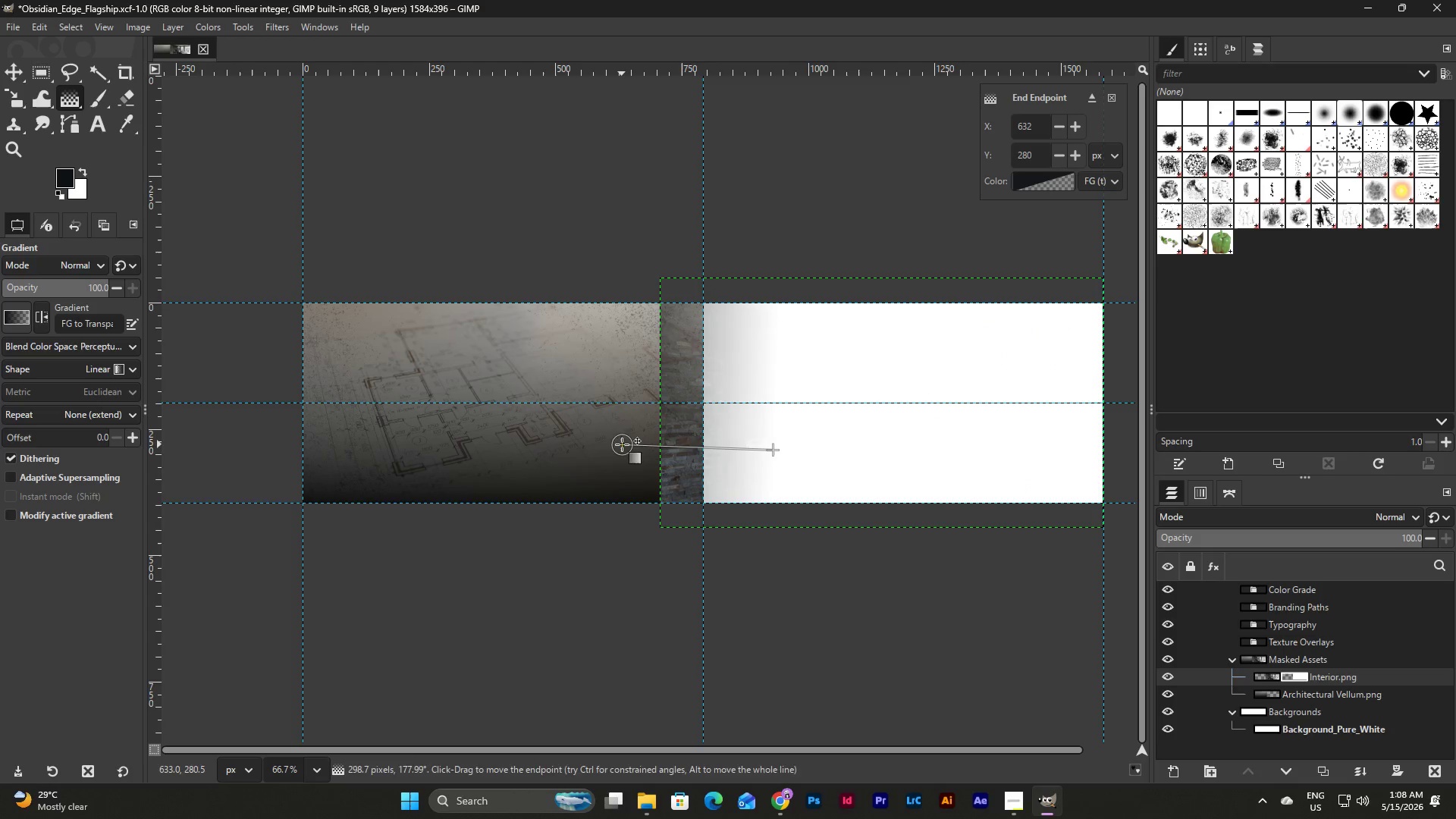 
key(Control+Z)
 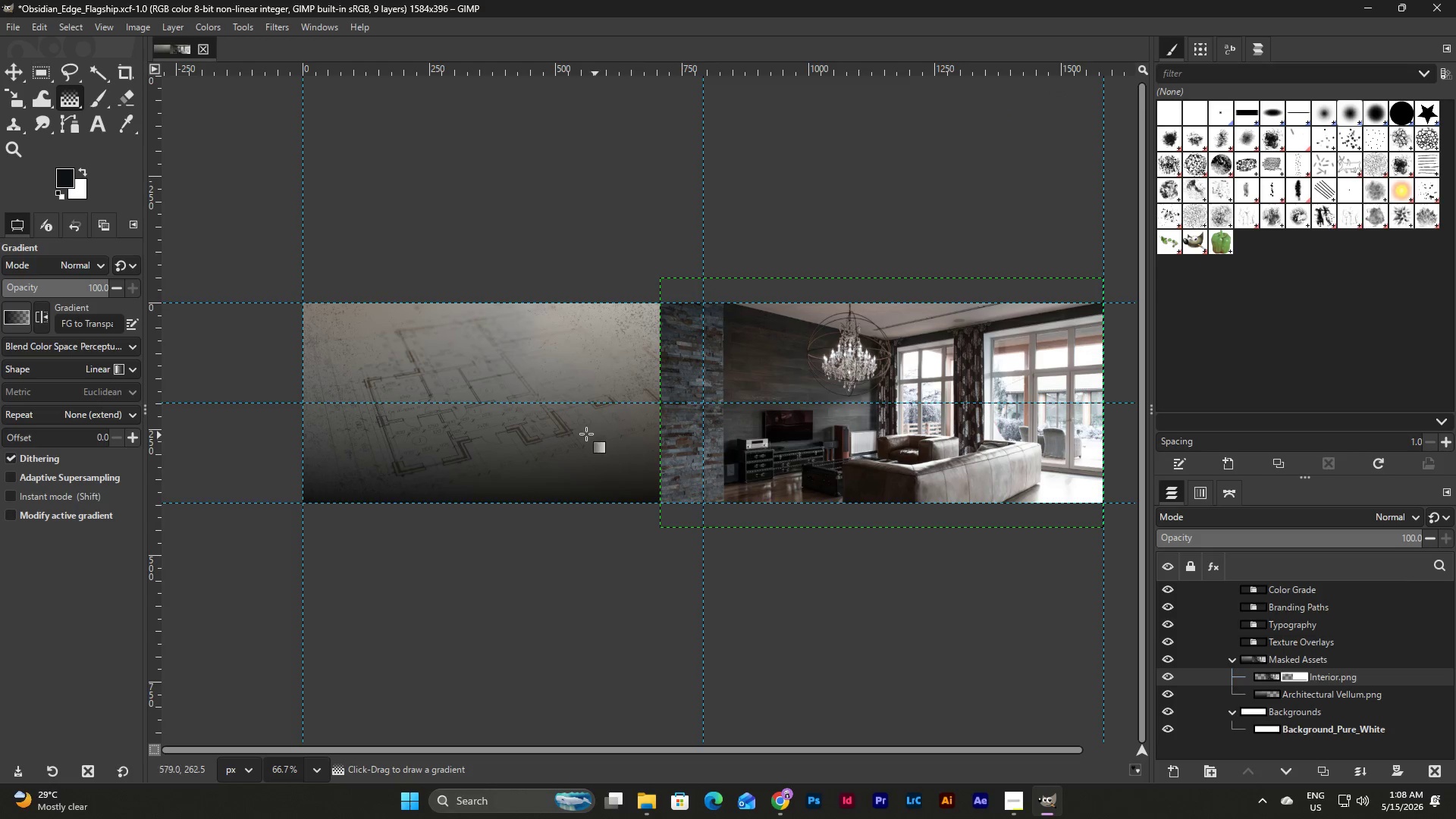 
left_click_drag(start_coordinate=[584, 434], to_coordinate=[769, 436])
 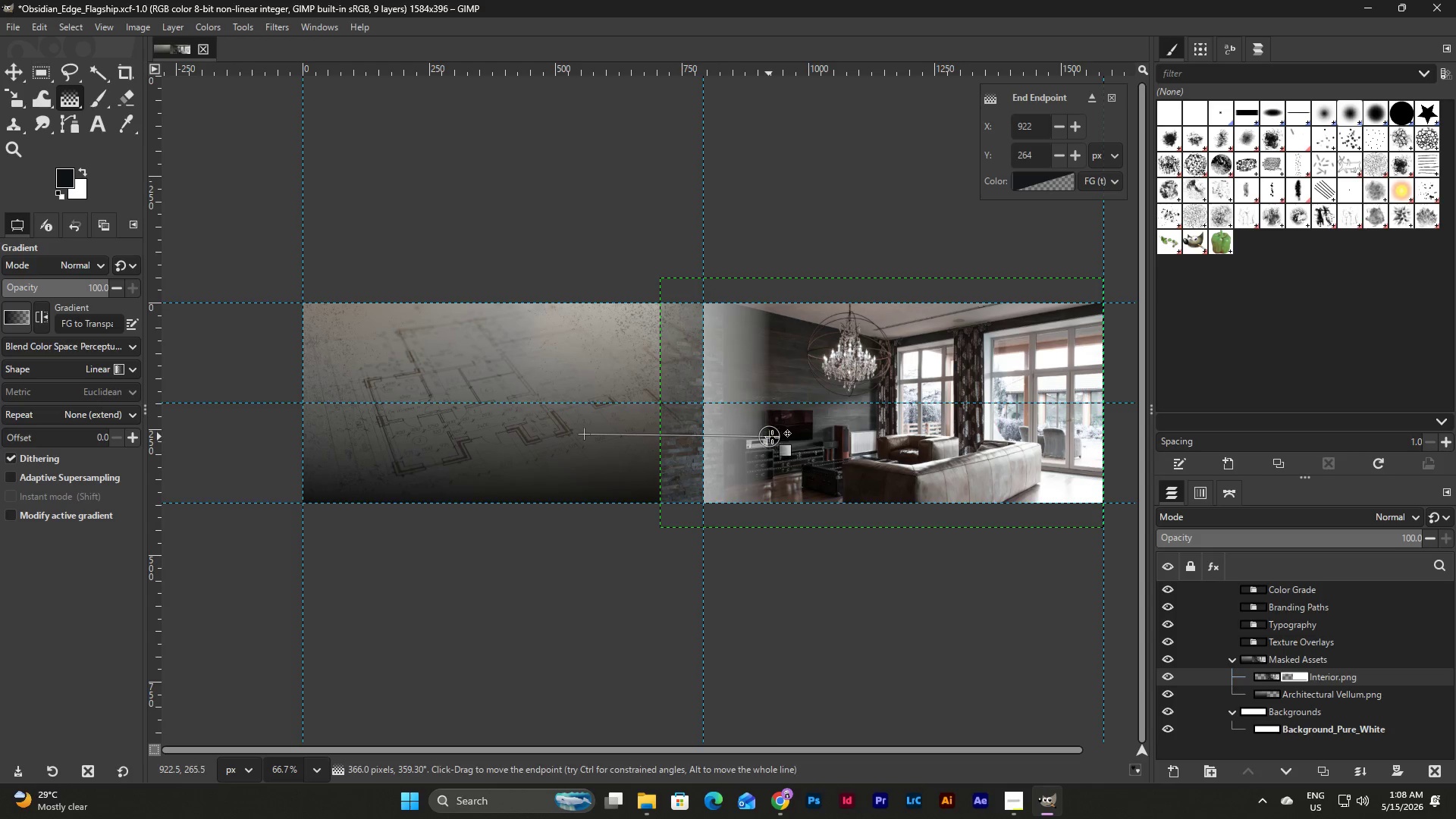 
key(Control+Z)
 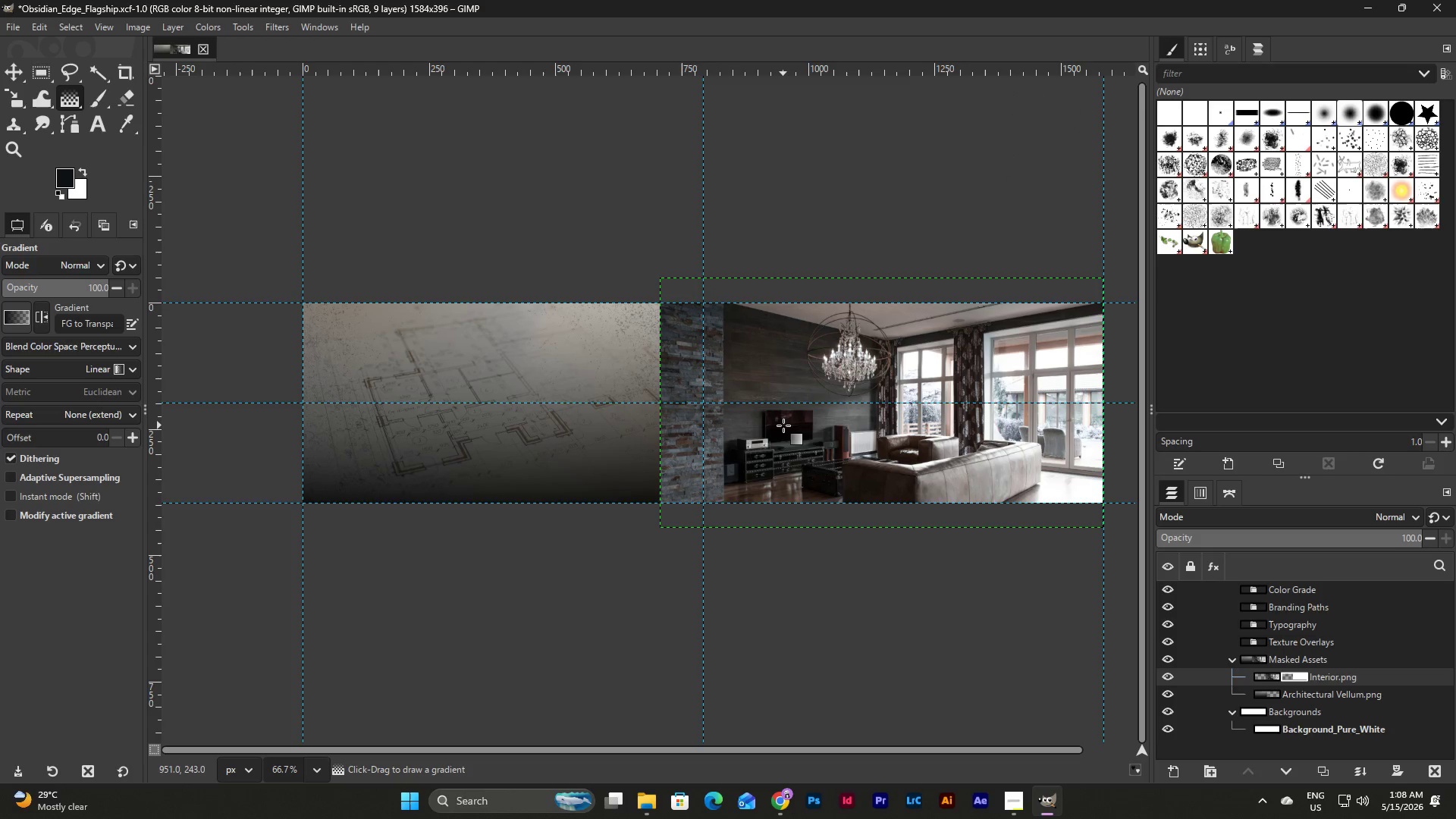 
key(S)
 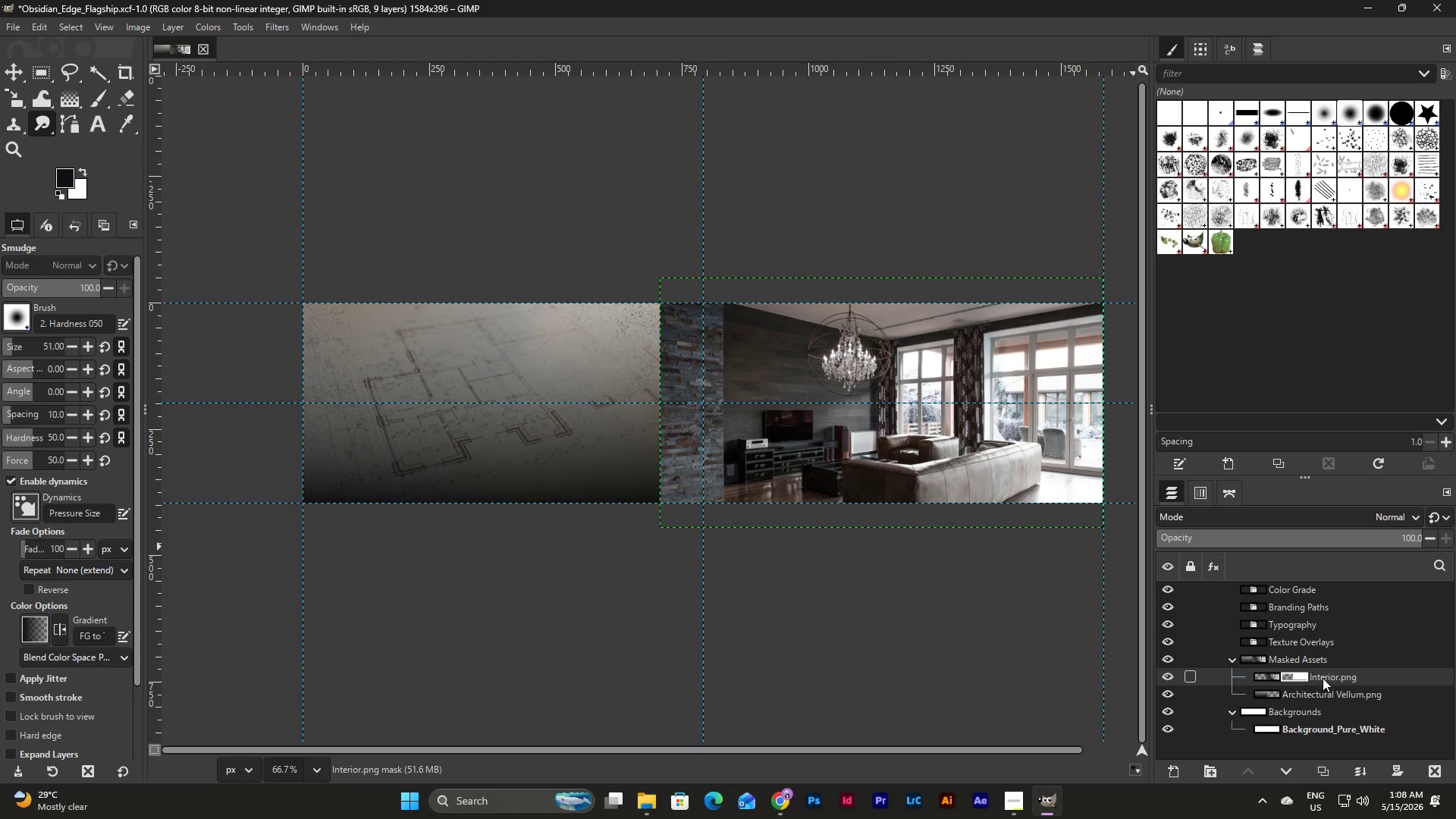 
left_click([1332, 677])
 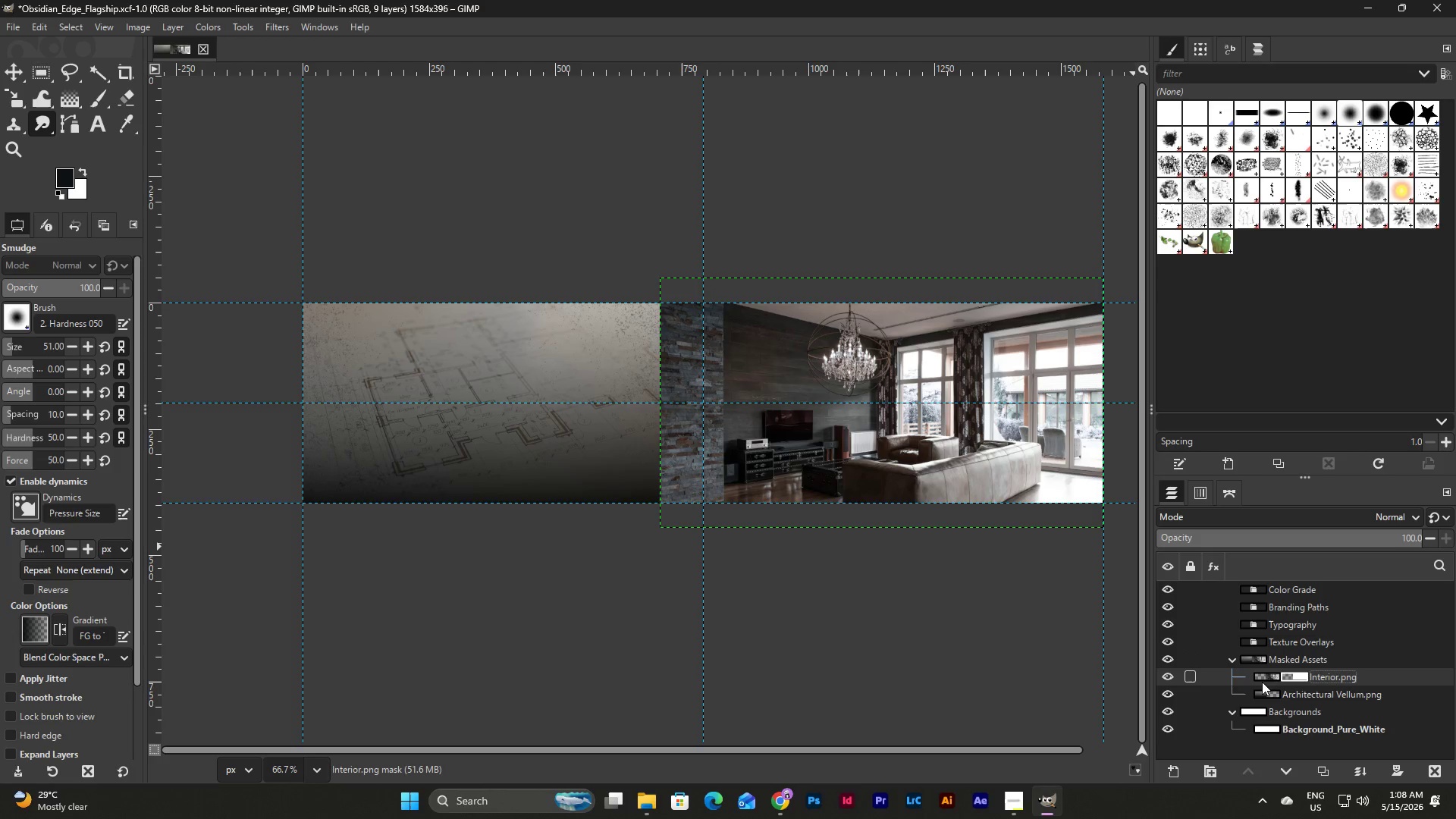 
left_click([1263, 677])
 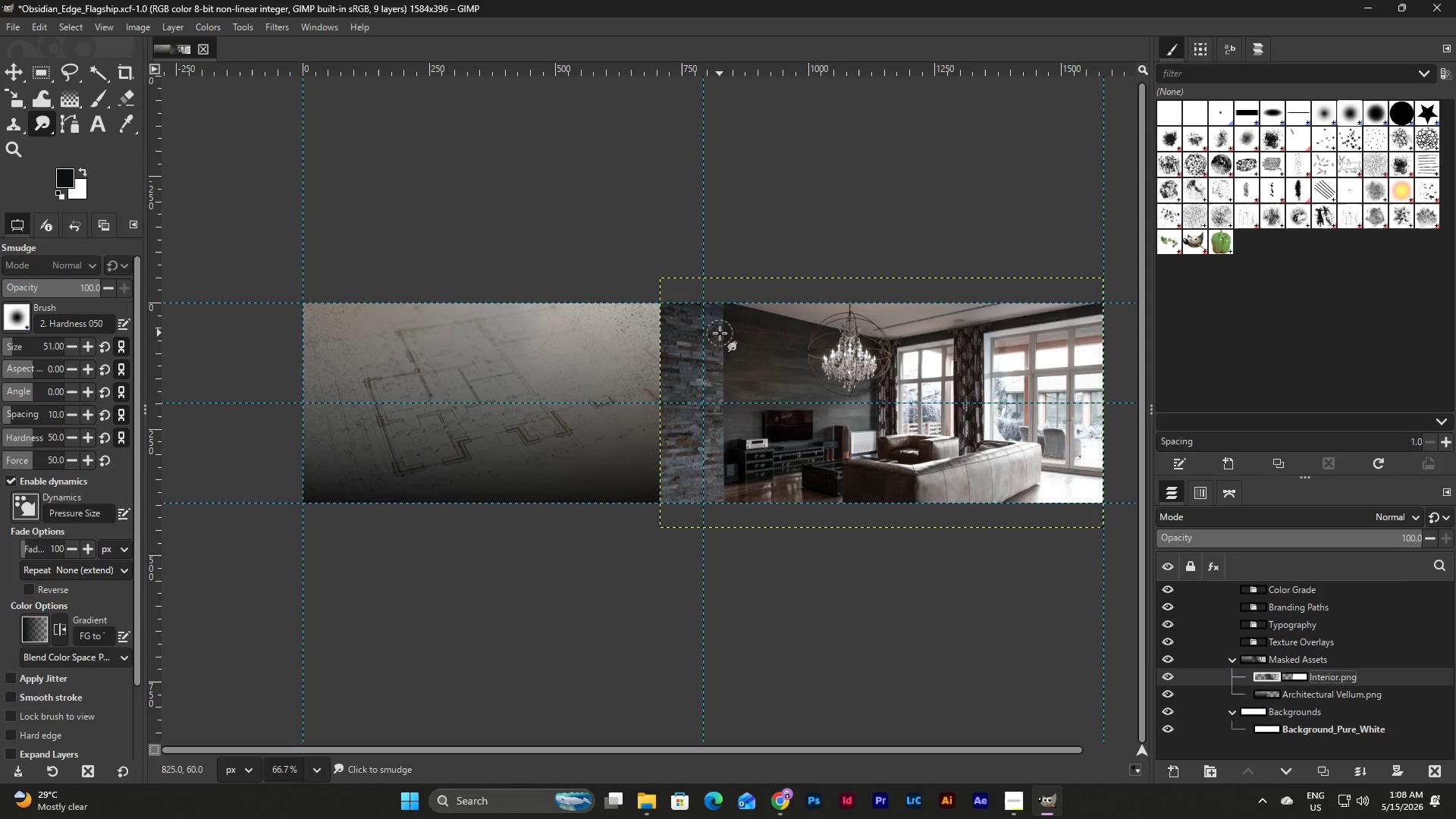 
left_click([1293, 673])
 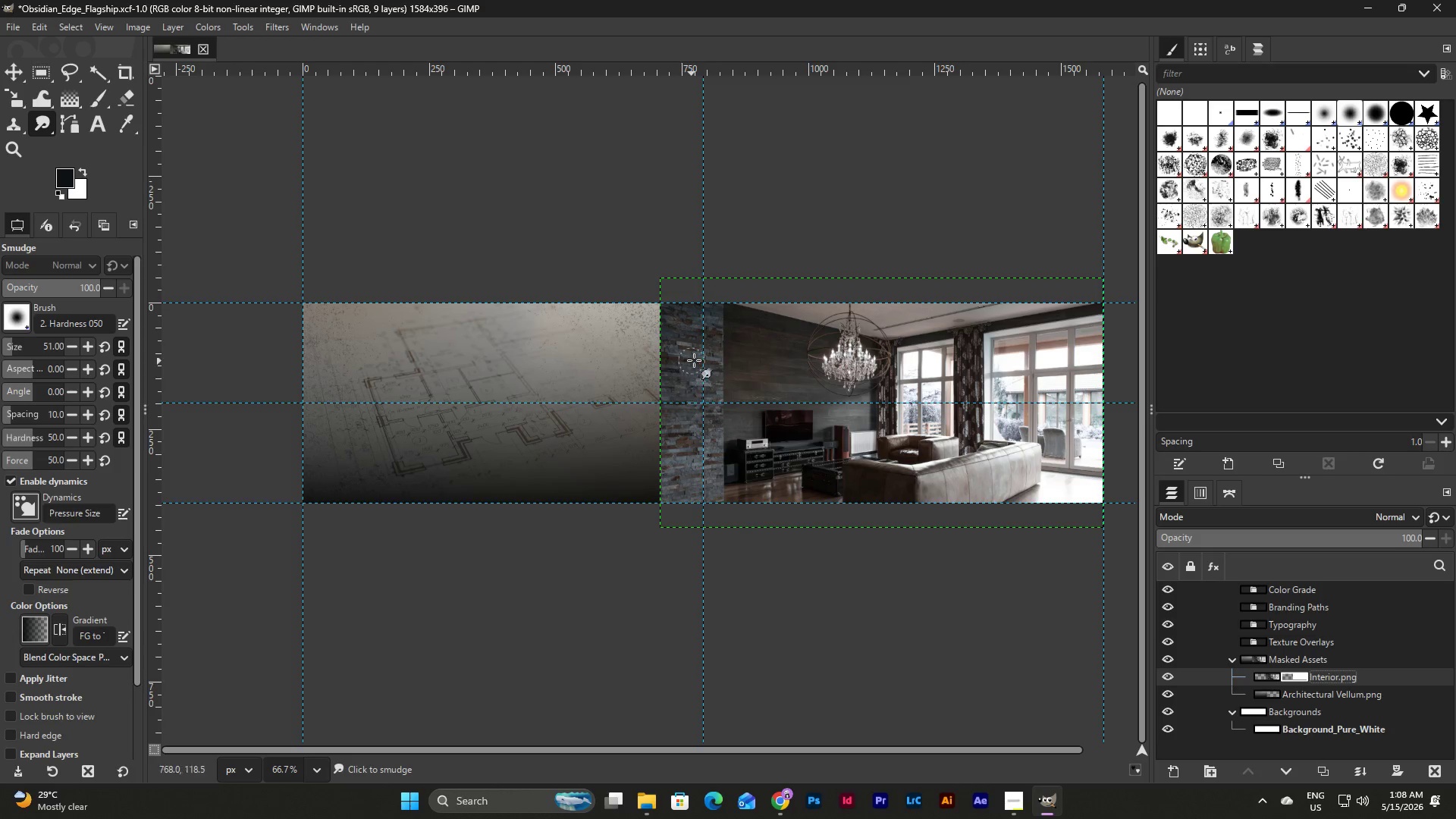 
right_click([1301, 676])
 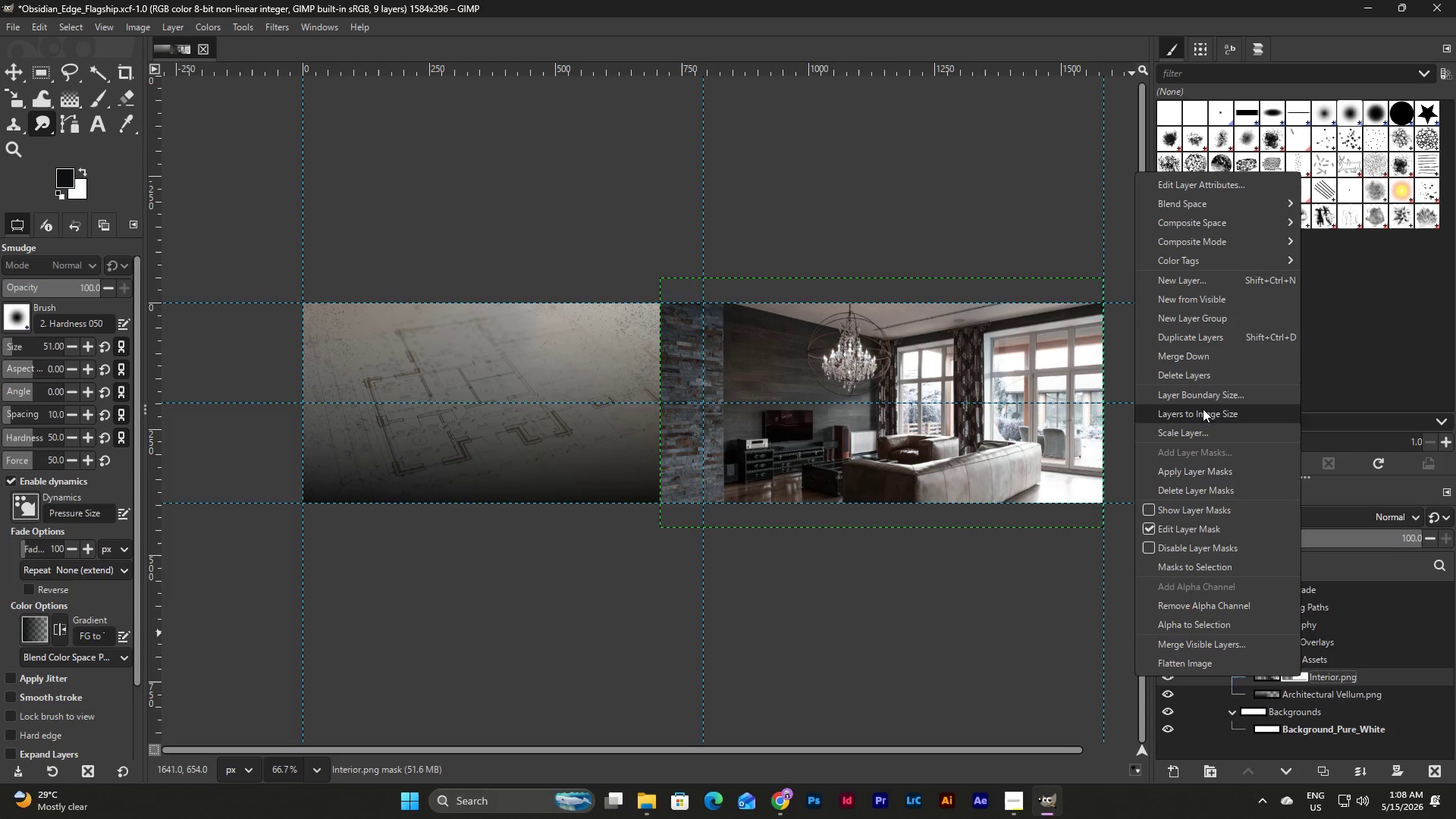 
left_click([1229, 491])
 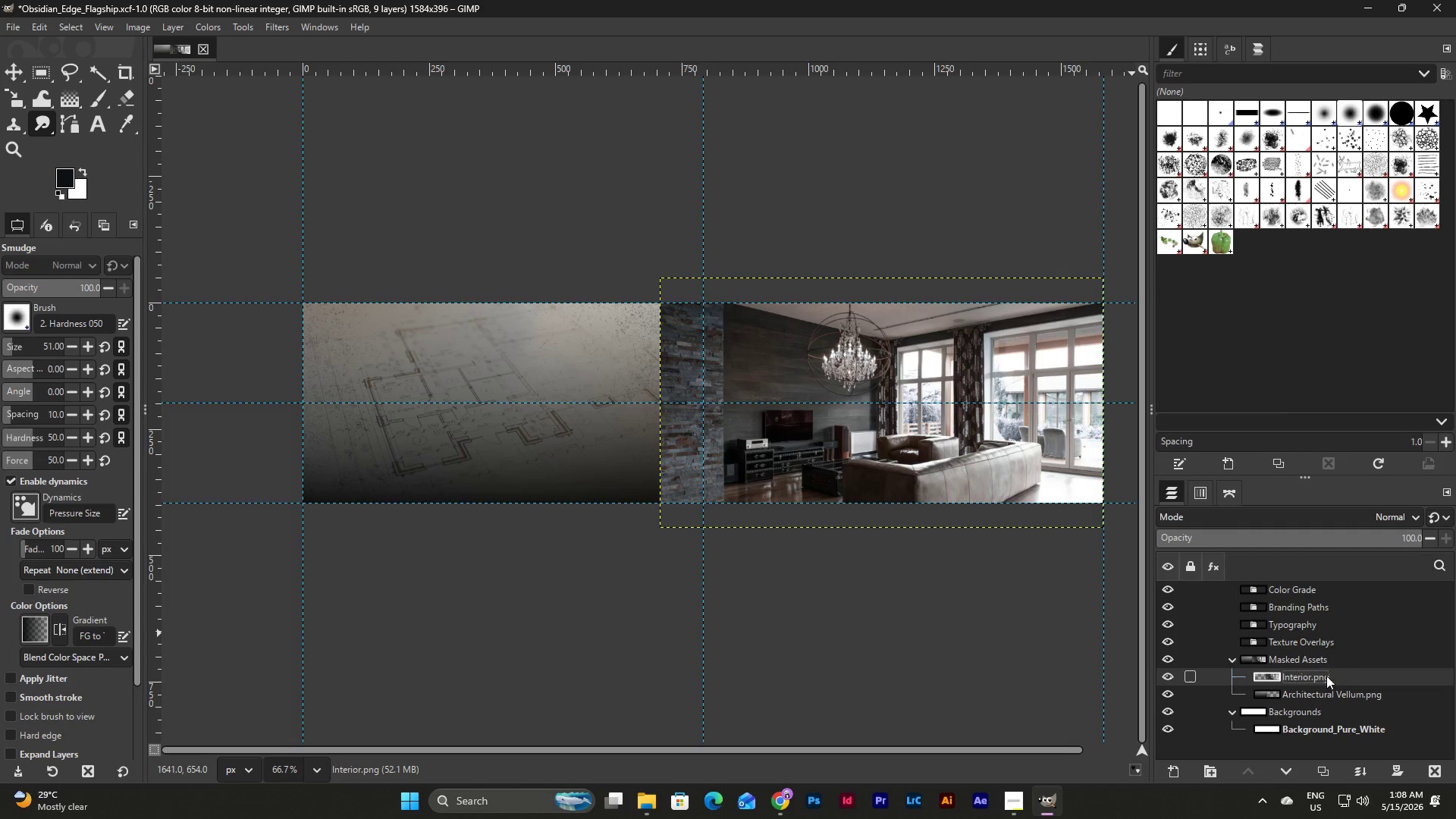 
left_click([1276, 679])
 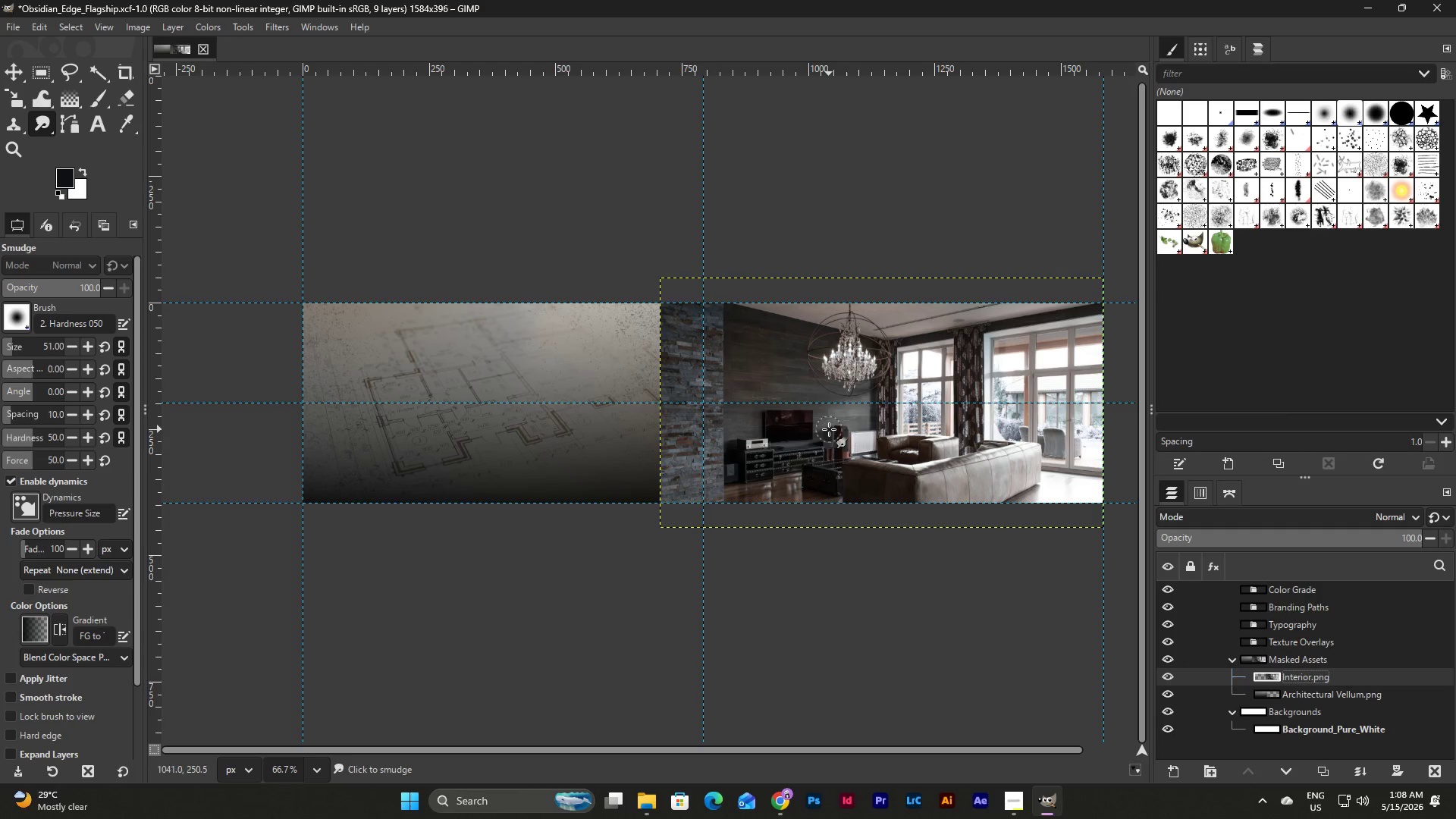 
key(Shift+S)
 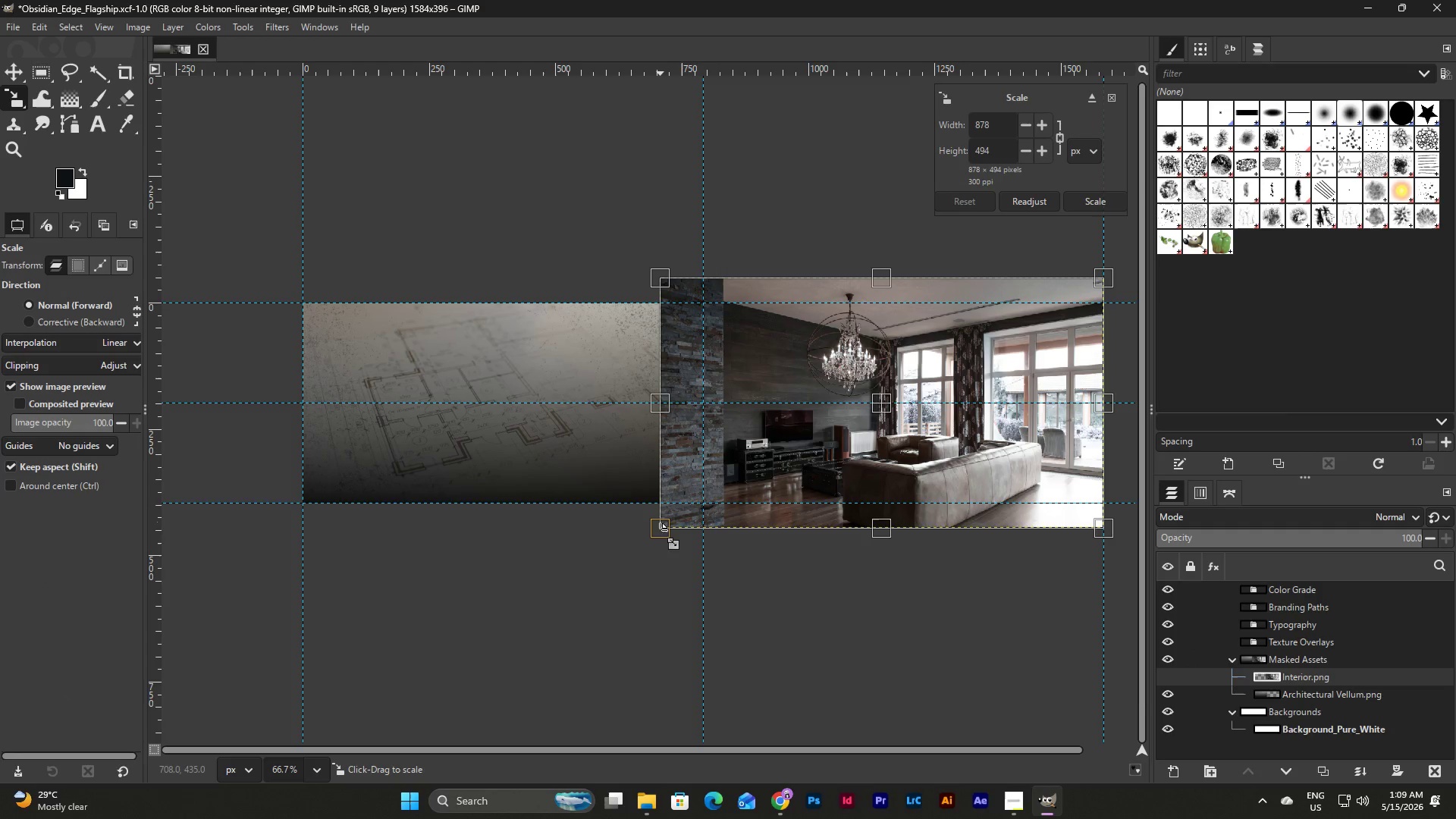 
left_click_drag(start_coordinate=[655, 530], to_coordinate=[538, 542])
 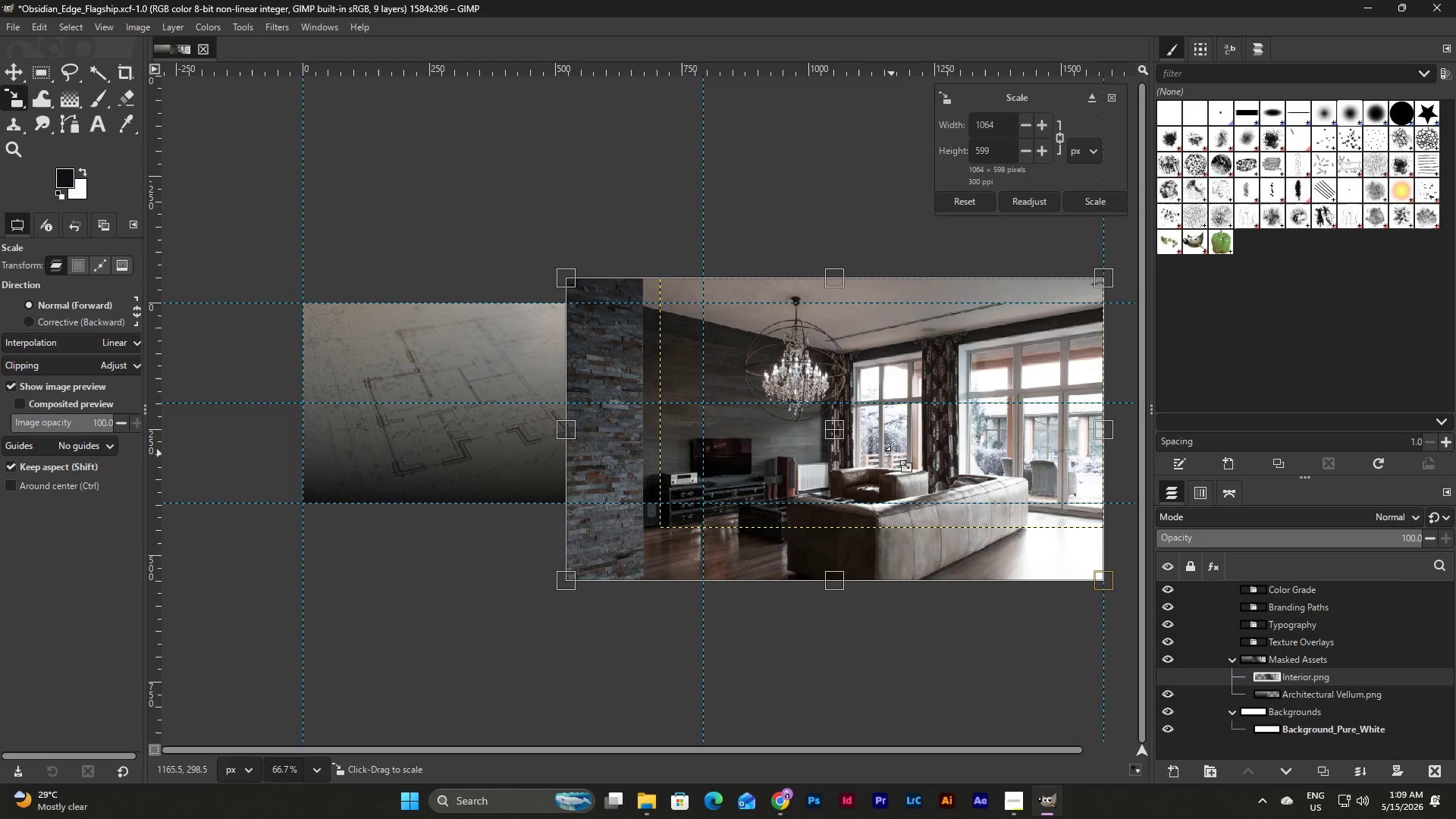 
left_click_drag(start_coordinate=[899, 447], to_coordinate=[898, 438])
 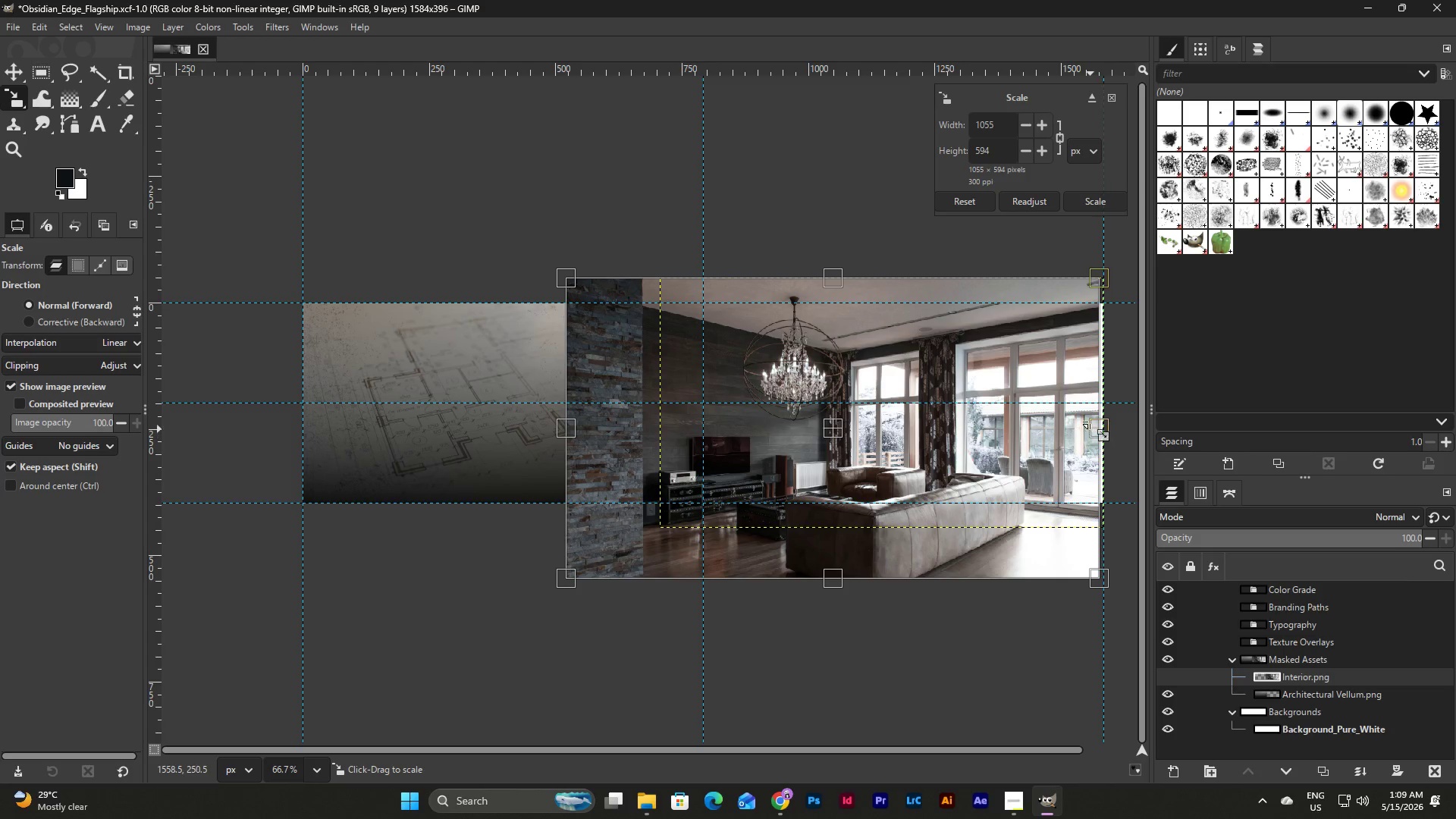 
left_click_drag(start_coordinate=[1102, 416], to_coordinate=[1110, 418])
 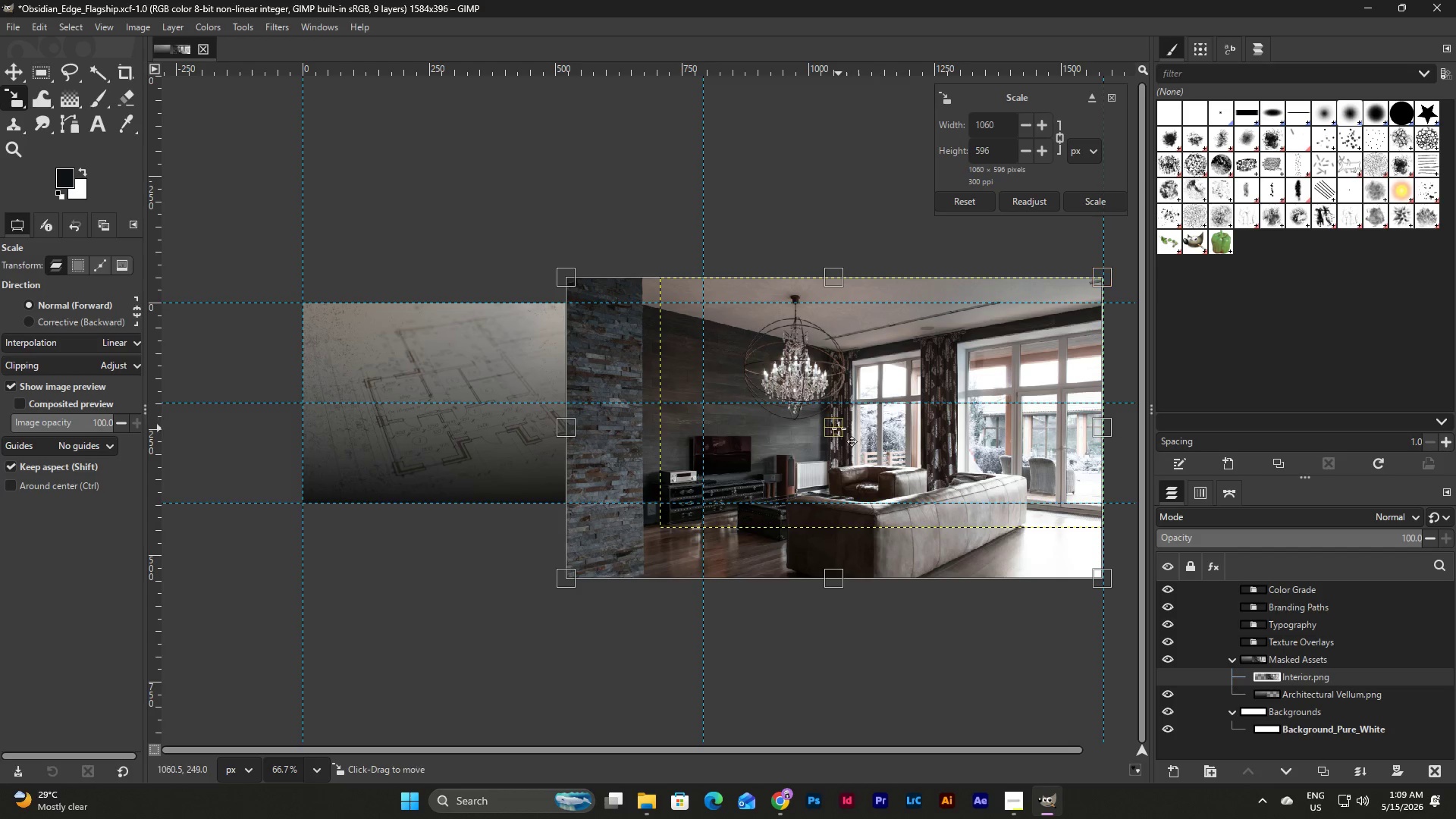 
left_click_drag(start_coordinate=[836, 429], to_coordinate=[839, 407])
 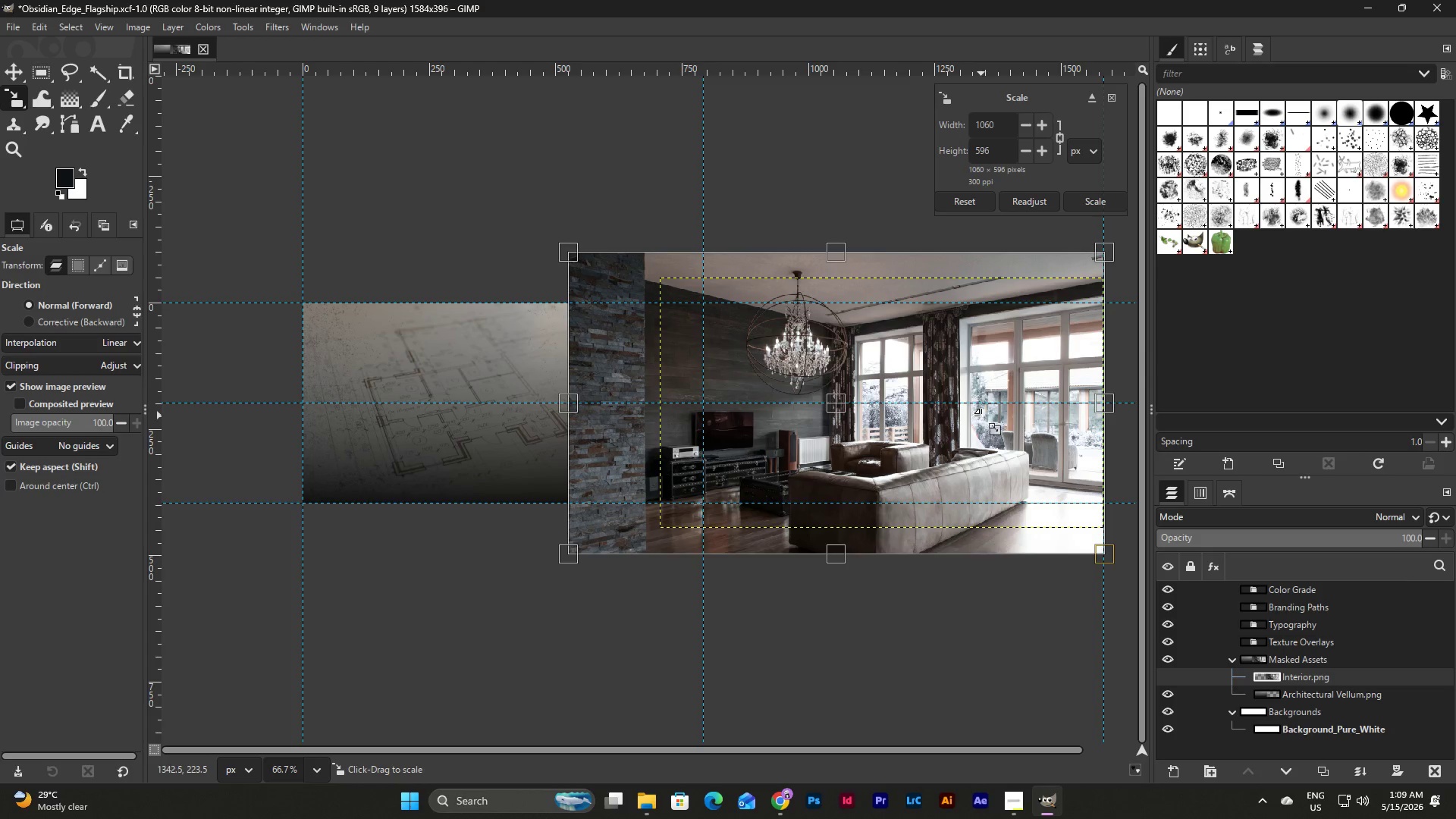 
left_click_drag(start_coordinate=[1103, 403], to_coordinate=[1111, 401])
 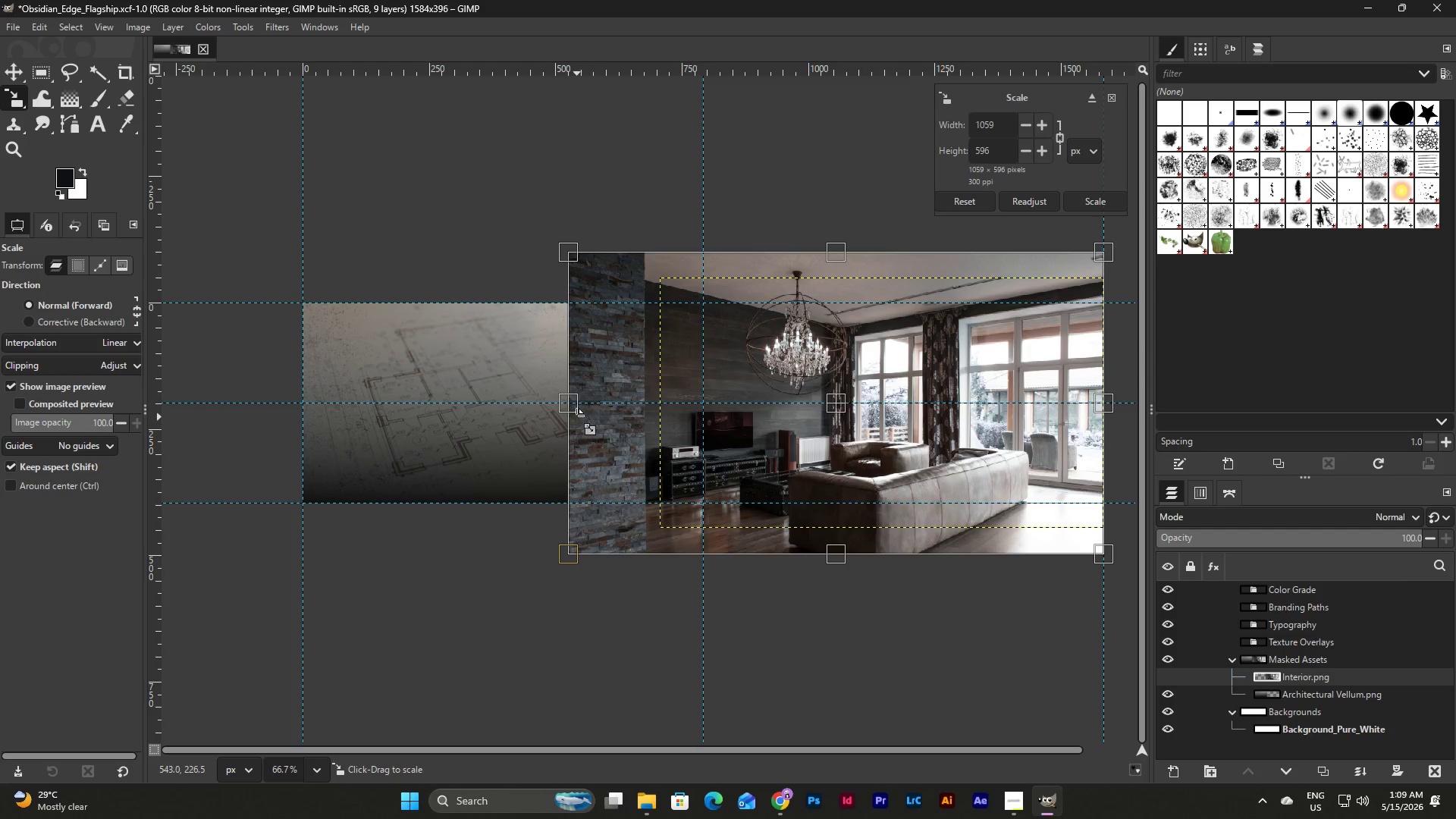 
left_click_drag(start_coordinate=[572, 413], to_coordinate=[540, 413])
 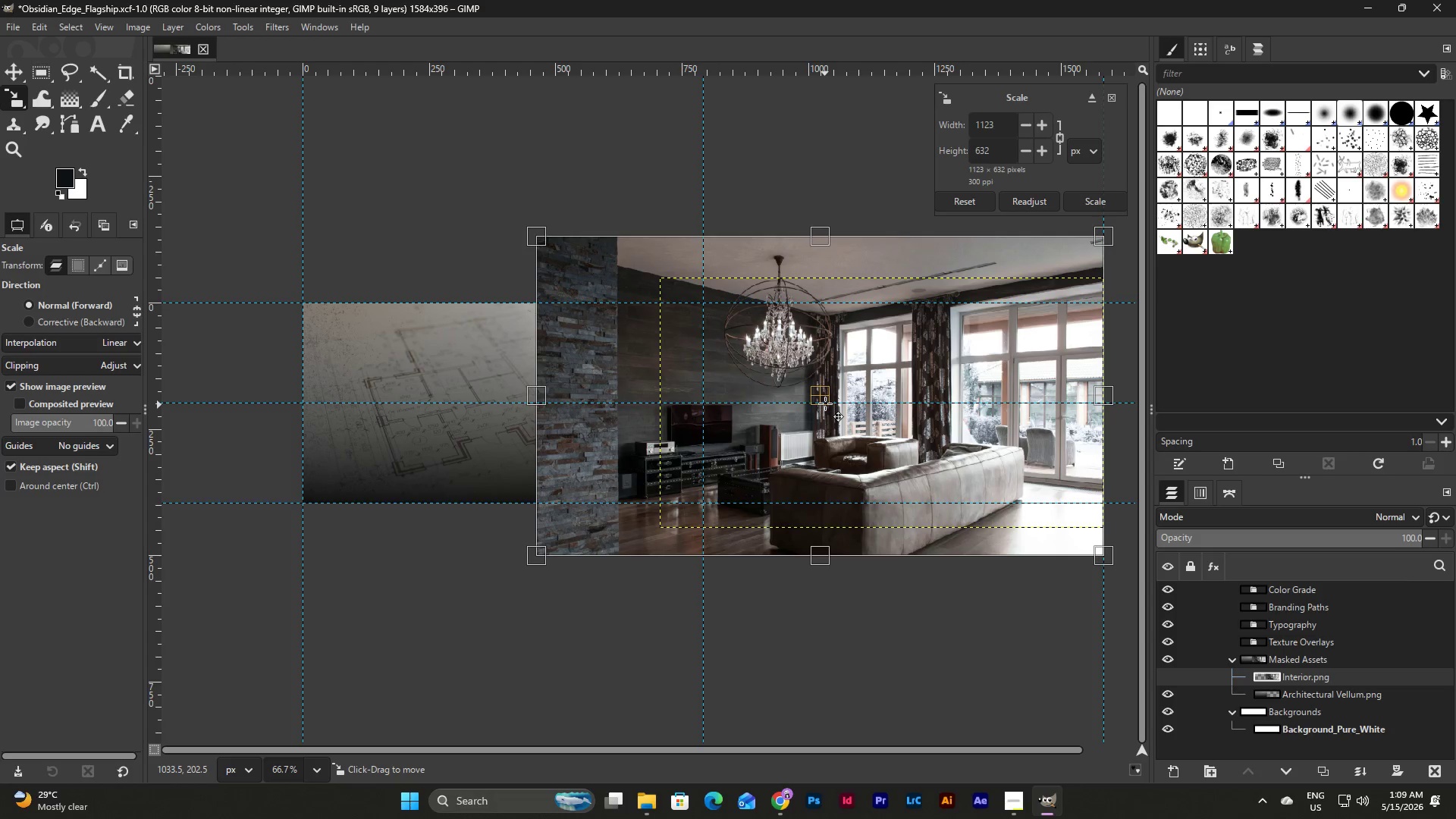 
wait(10.09)
 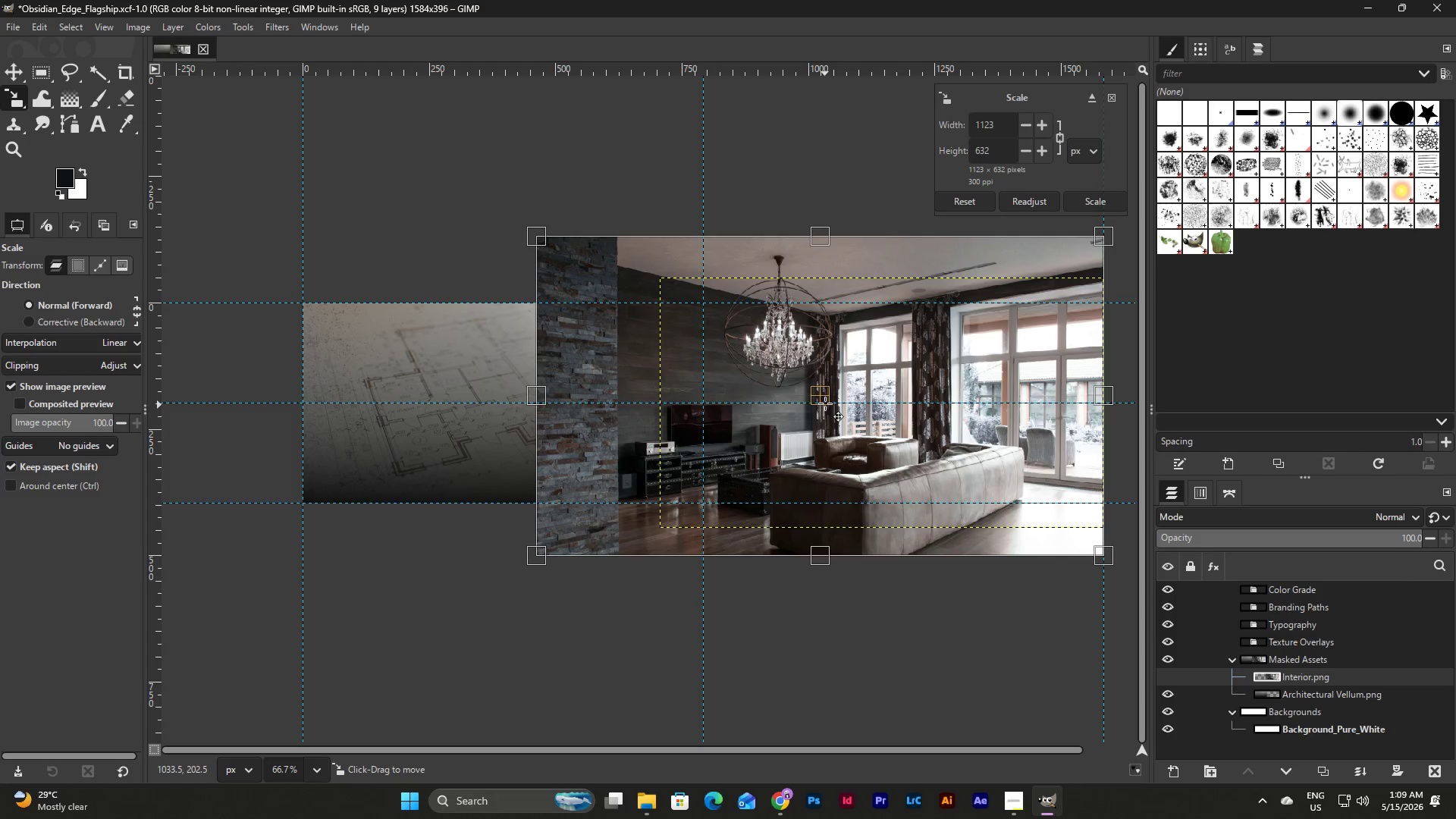 
left_click([1096, 205])
 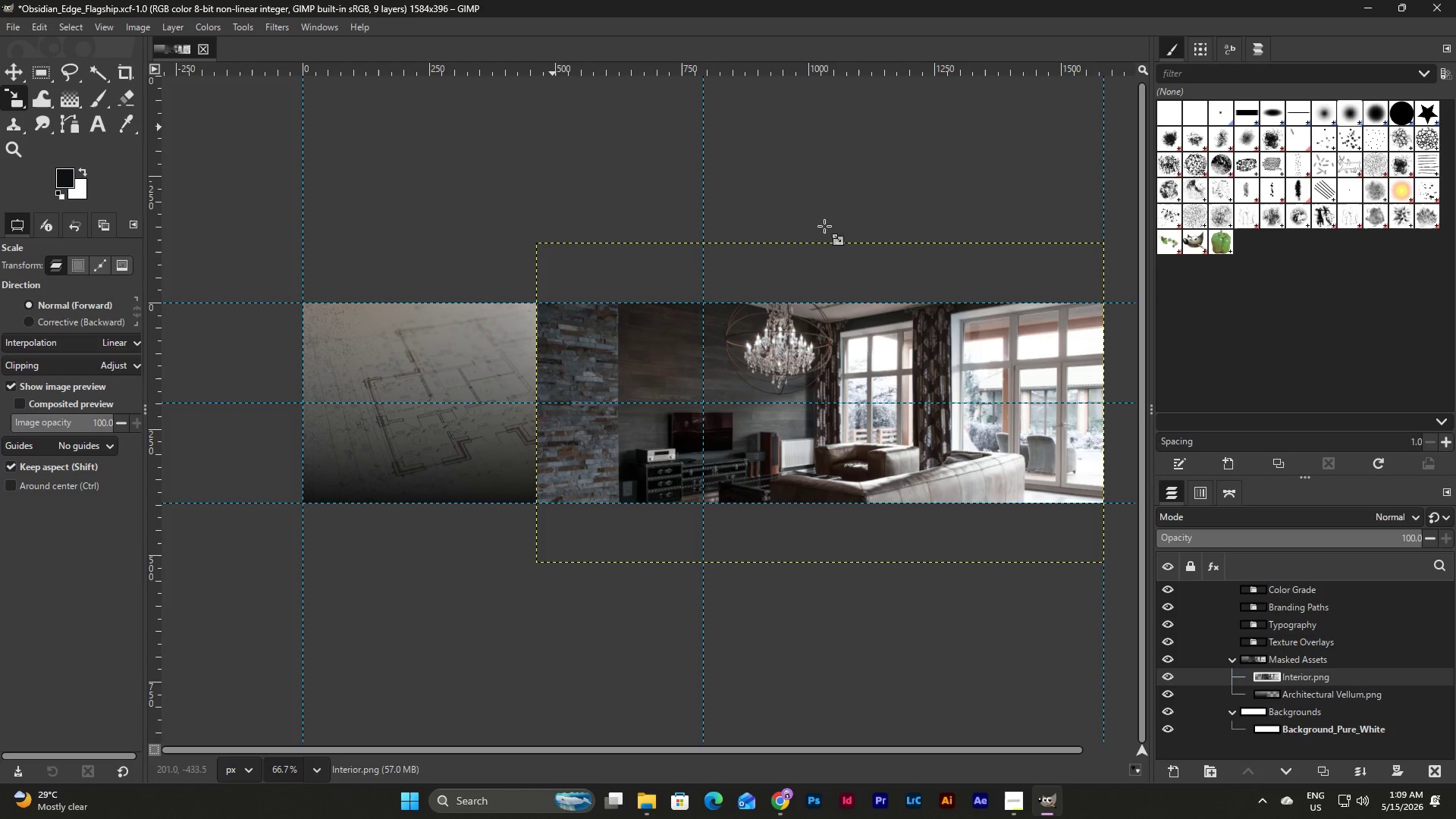 
right_click([1307, 673])
 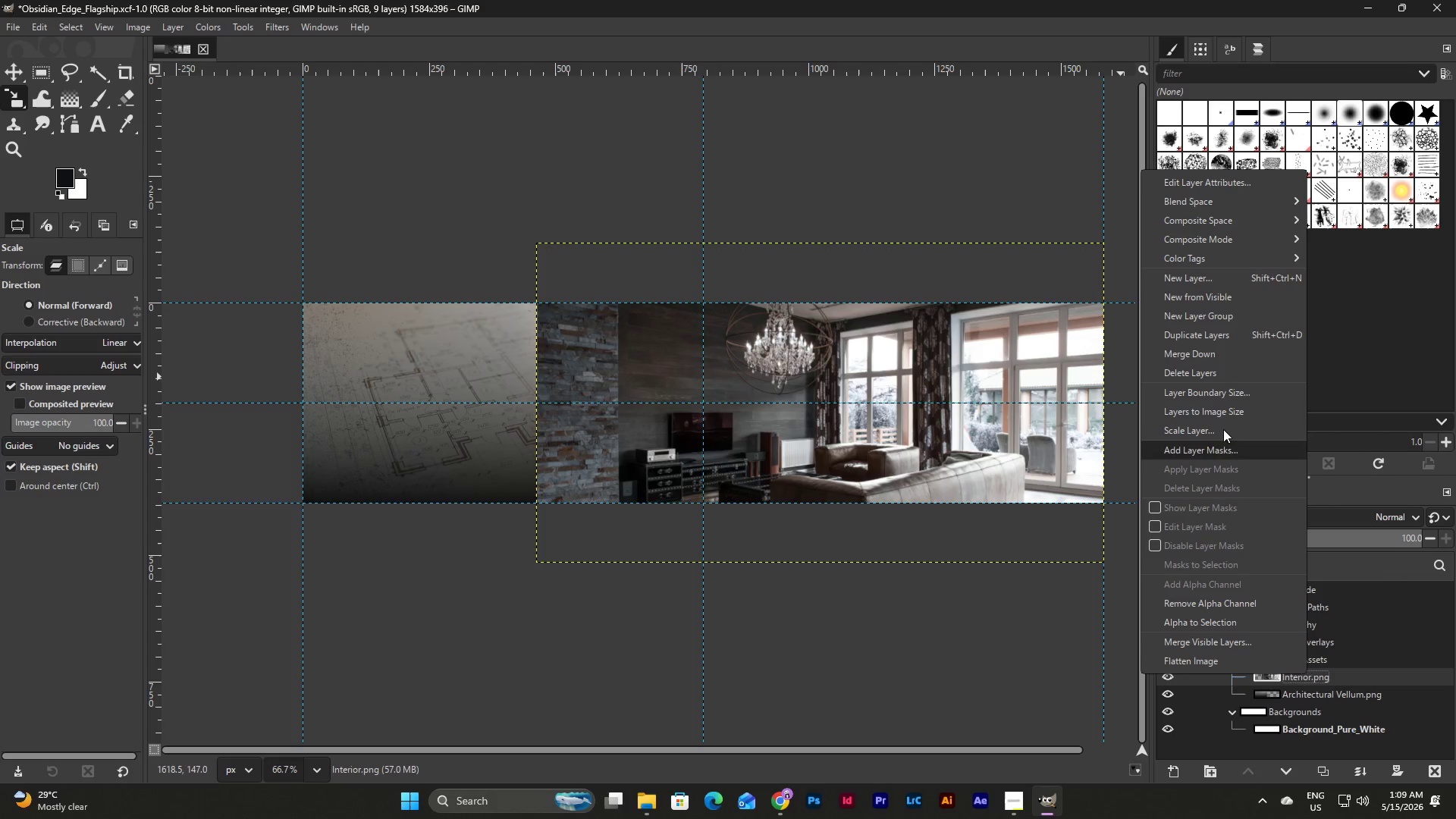 
left_click([1210, 452])
 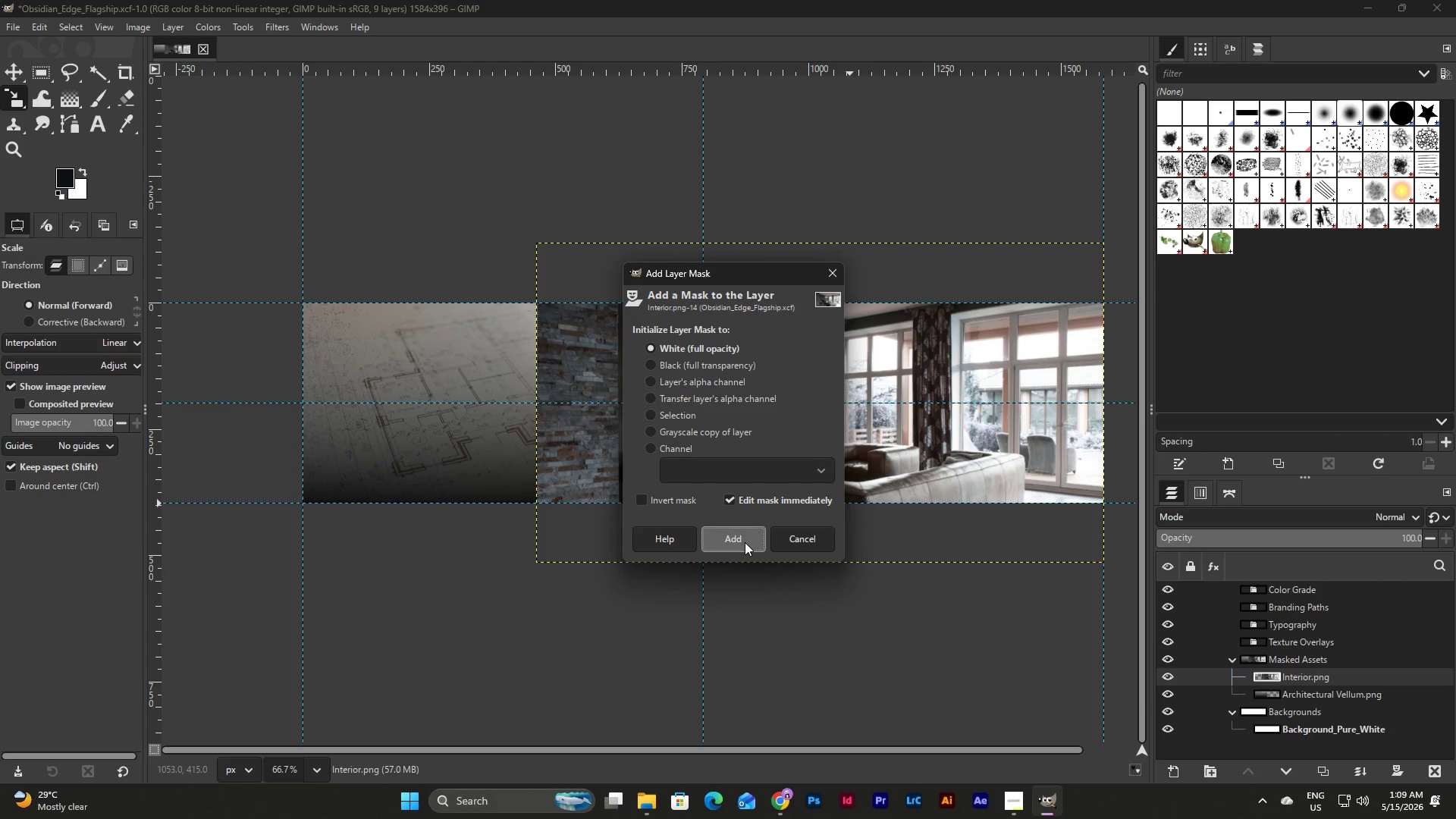 
left_click([745, 542])
 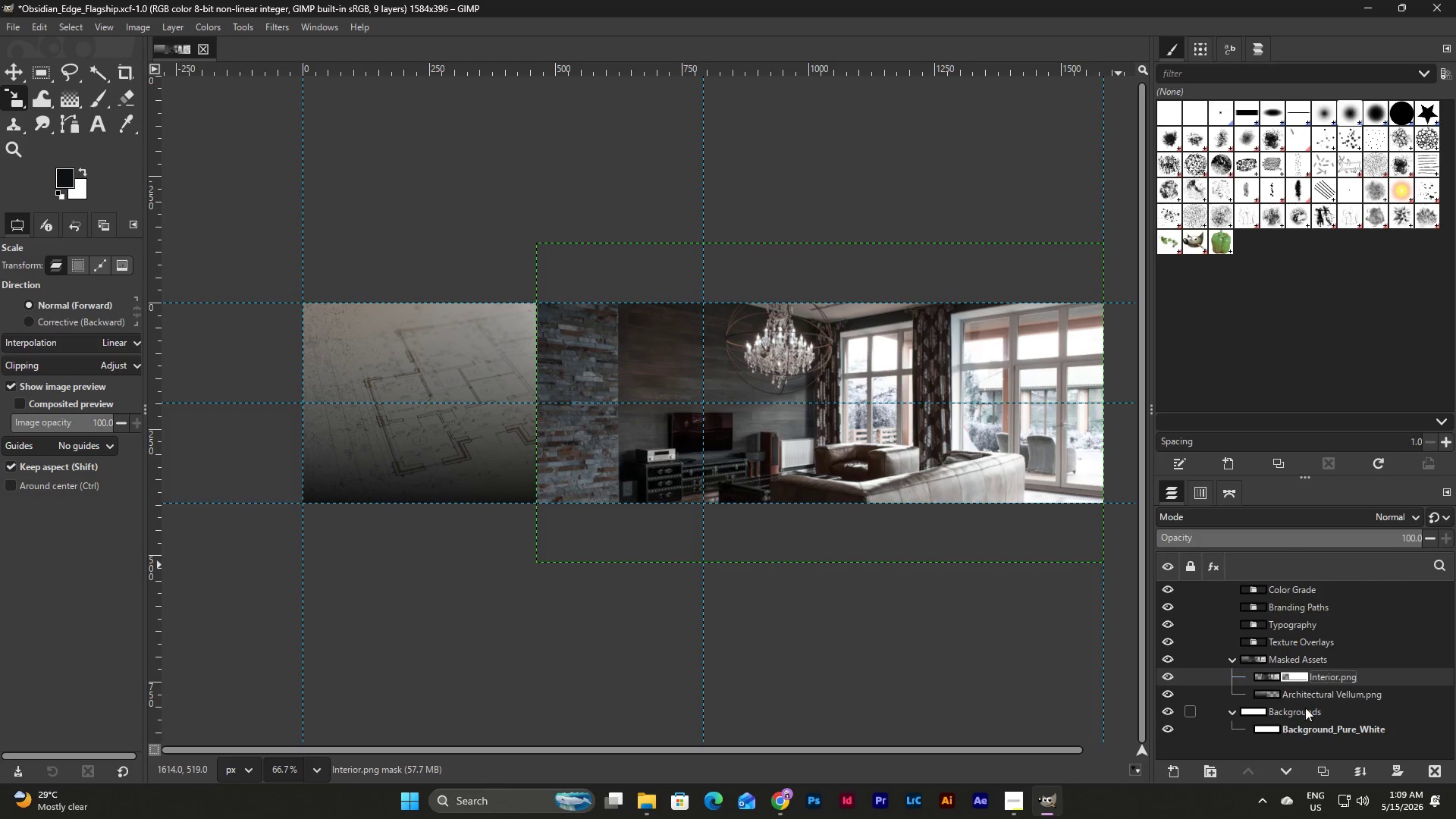 
left_click([1296, 674])
 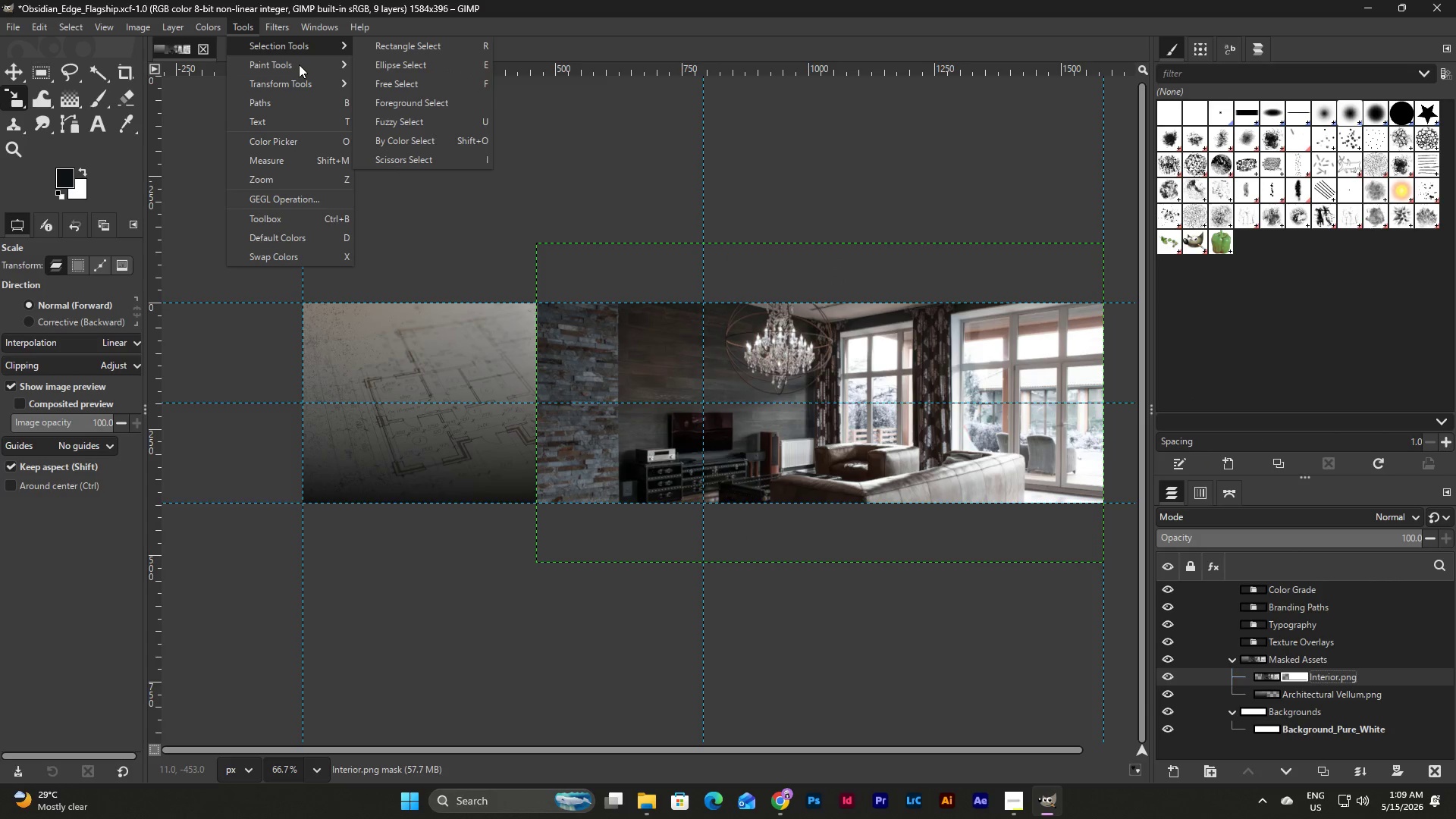 
left_click([226, 29])
 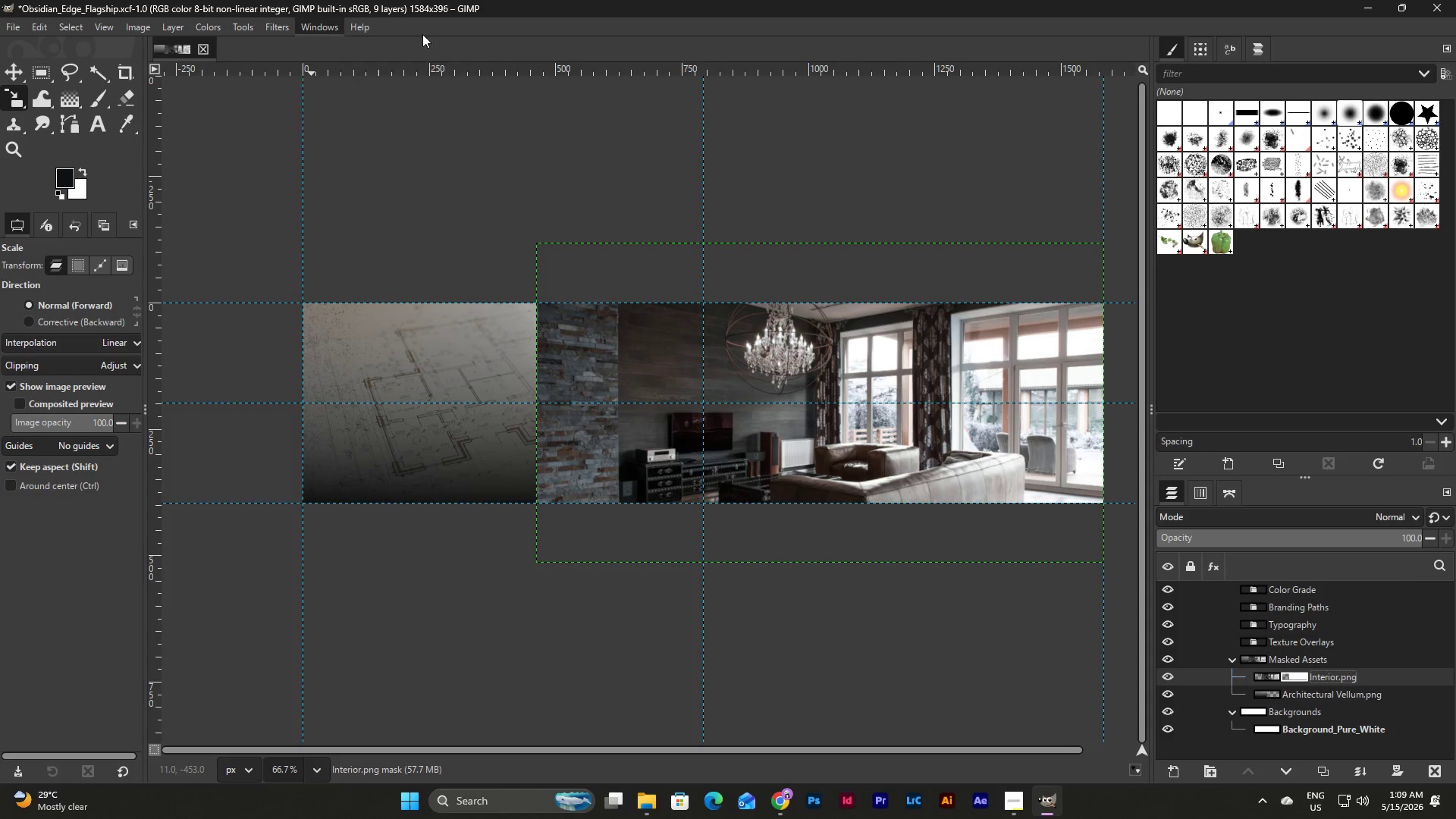 
left_click([466, 33])
 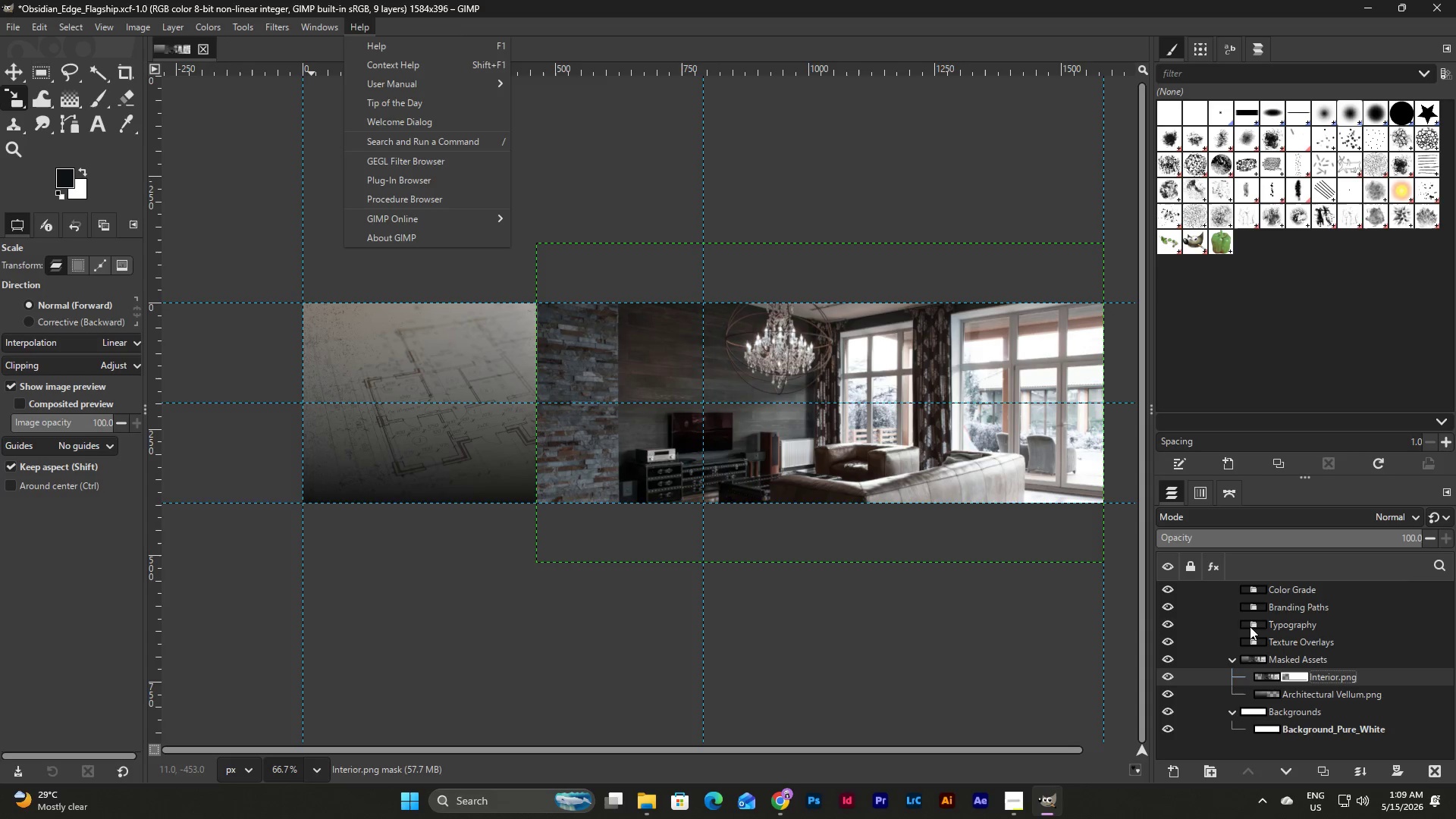 
left_click([1350, 686])
 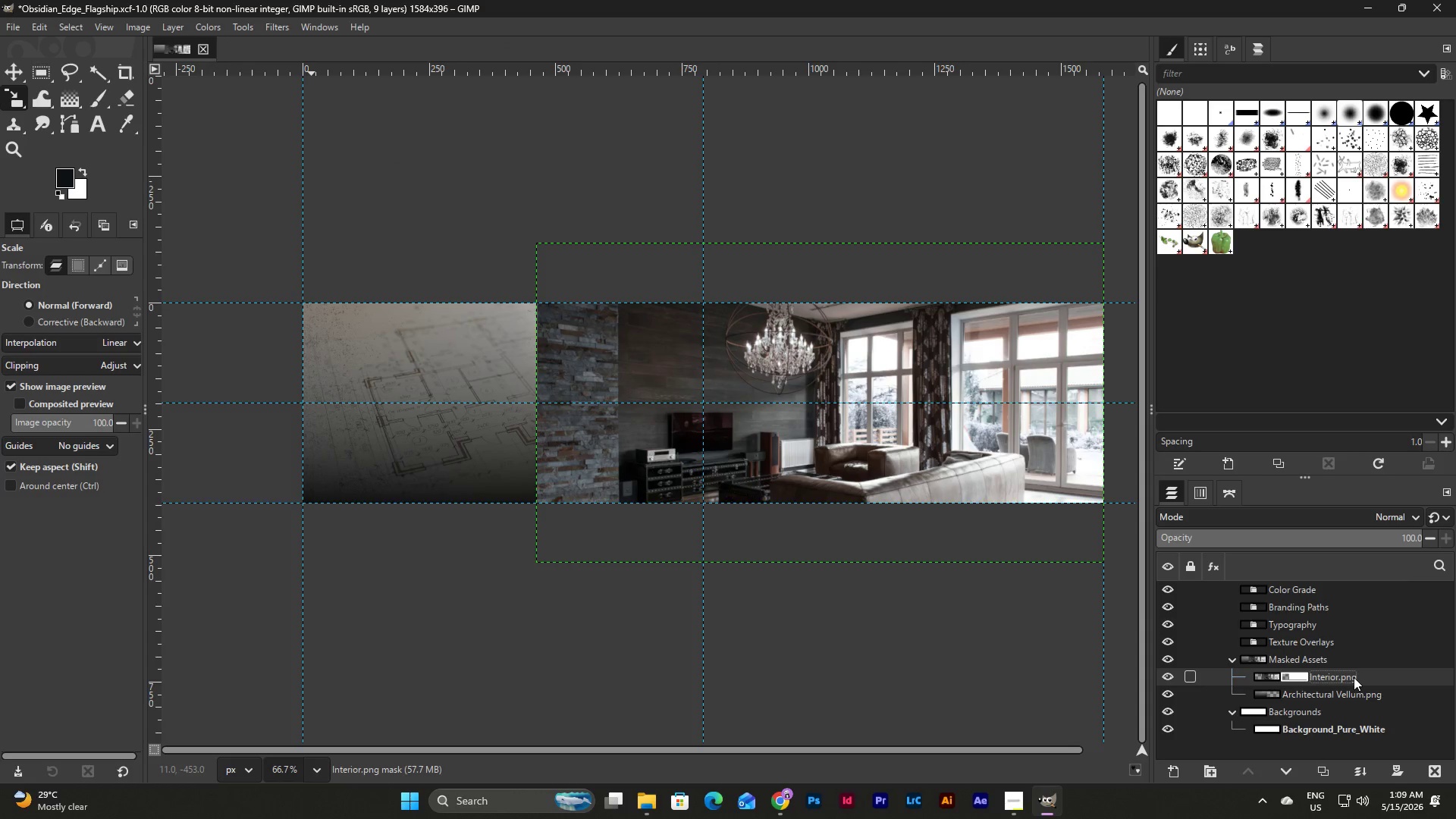 
key(Shift+ShiftLeft)
 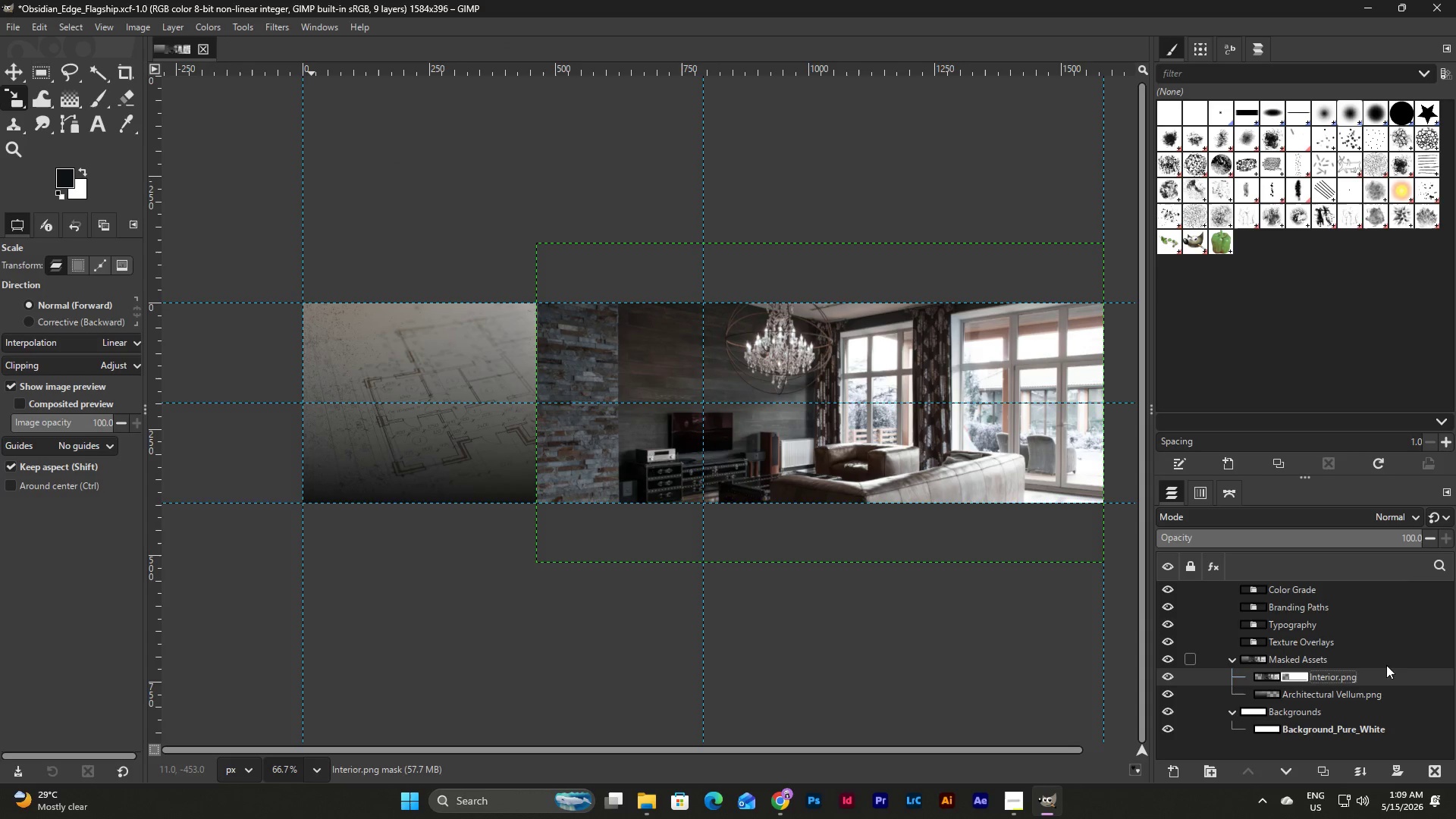 
left_click([1376, 676])
 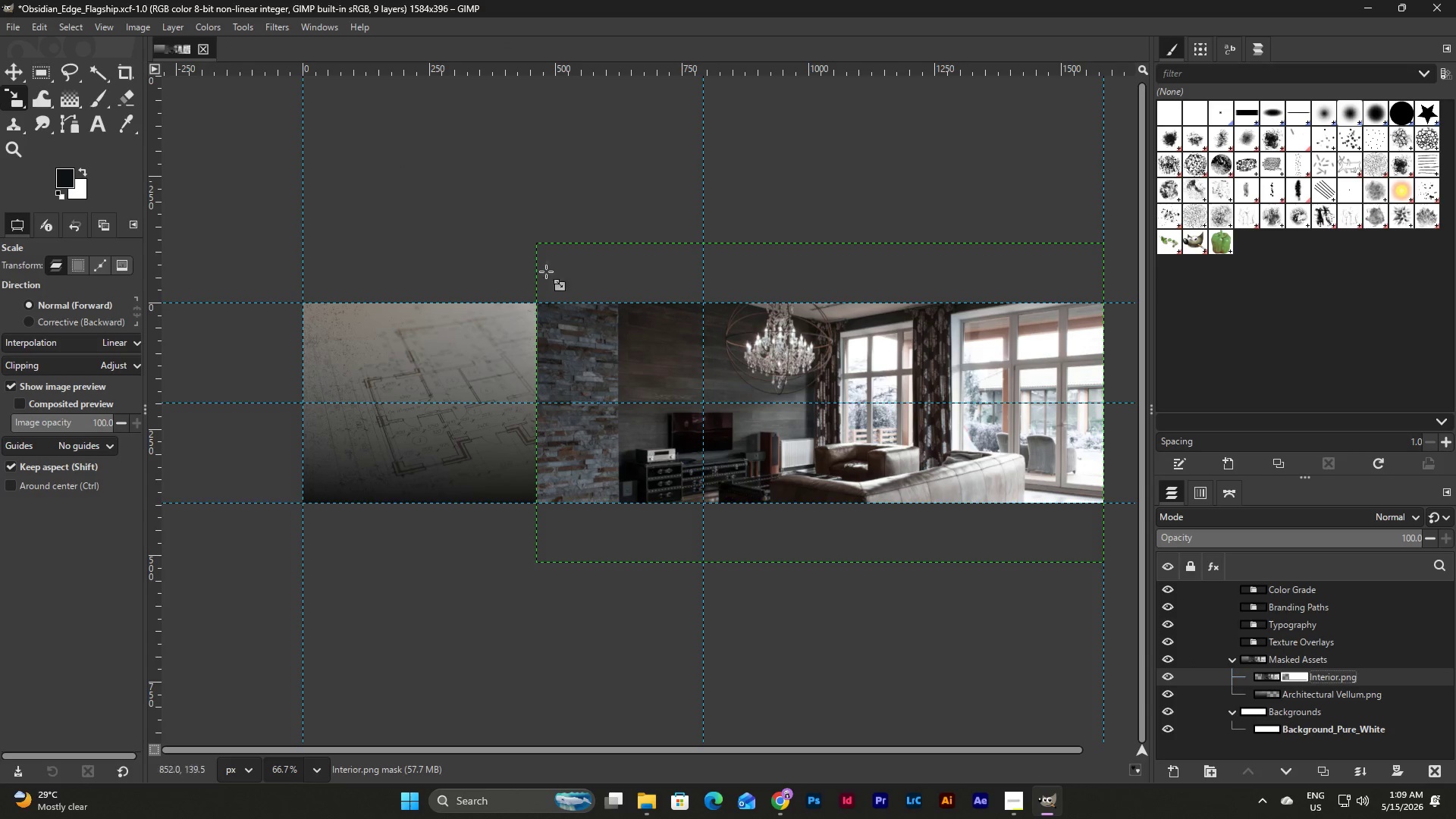 
left_click([238, 23])
 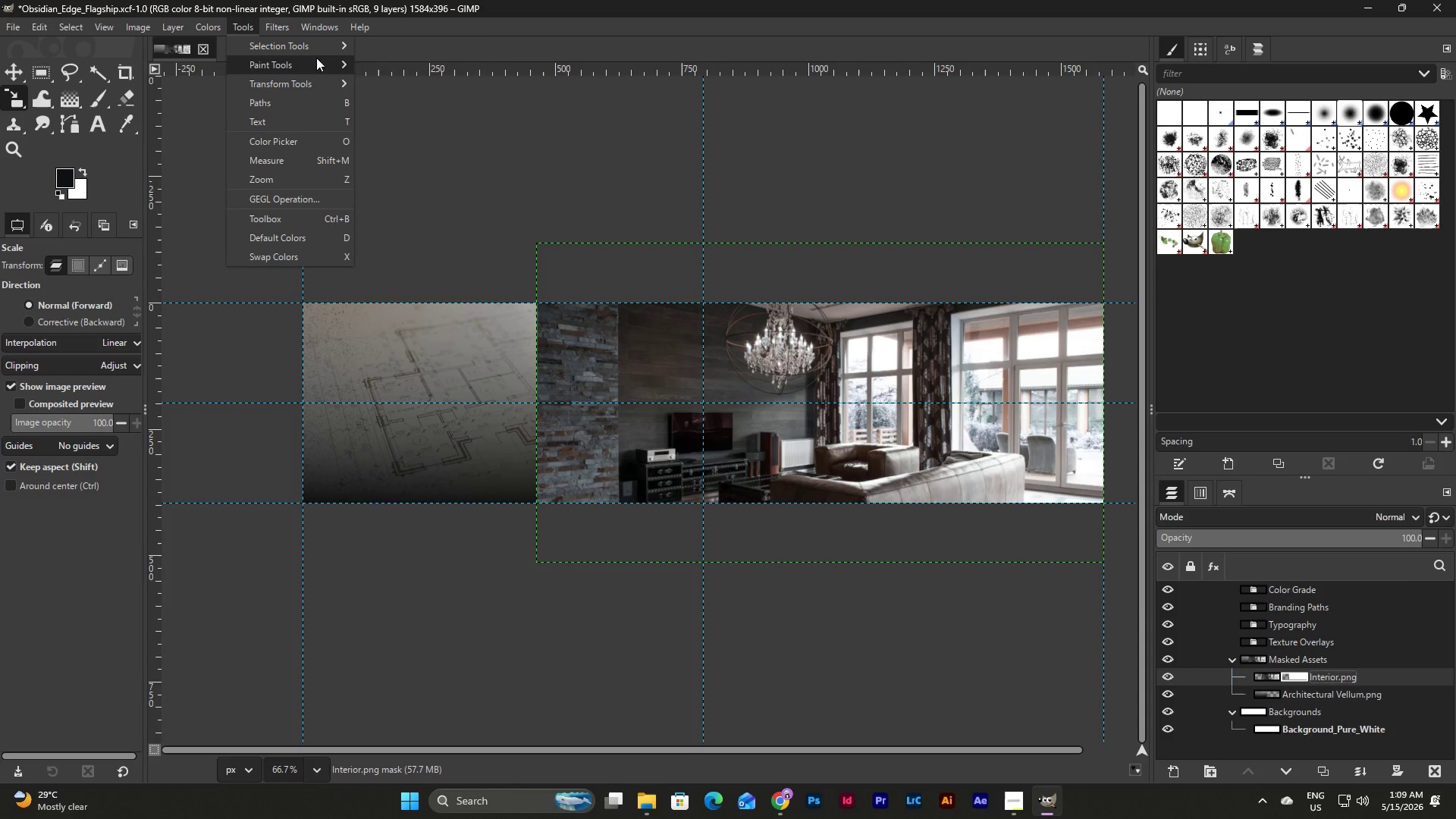 
left_click([413, 86])
 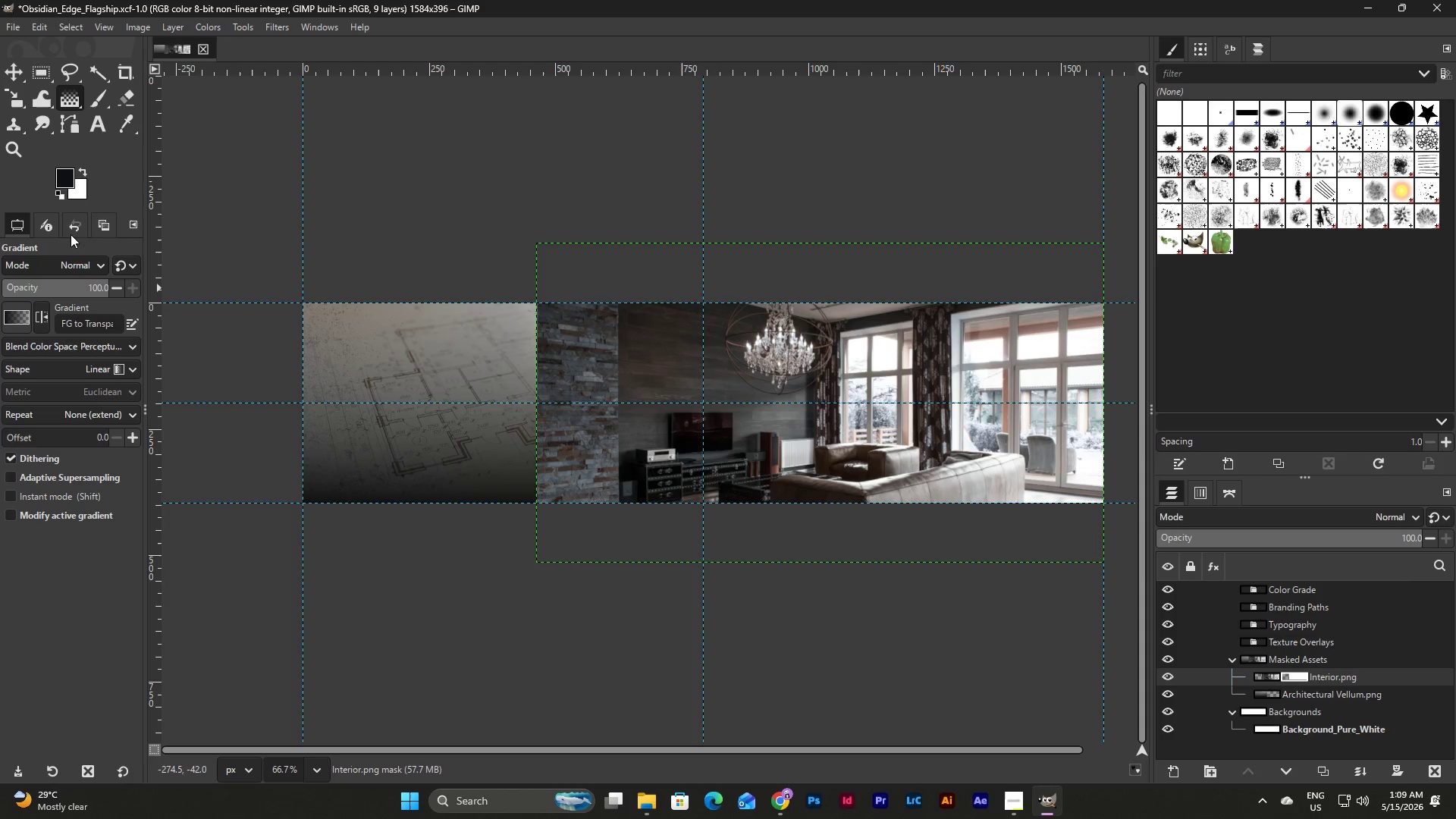 
left_click([67, 176])
 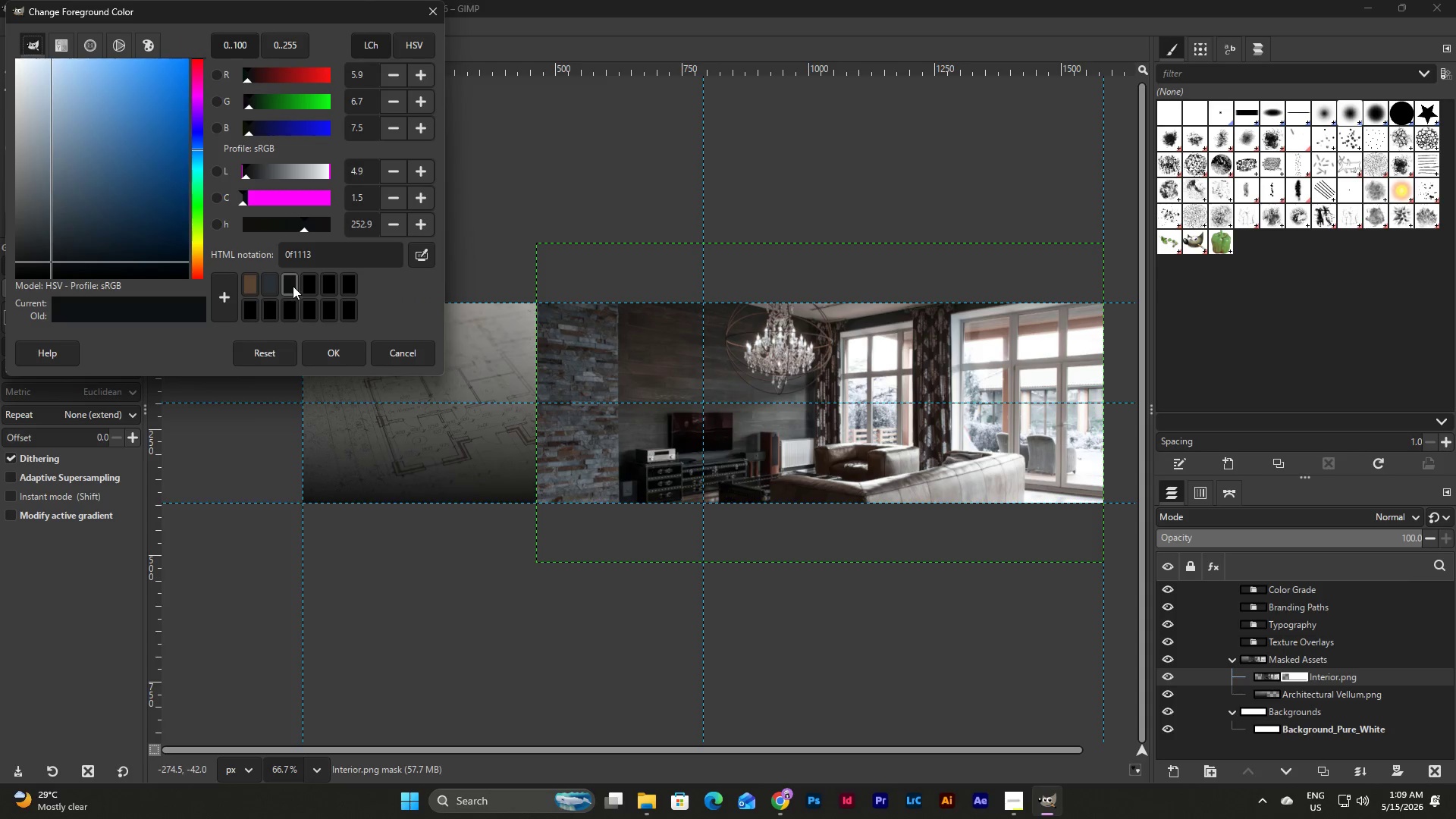 
left_click([327, 361])
 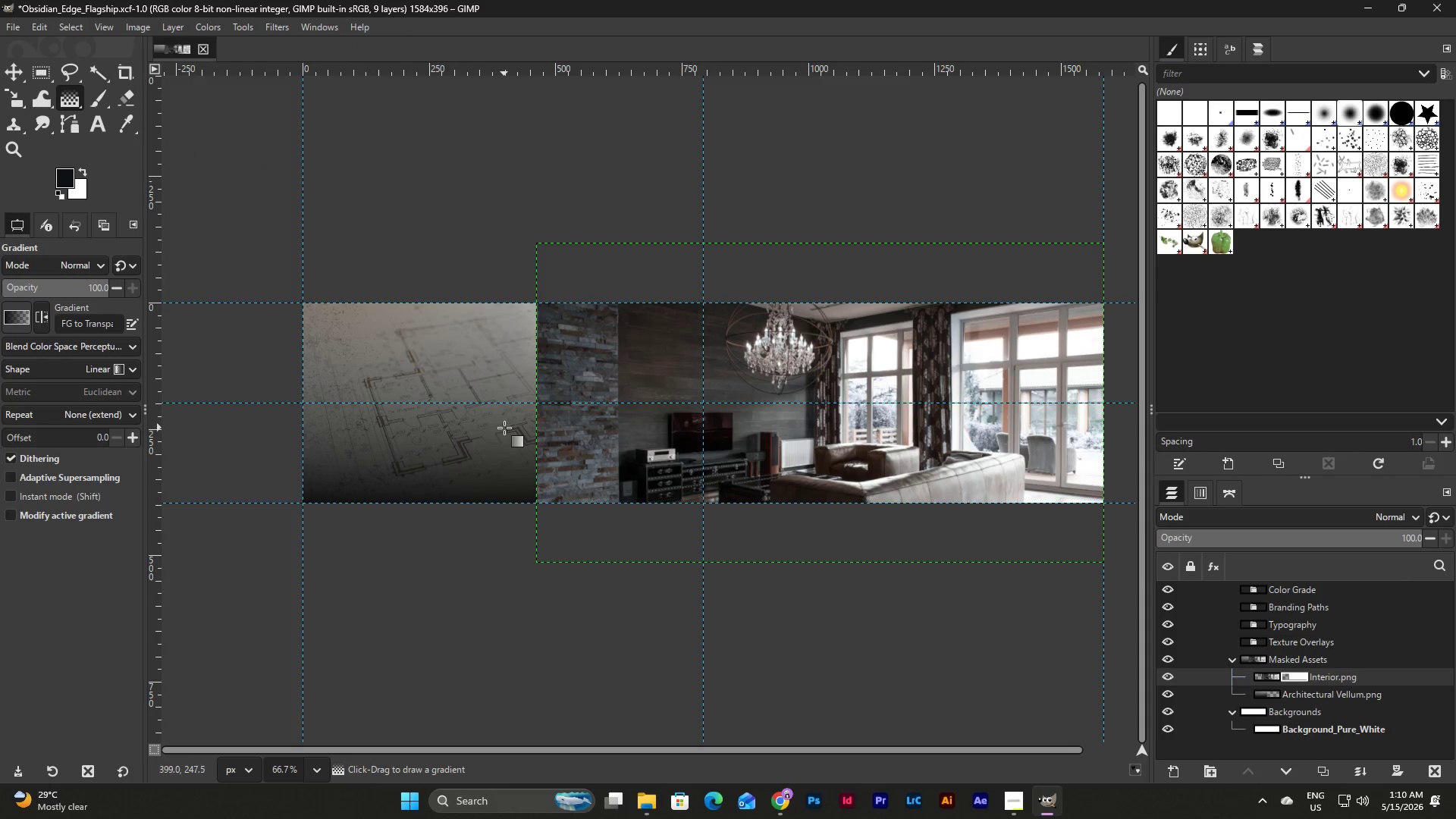 
left_click_drag(start_coordinate=[504, 428], to_coordinate=[774, 419])
 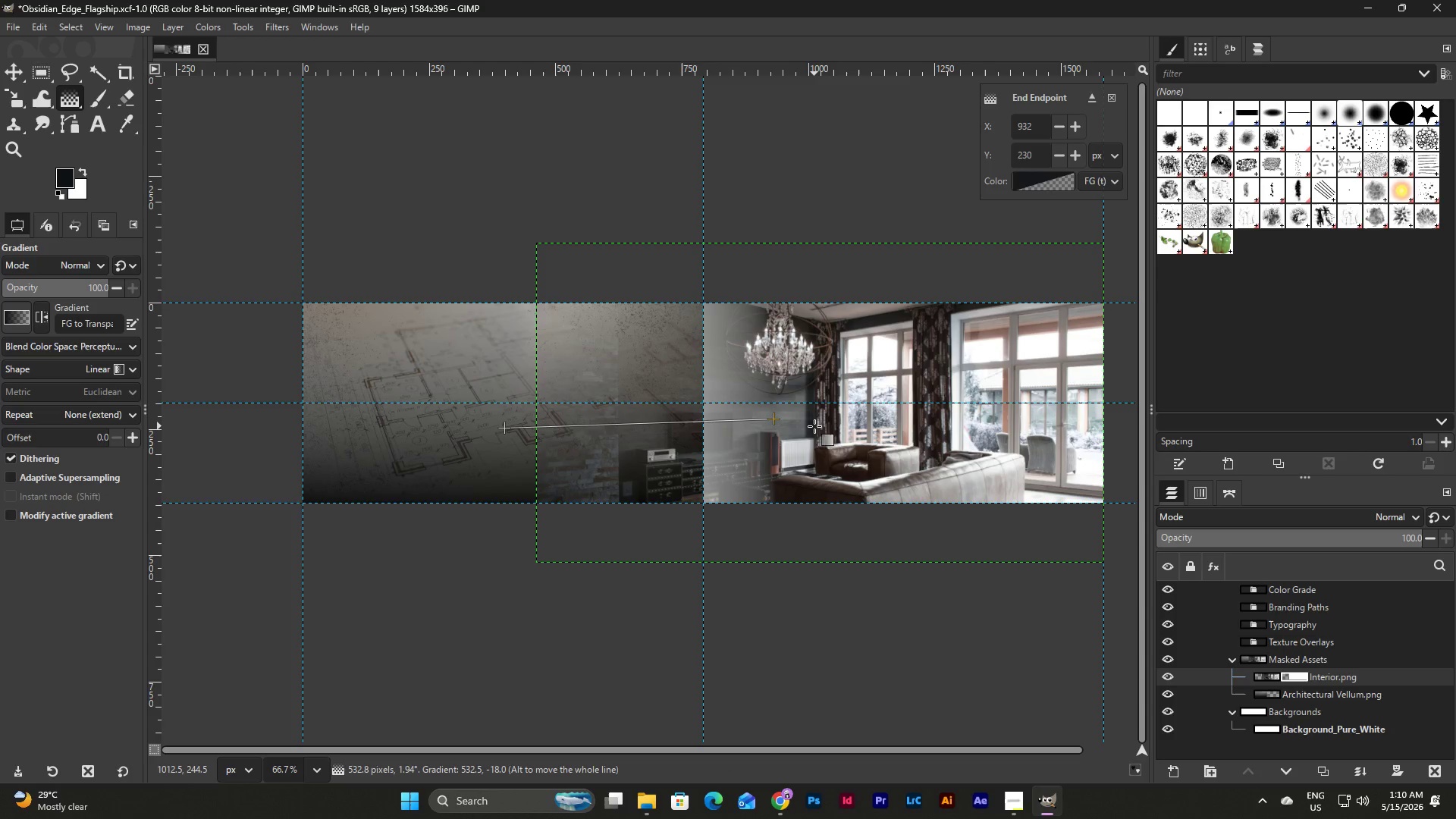 
hold_key(key=ShiftLeft, duration=0.61)
 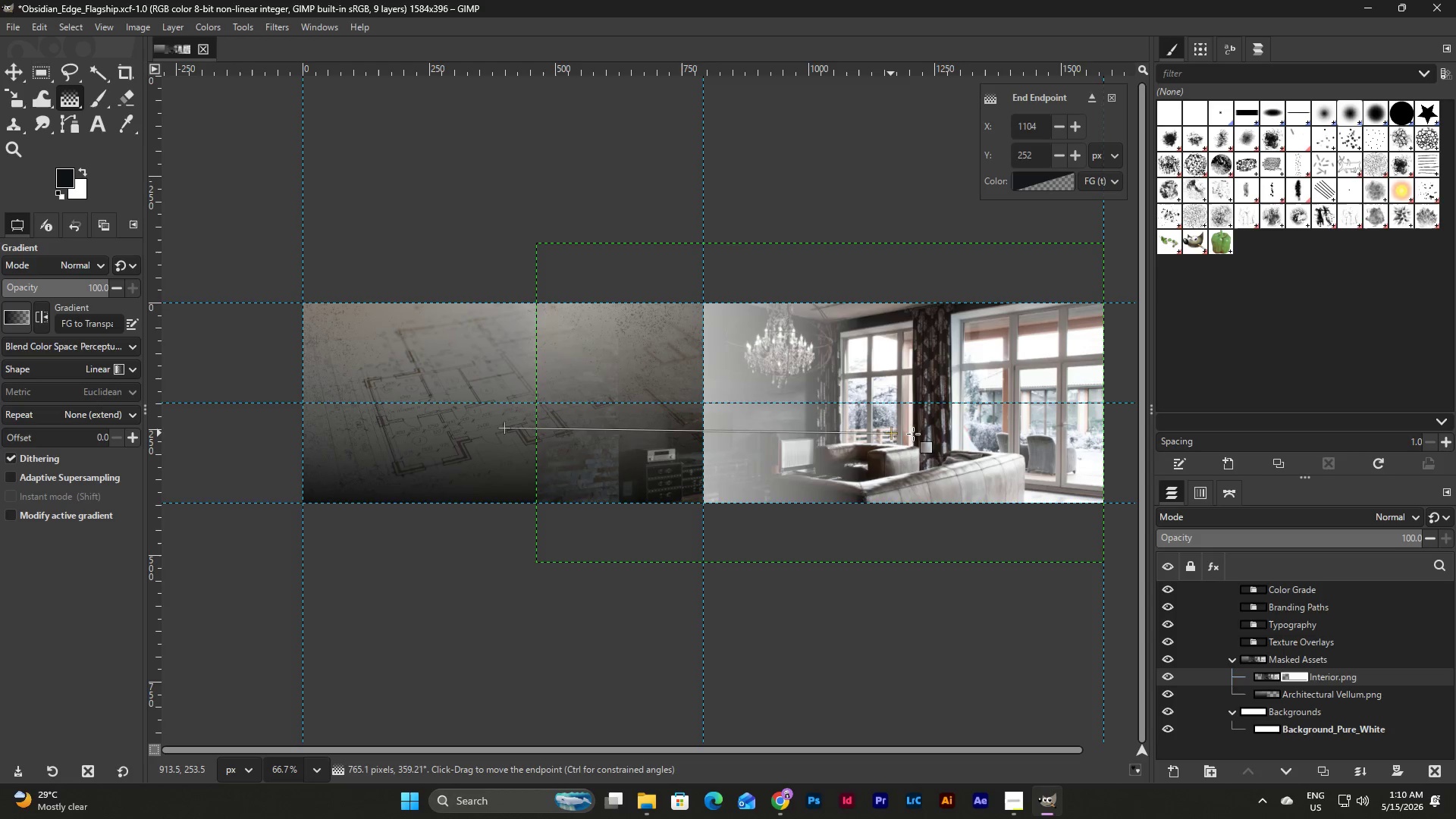 
key(Control+Z)
 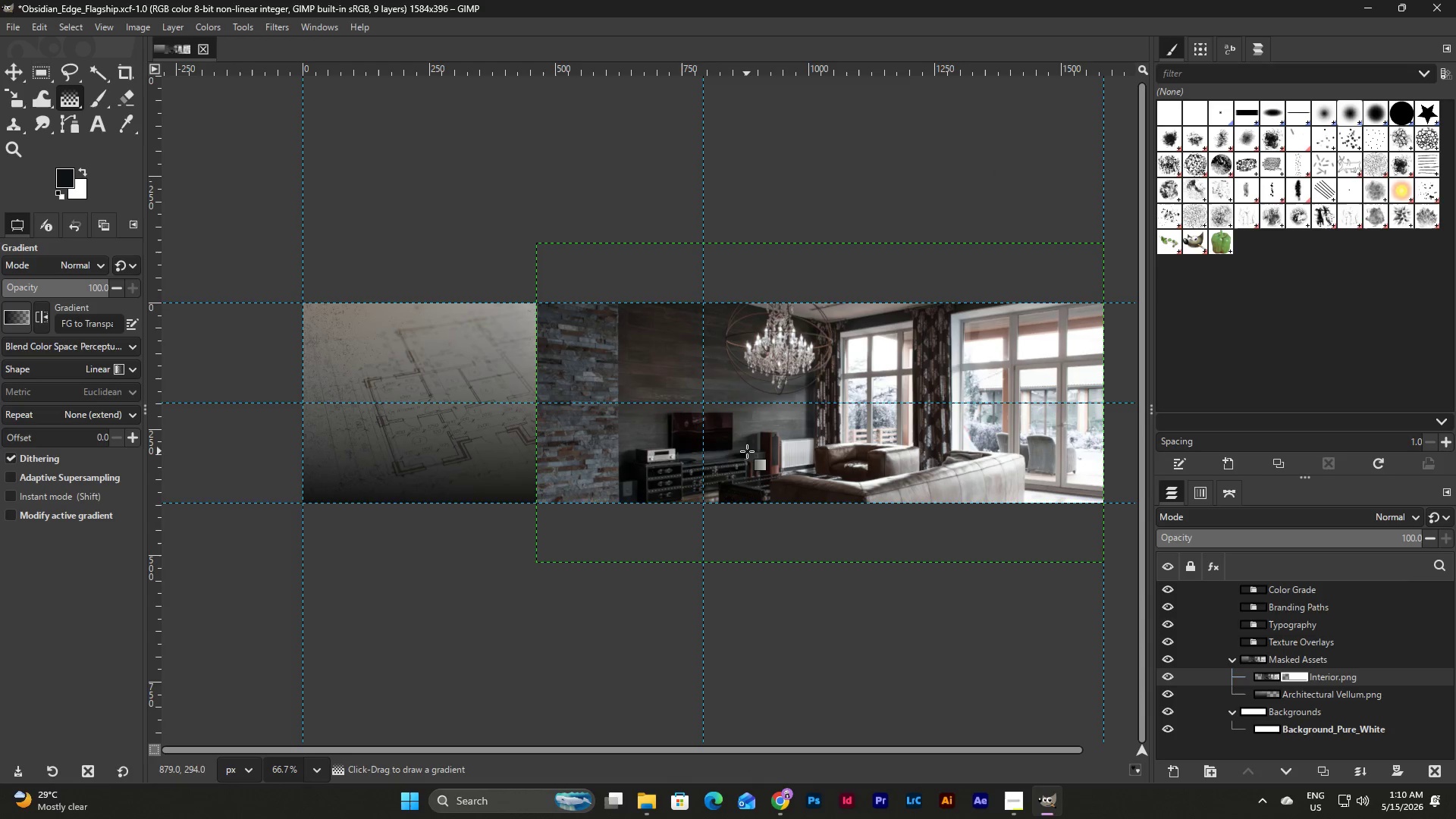 
left_click_drag(start_coordinate=[748, 438], to_coordinate=[690, 438])
 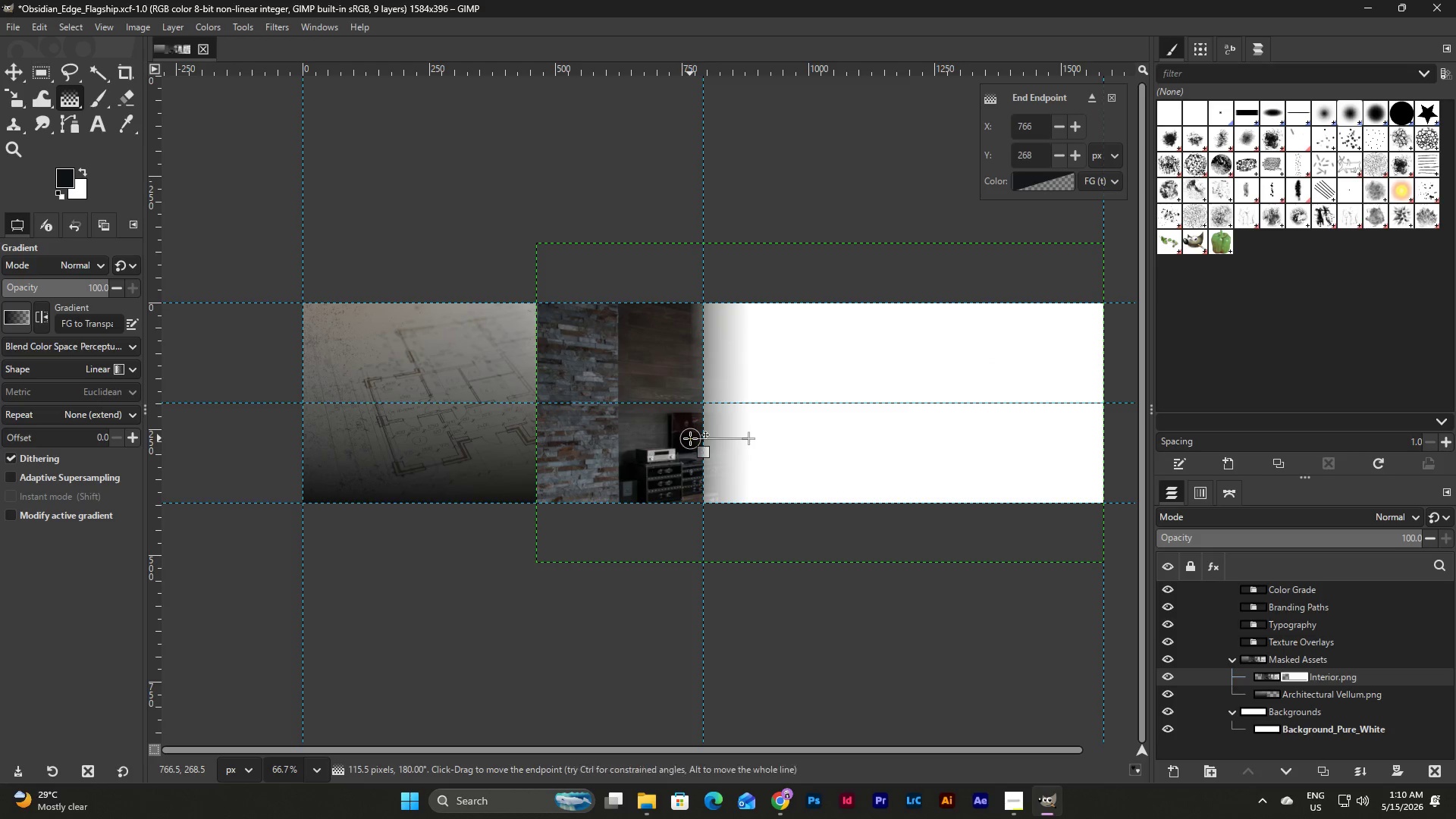 
key(Control+Z)
 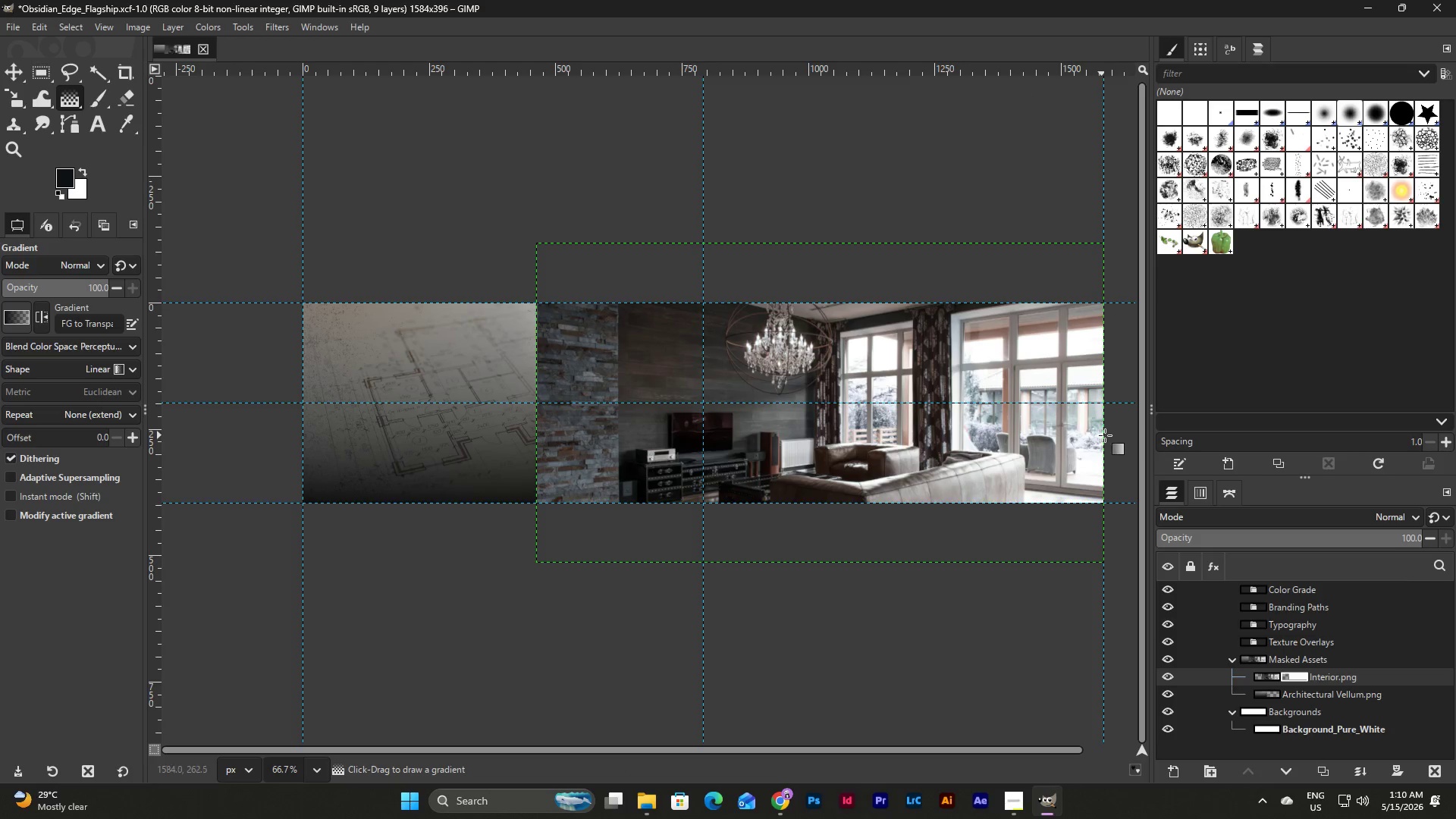 
left_click_drag(start_coordinate=[1123, 437], to_coordinate=[461, 435])
 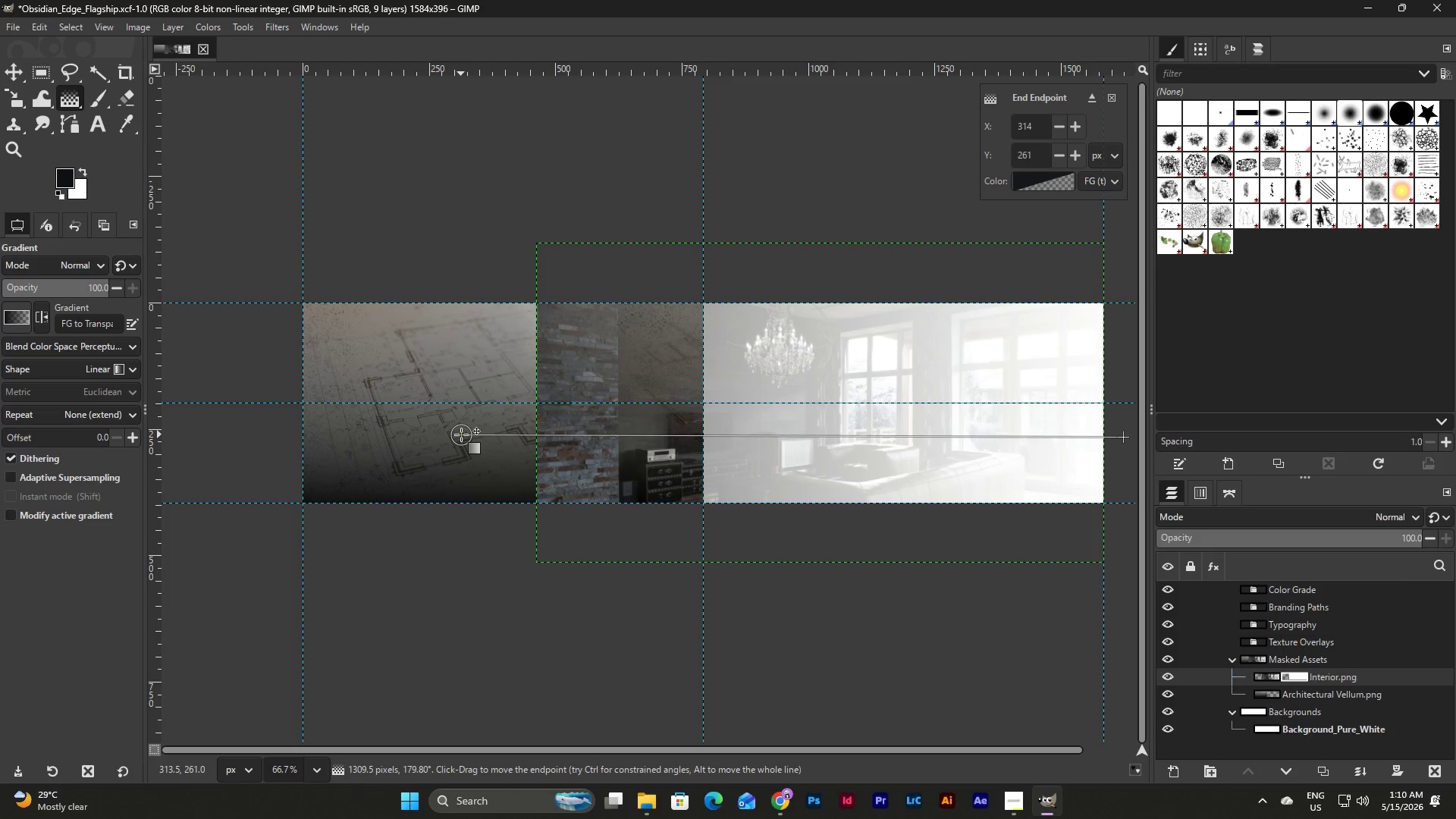 
key(Control+Z)
 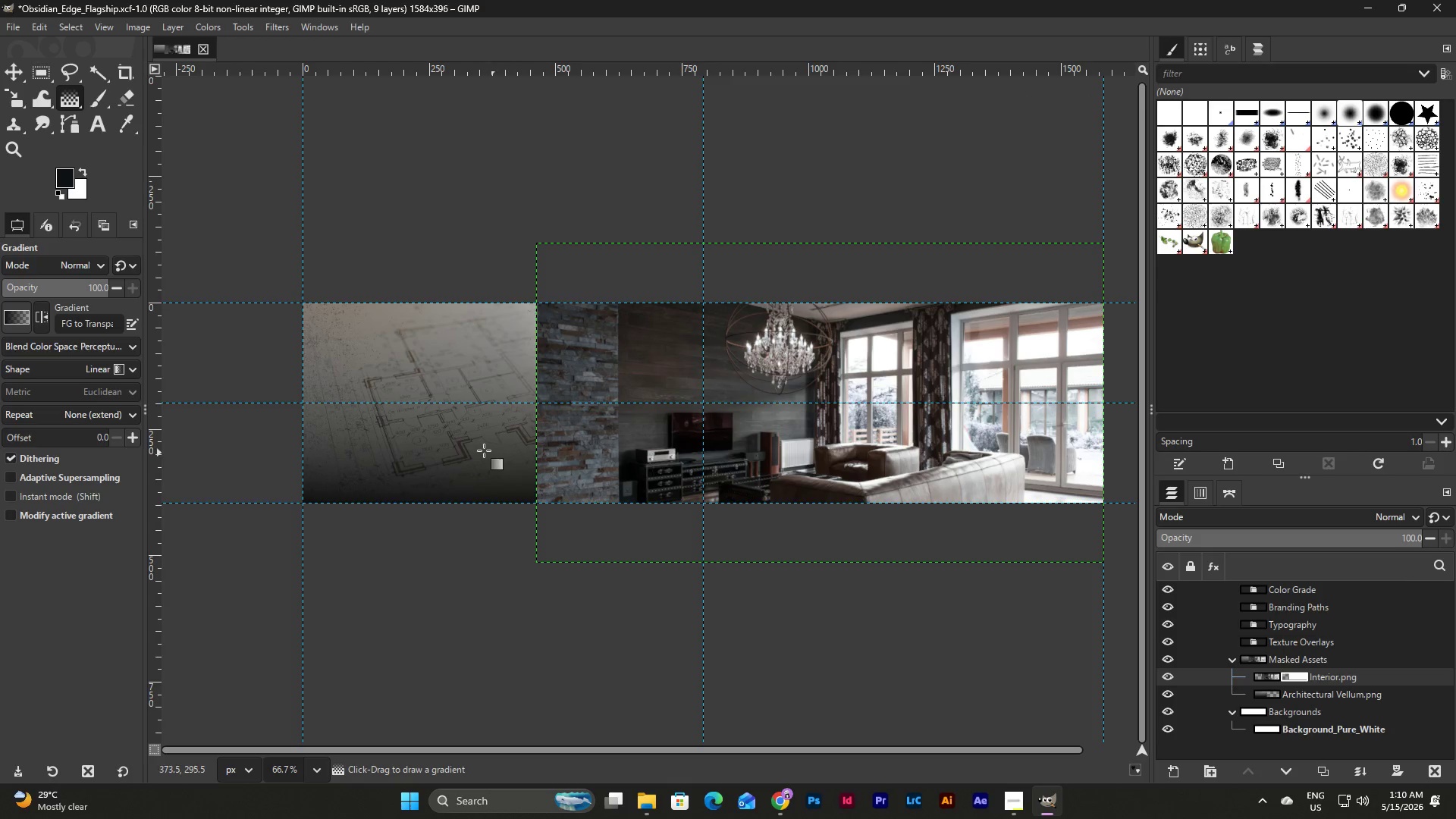 
left_click_drag(start_coordinate=[480, 441], to_coordinate=[660, 439])
 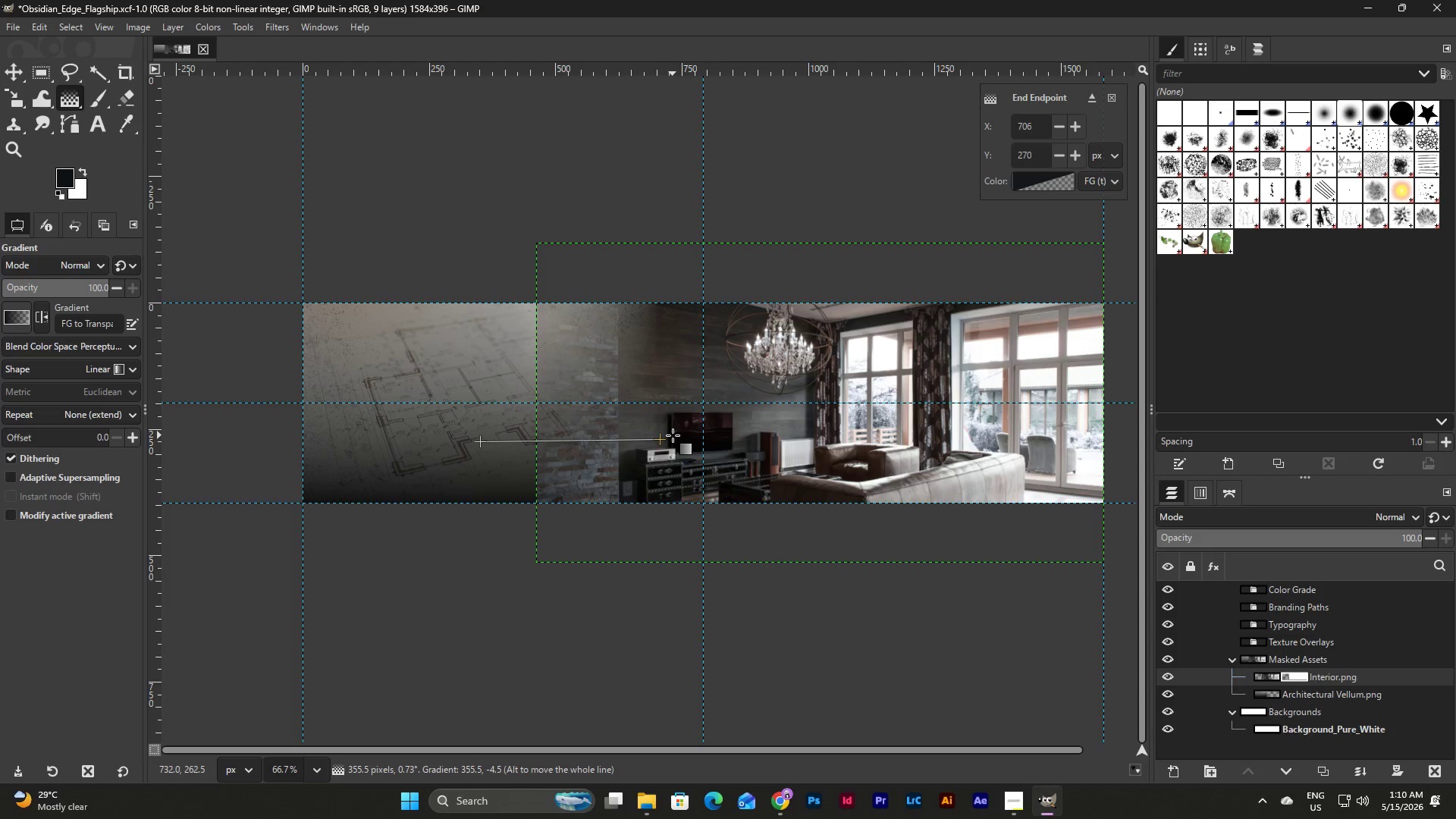 
key(Control+Z)
 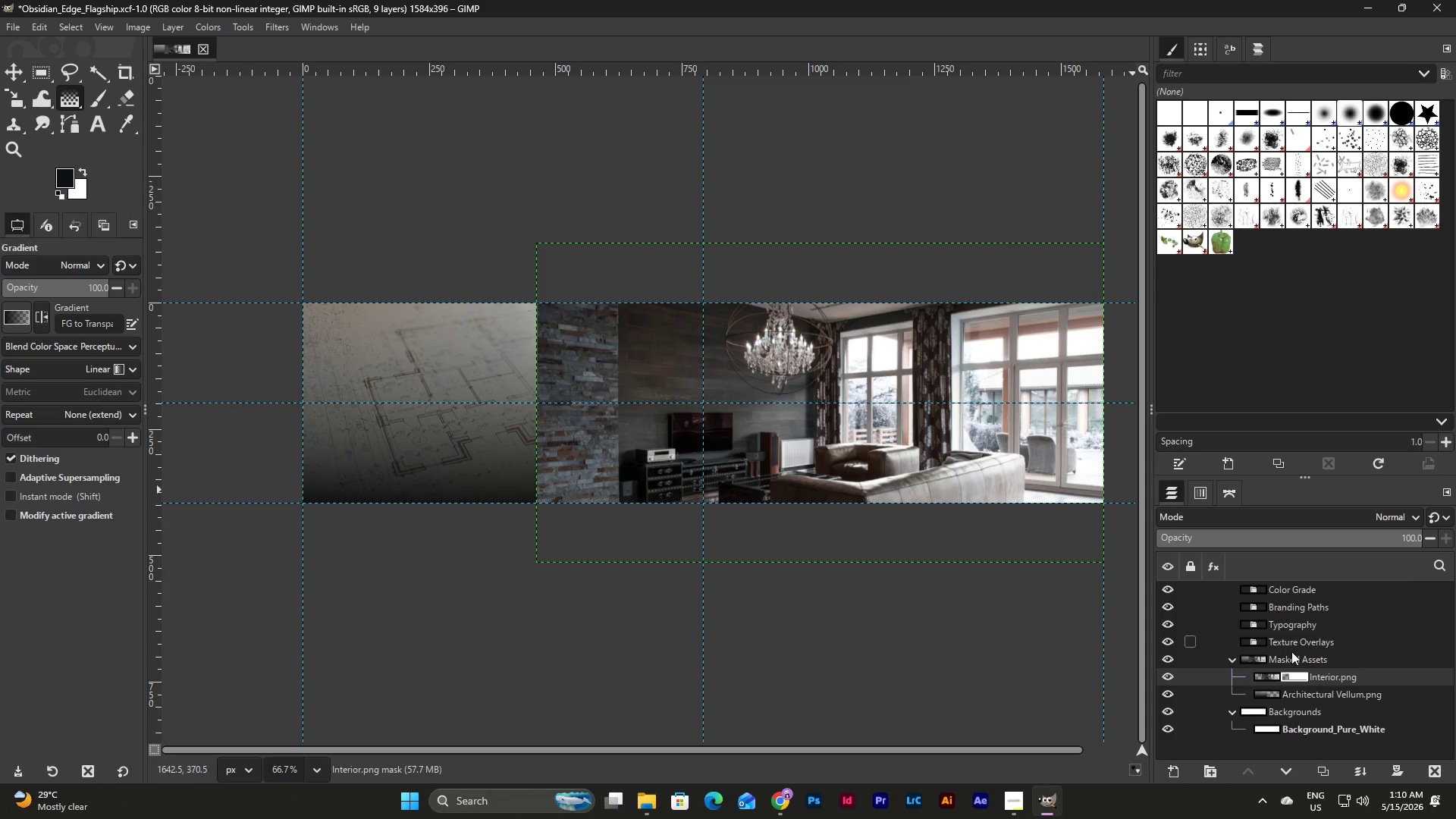 
left_click([1266, 678])
 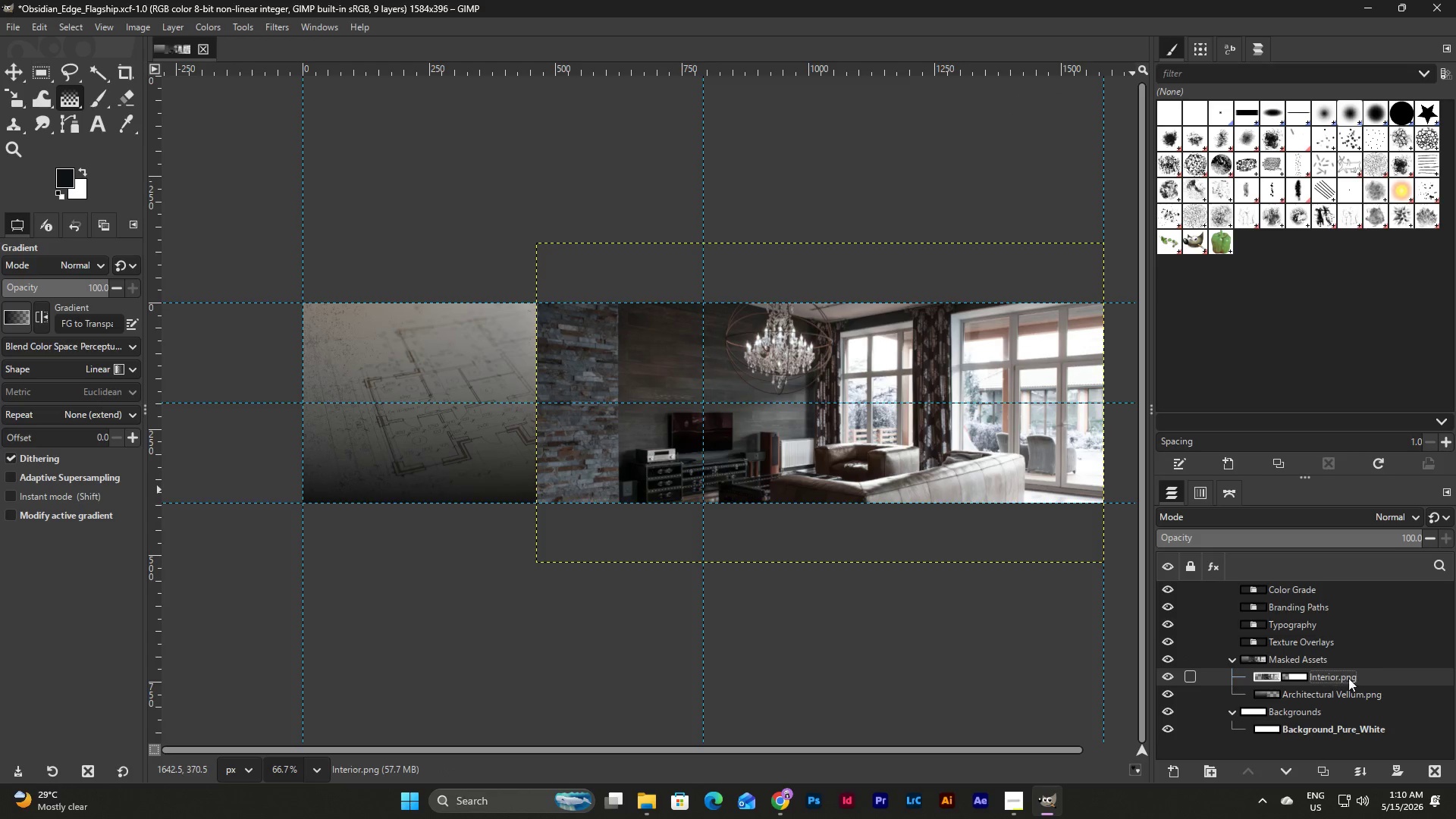 
key(Control+Z)
 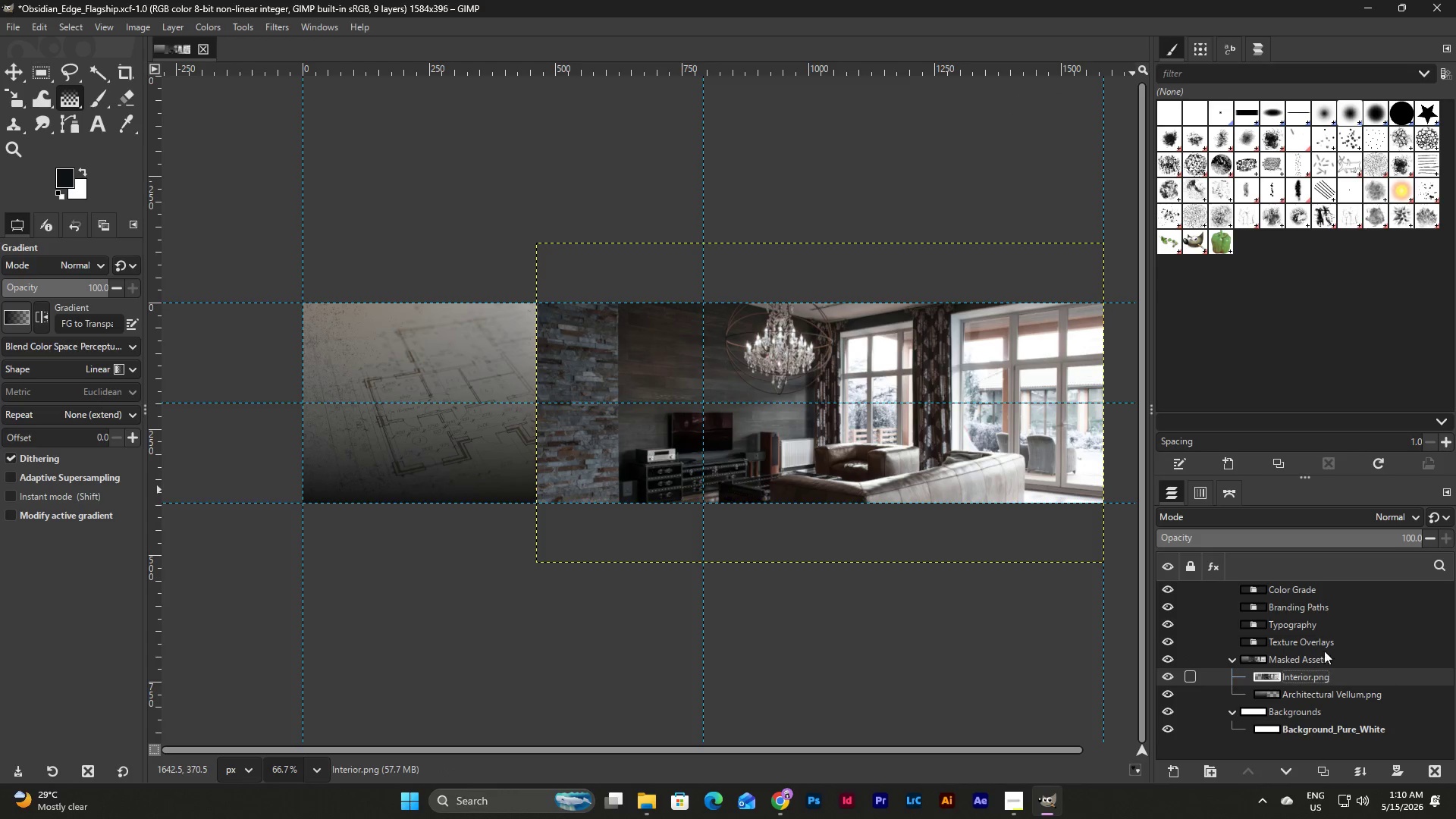 
left_click([1263, 672])
 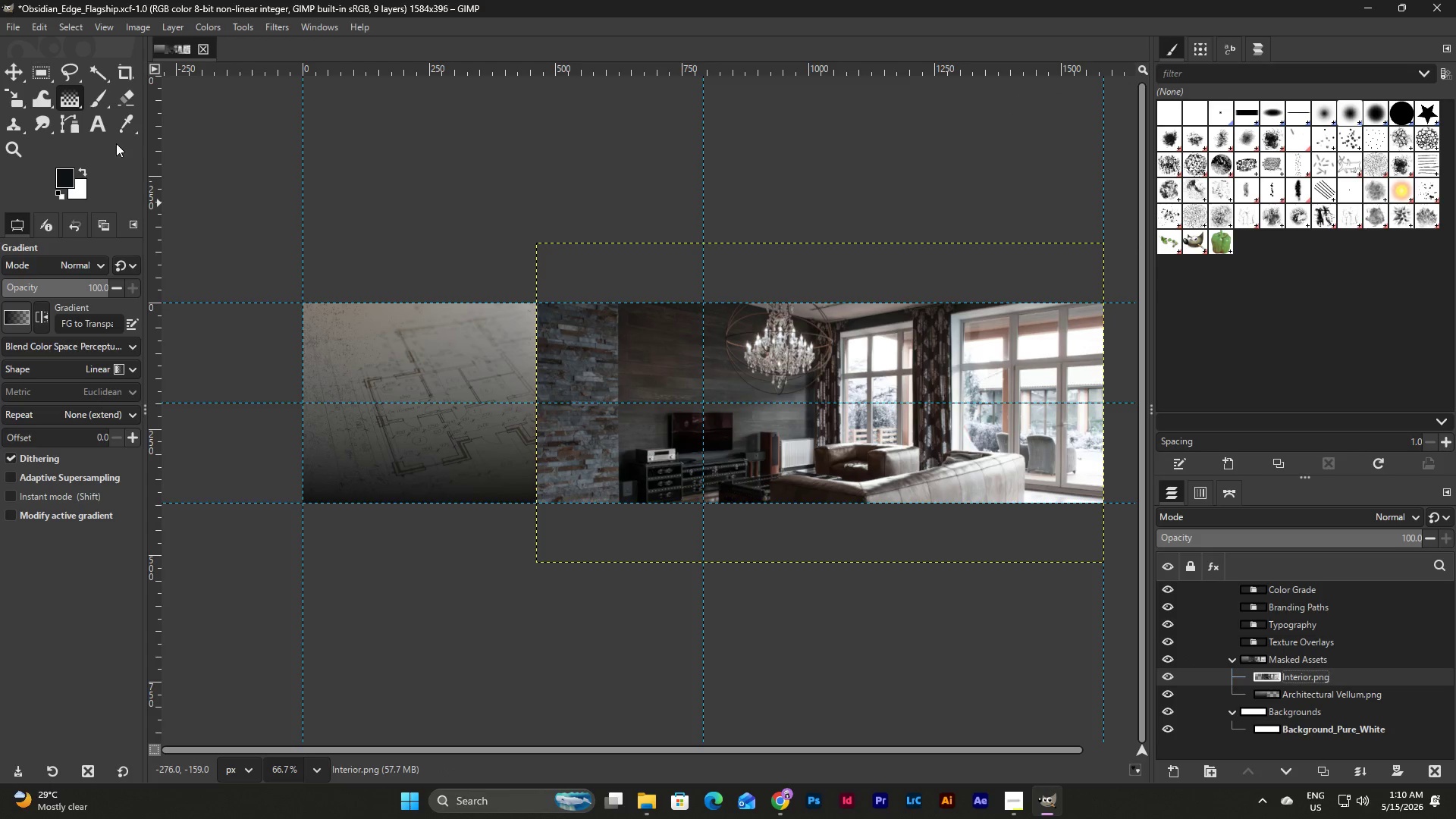 
left_click([124, 66])
 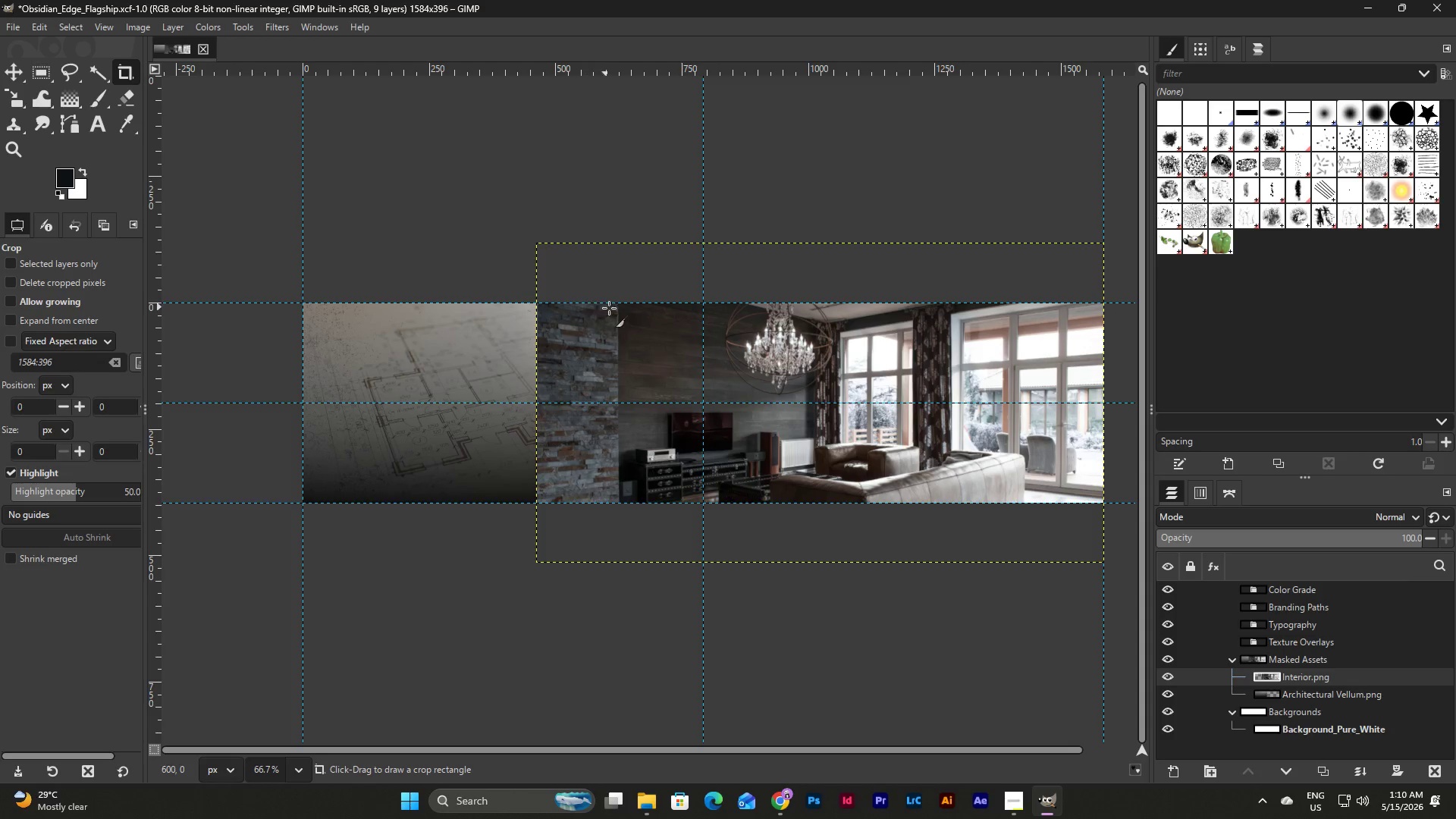 
wait(5.56)
 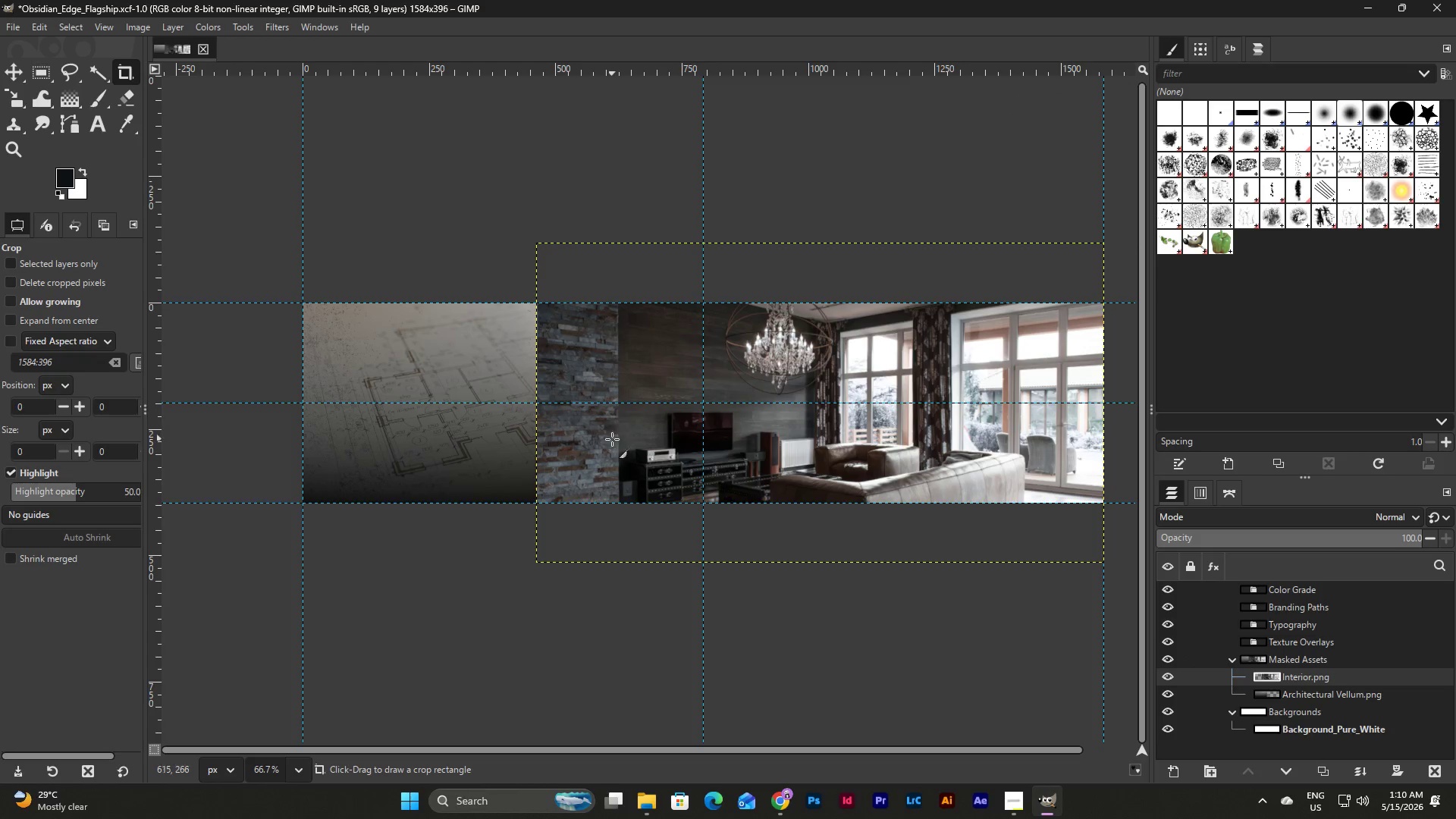 
left_click_drag(start_coordinate=[620, 303], to_coordinate=[1102, 507])
 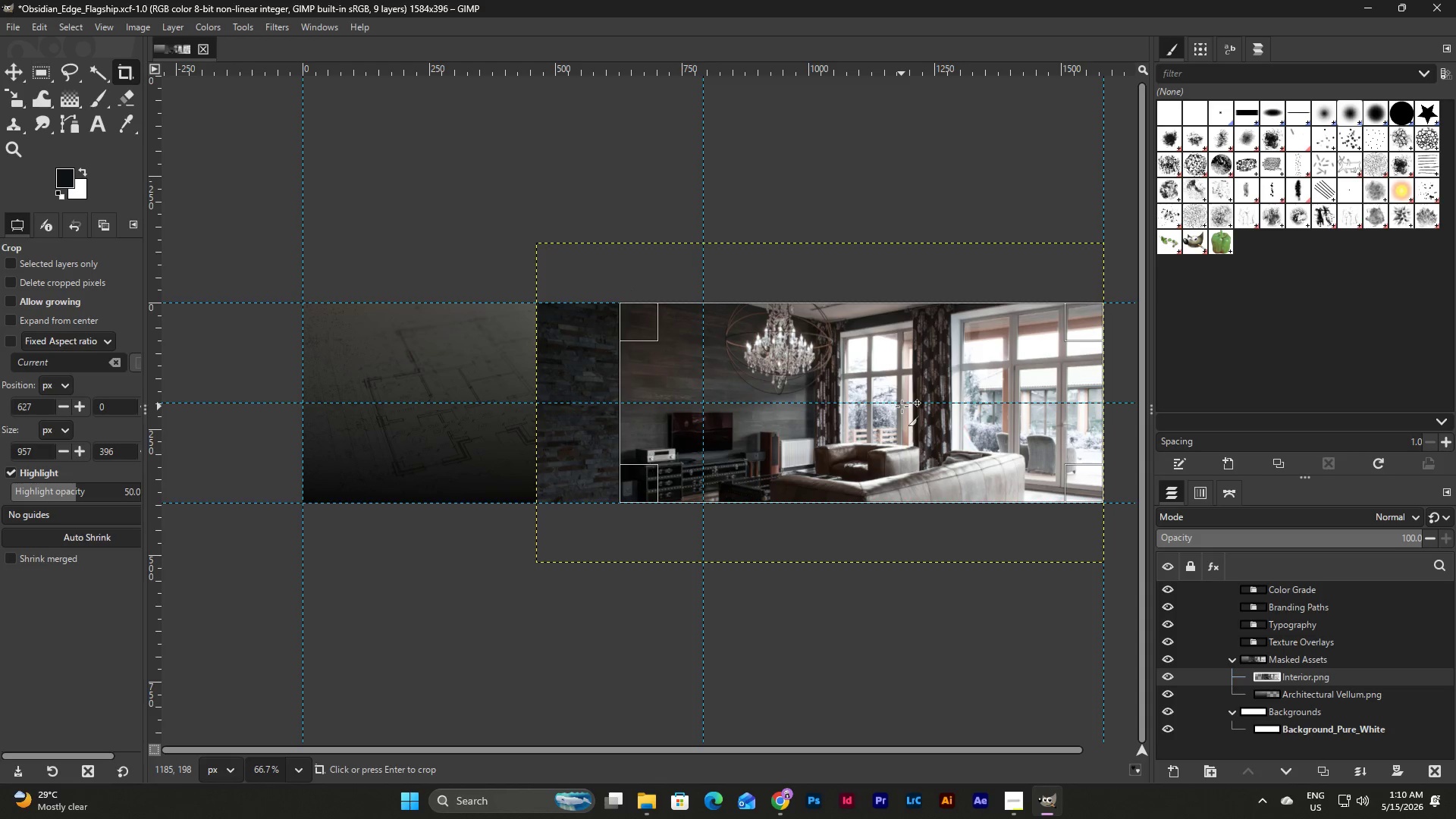 
left_click([888, 513])
 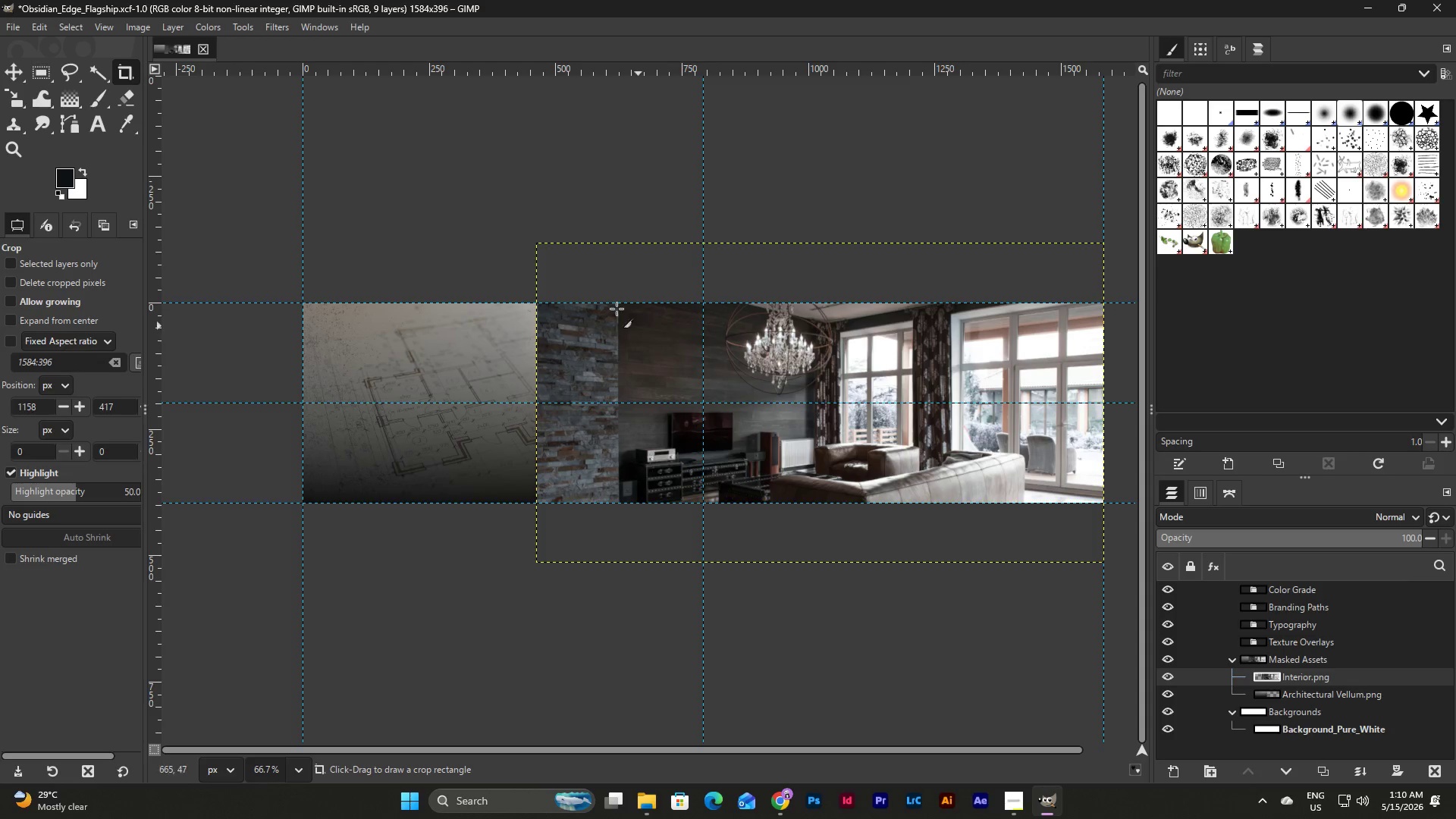 
left_click_drag(start_coordinate=[617, 302], to_coordinate=[1107, 513])
 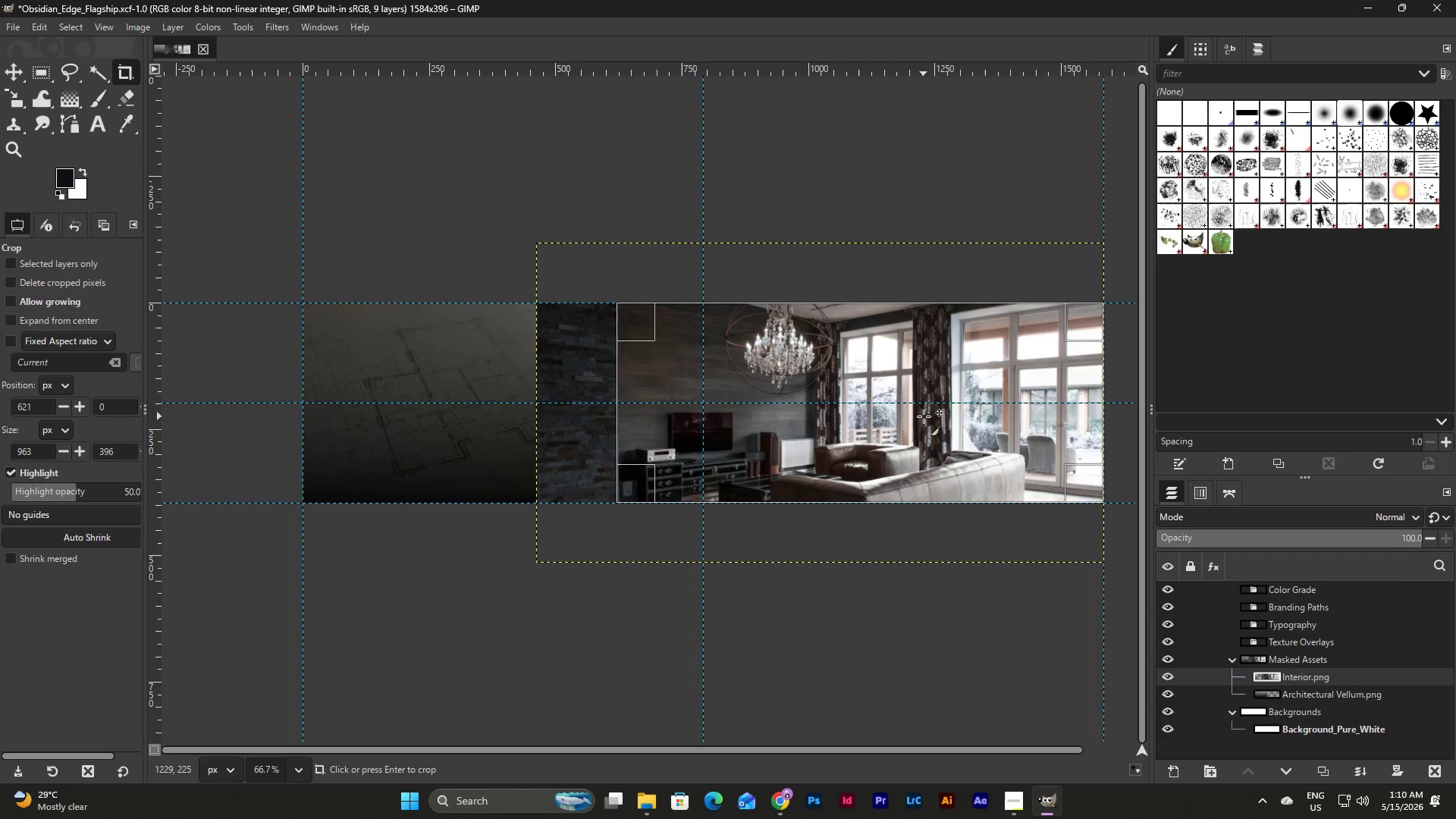 
double_click([924, 416])
 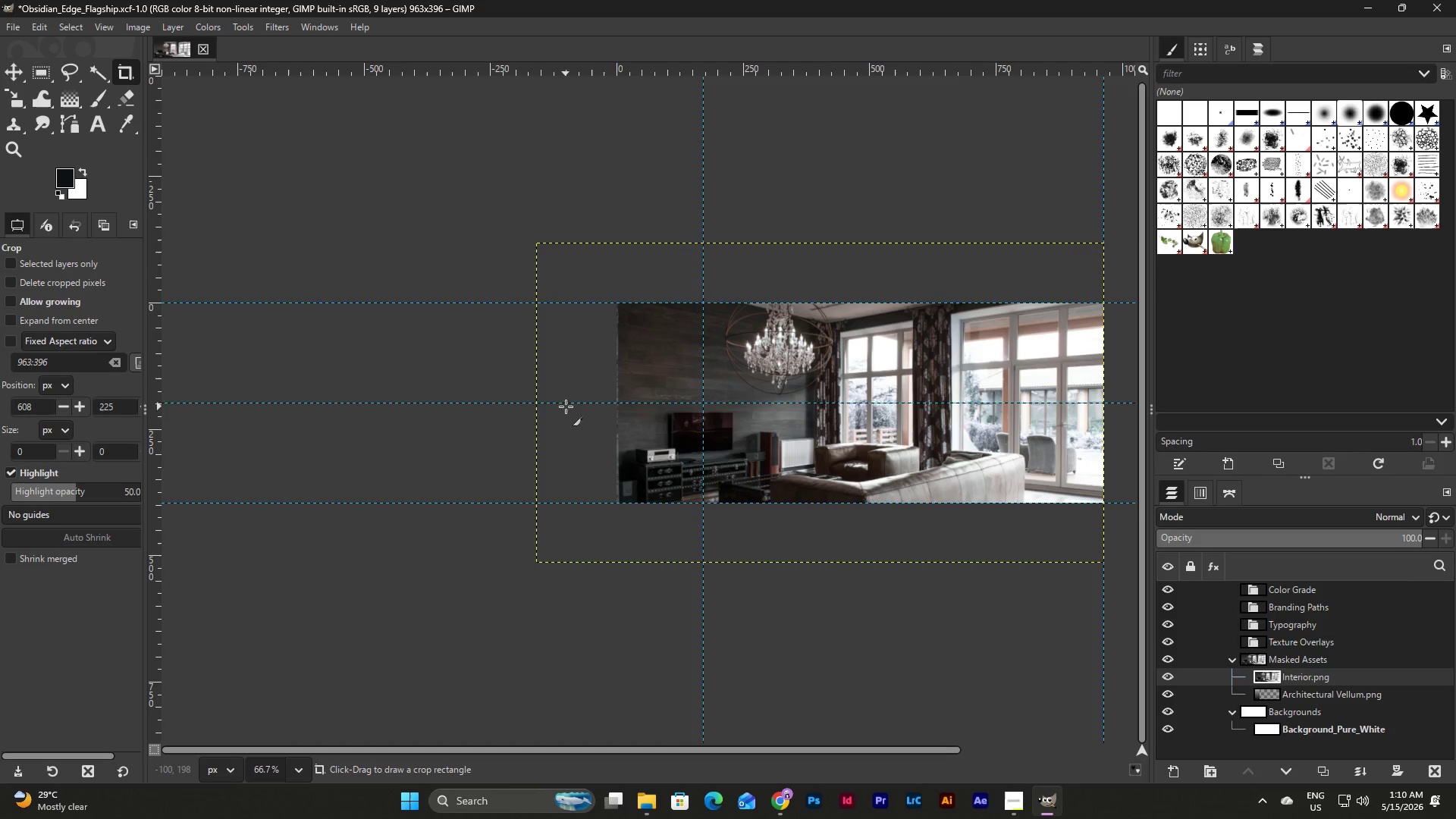 
hold_key(key=ControlLeft, duration=0.5)
 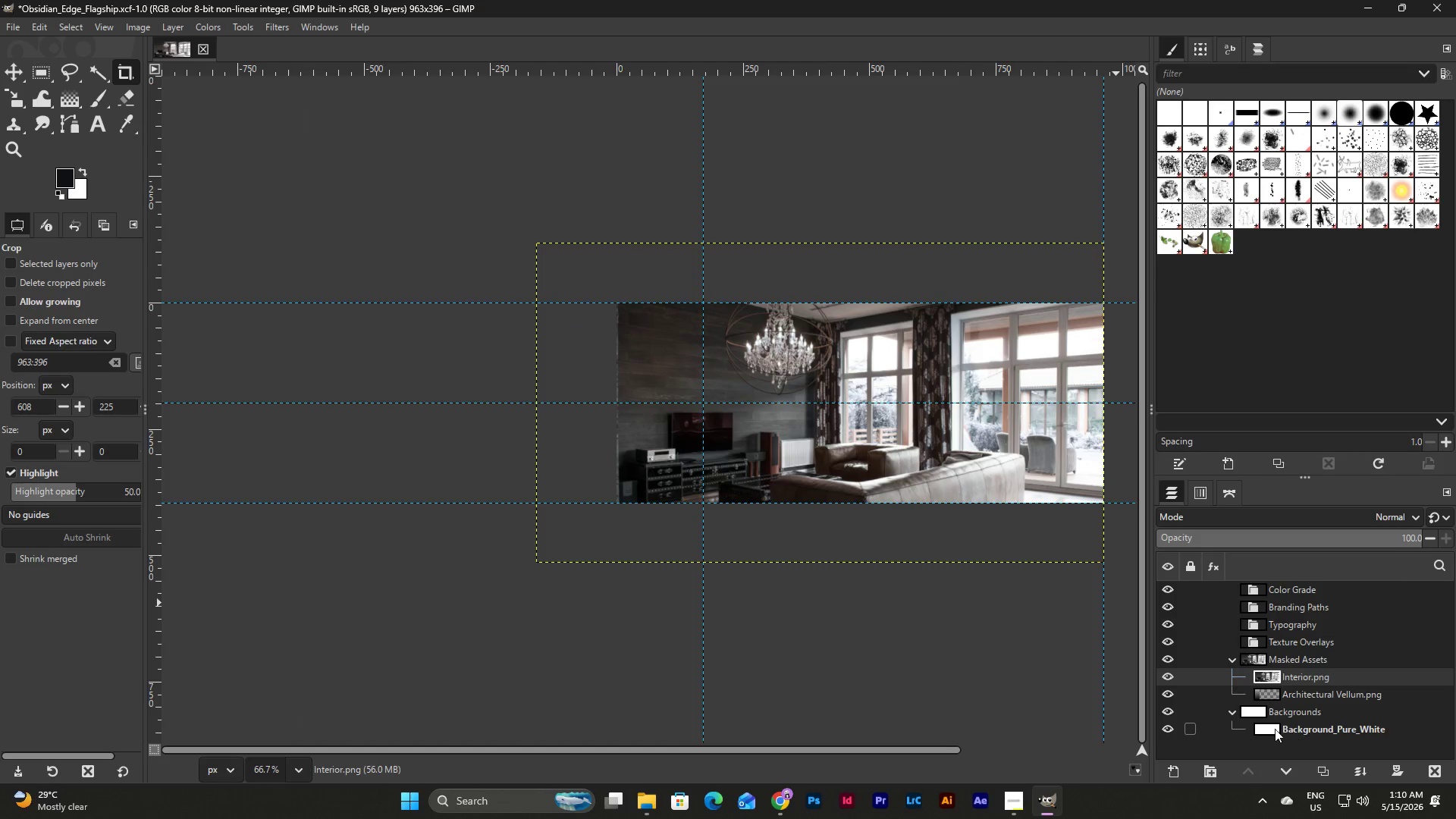 
left_click([1275, 729])
 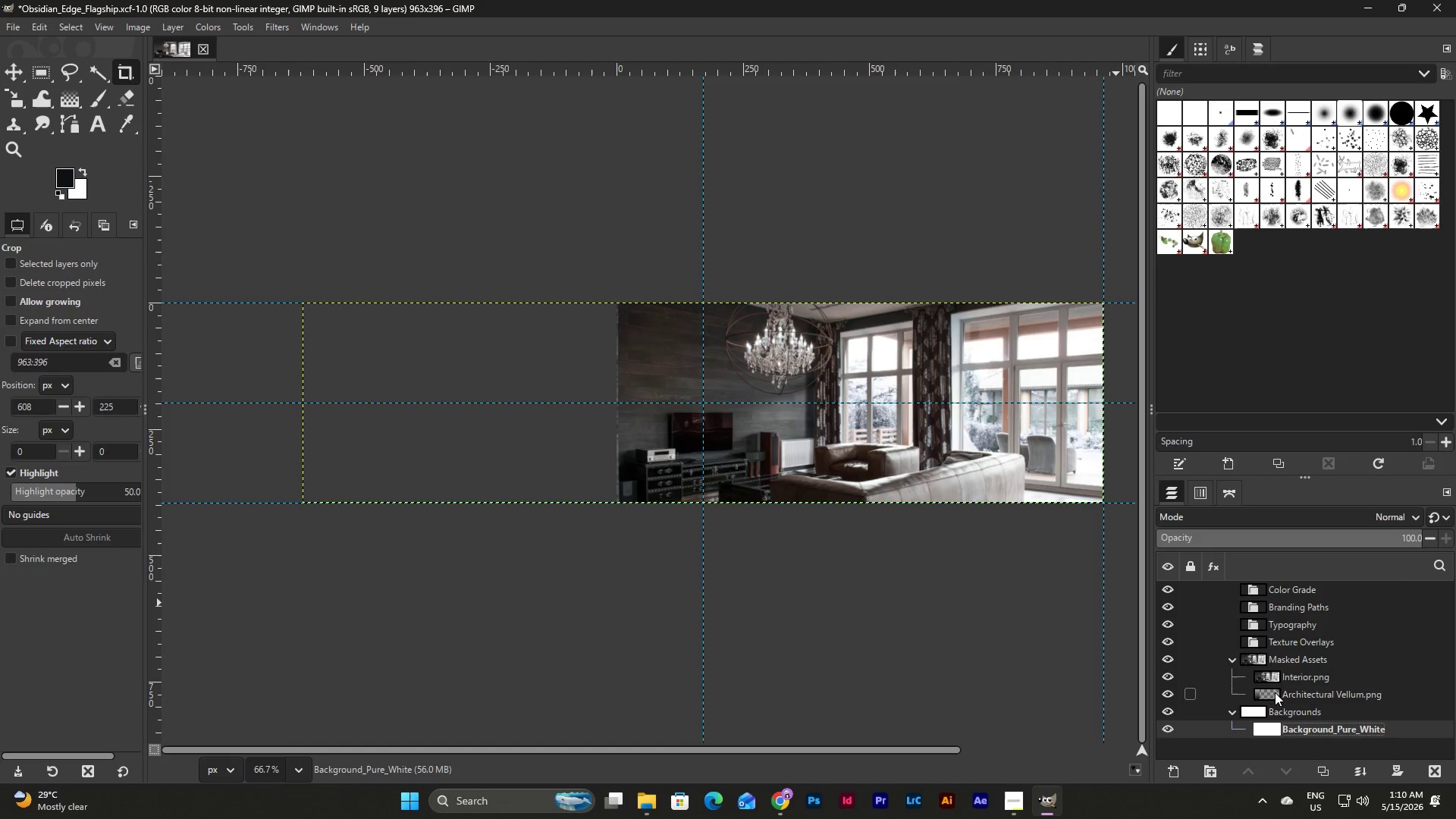 
left_click([1275, 677])
 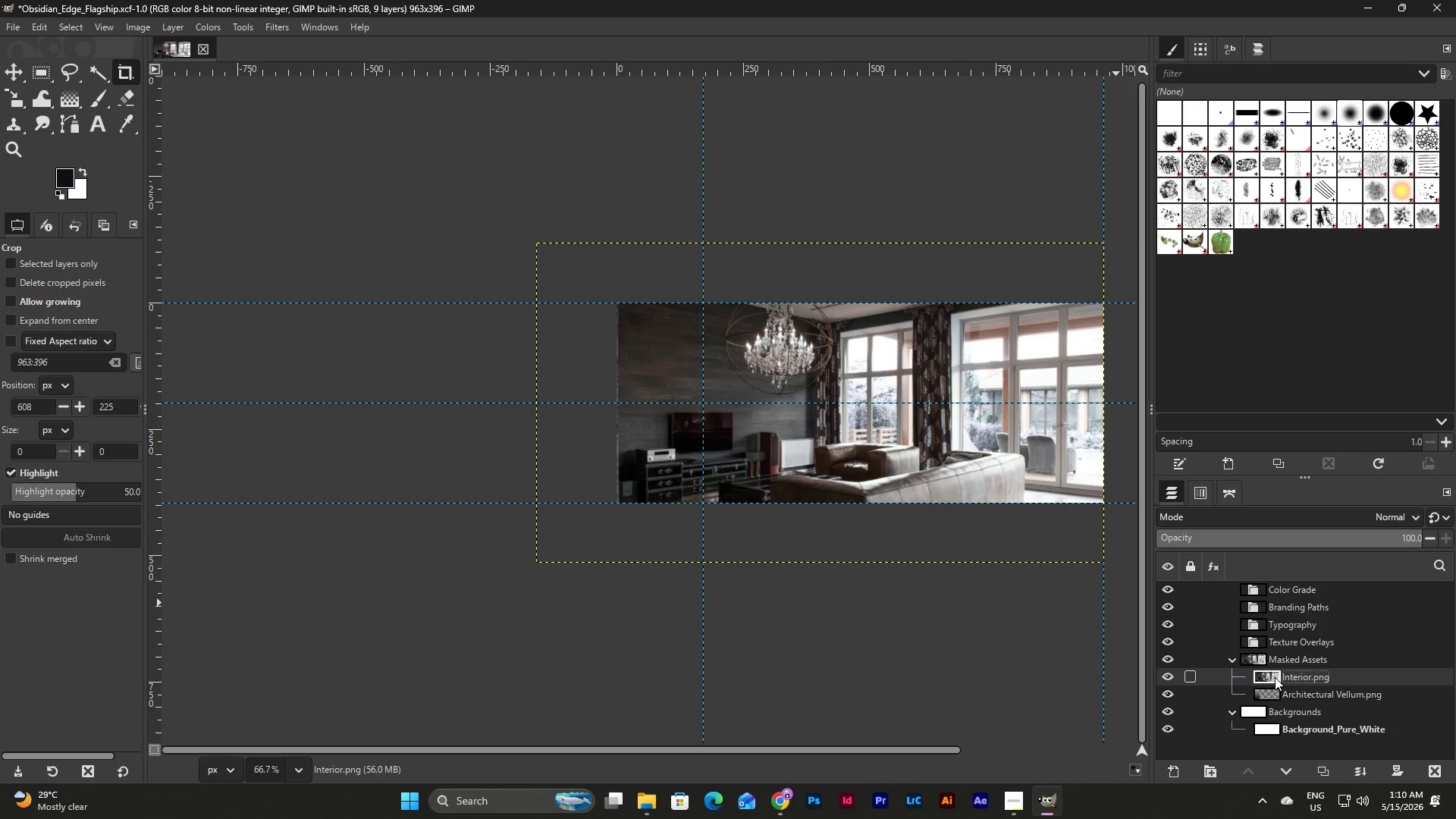 
key(Control+Z)
 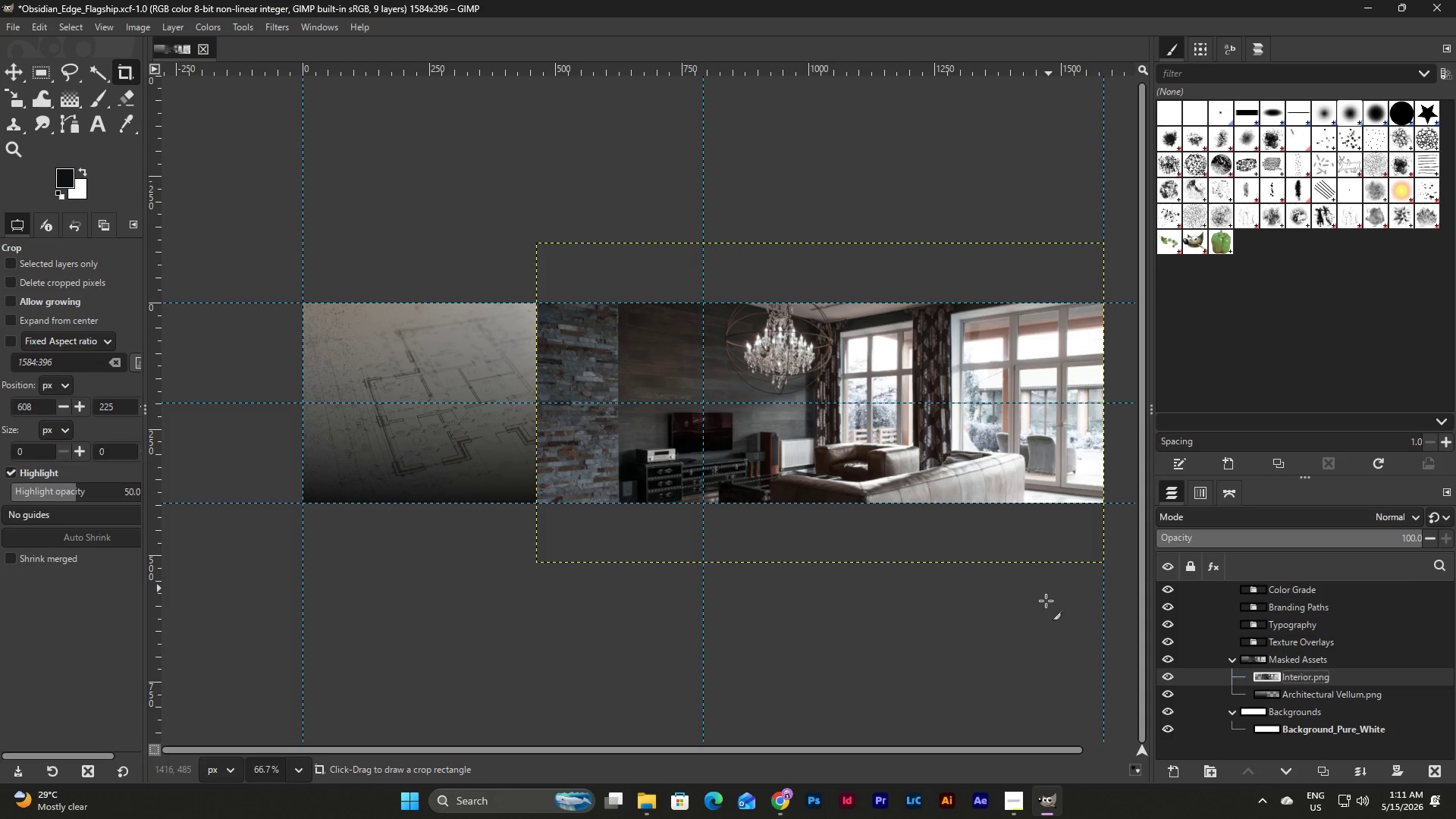 
wait(11.77)
 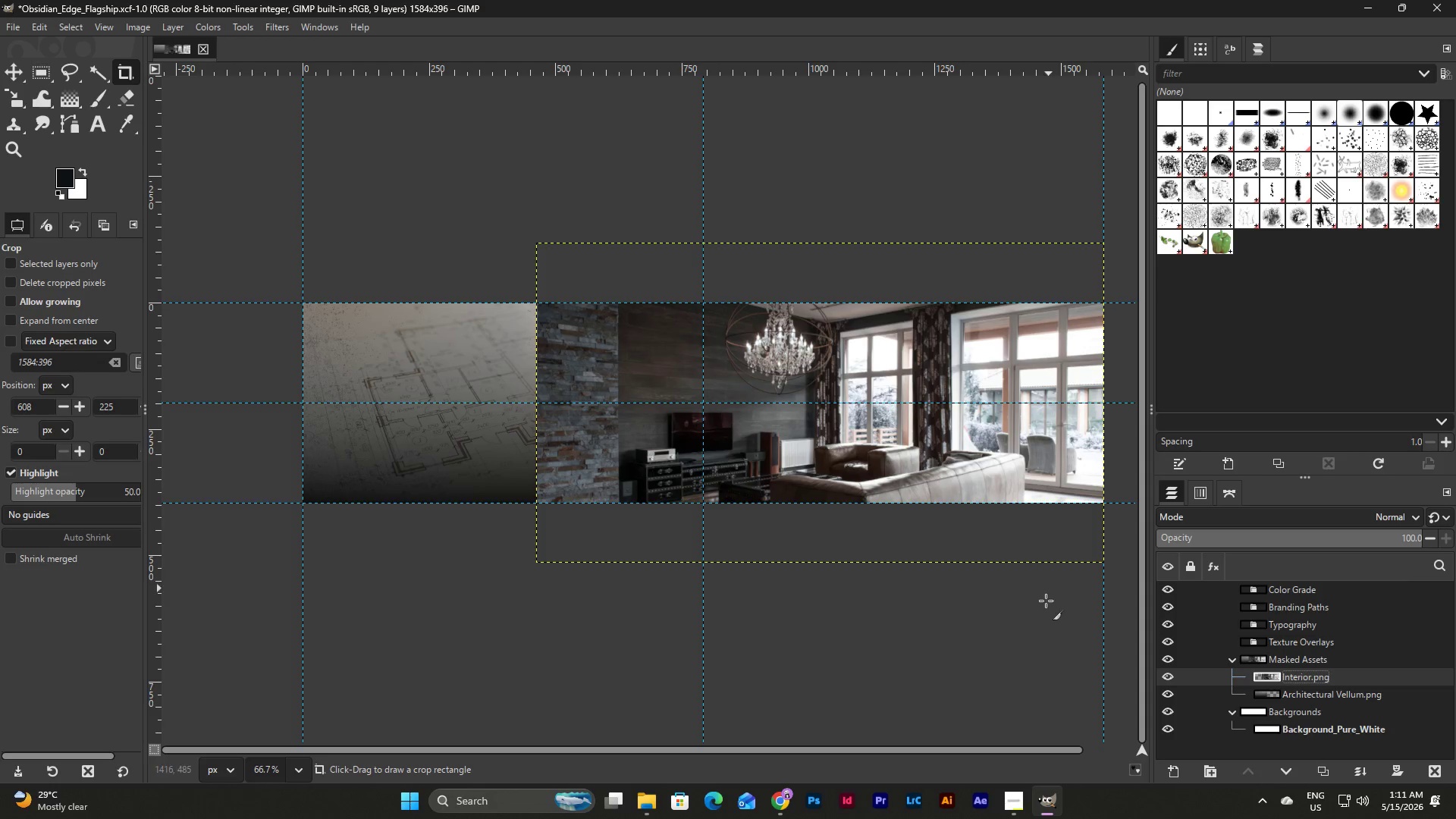 
left_click([1295, 679])
 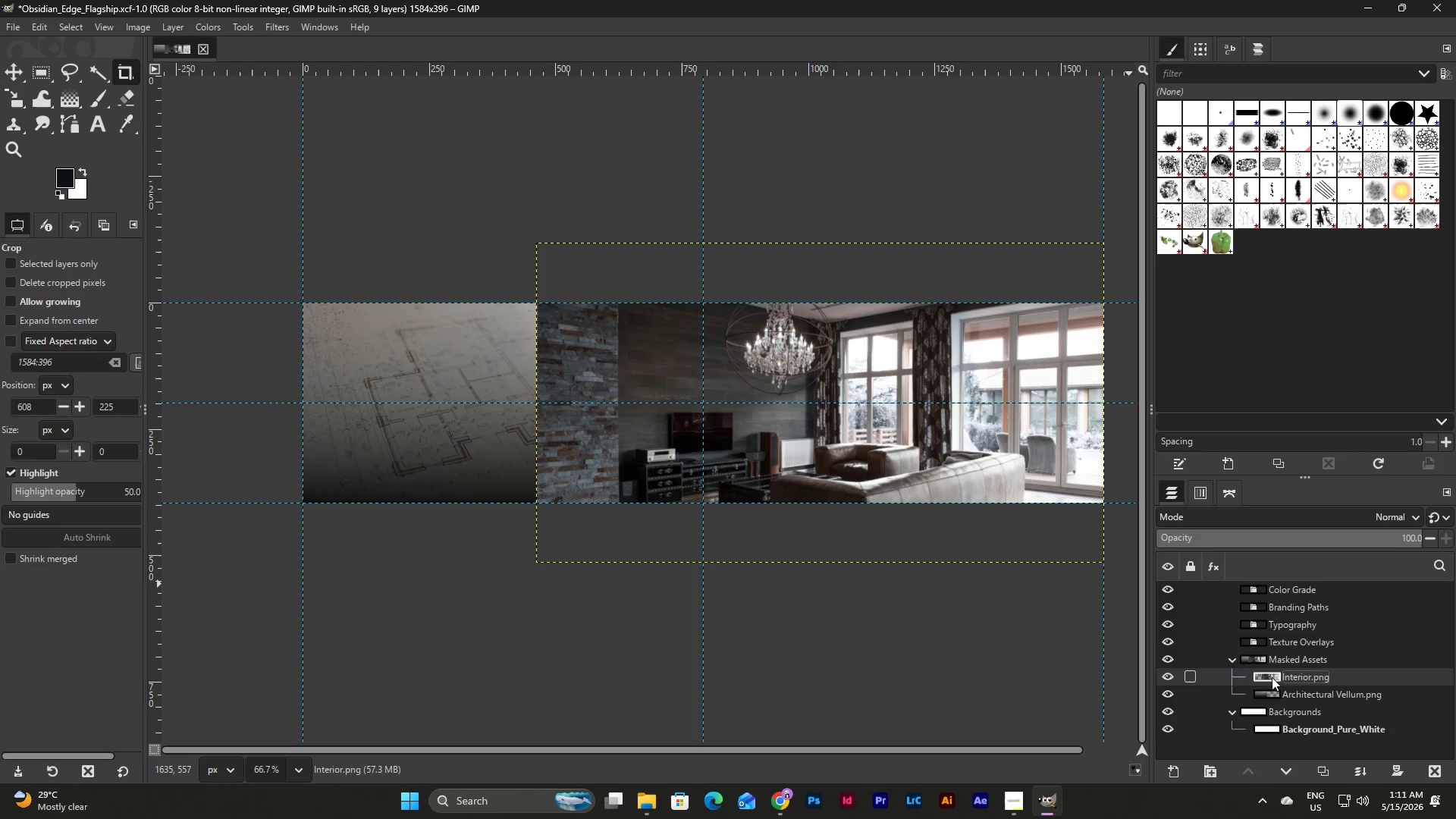 
left_click([1272, 677])
 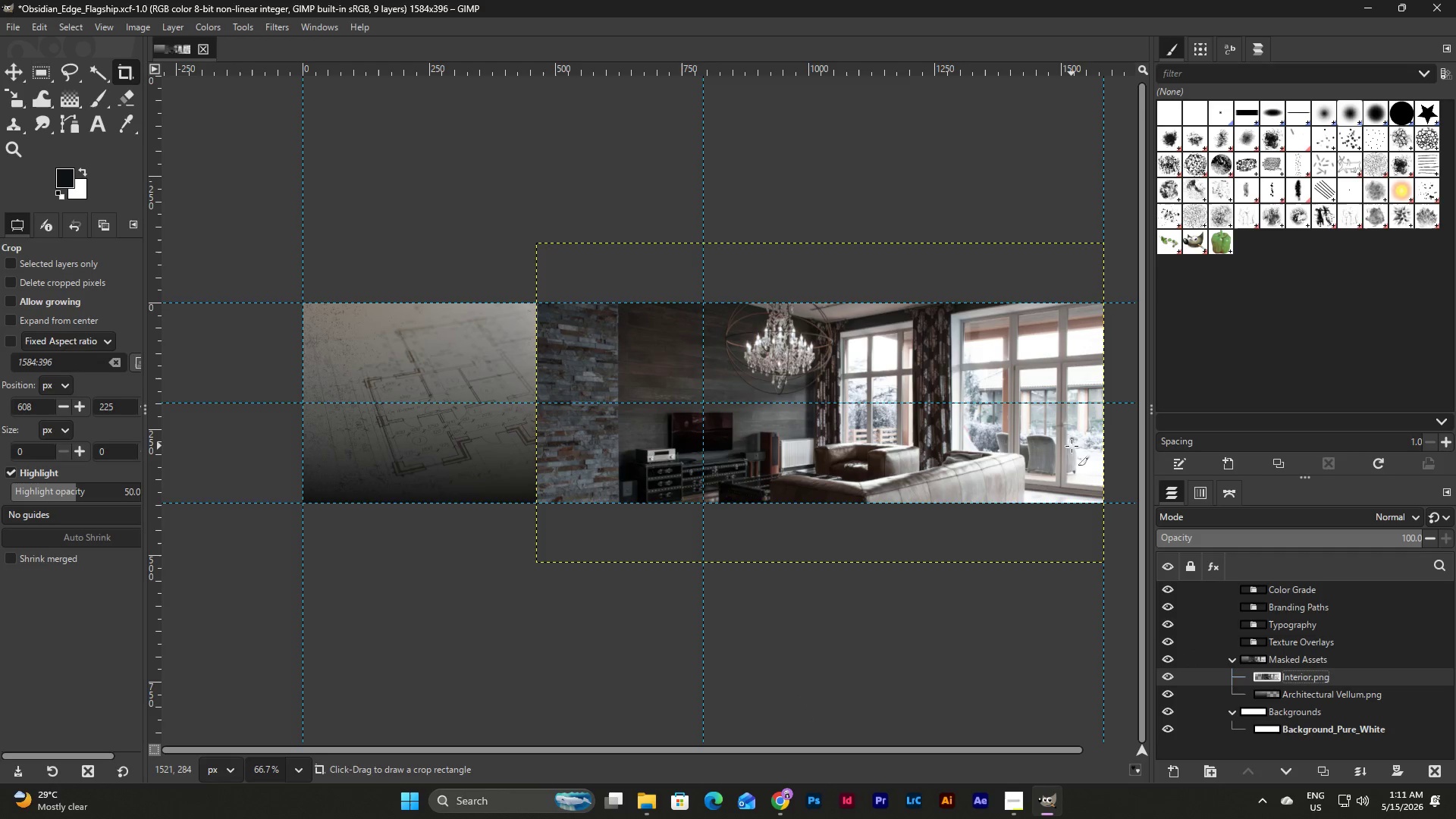 
wait(7.16)
 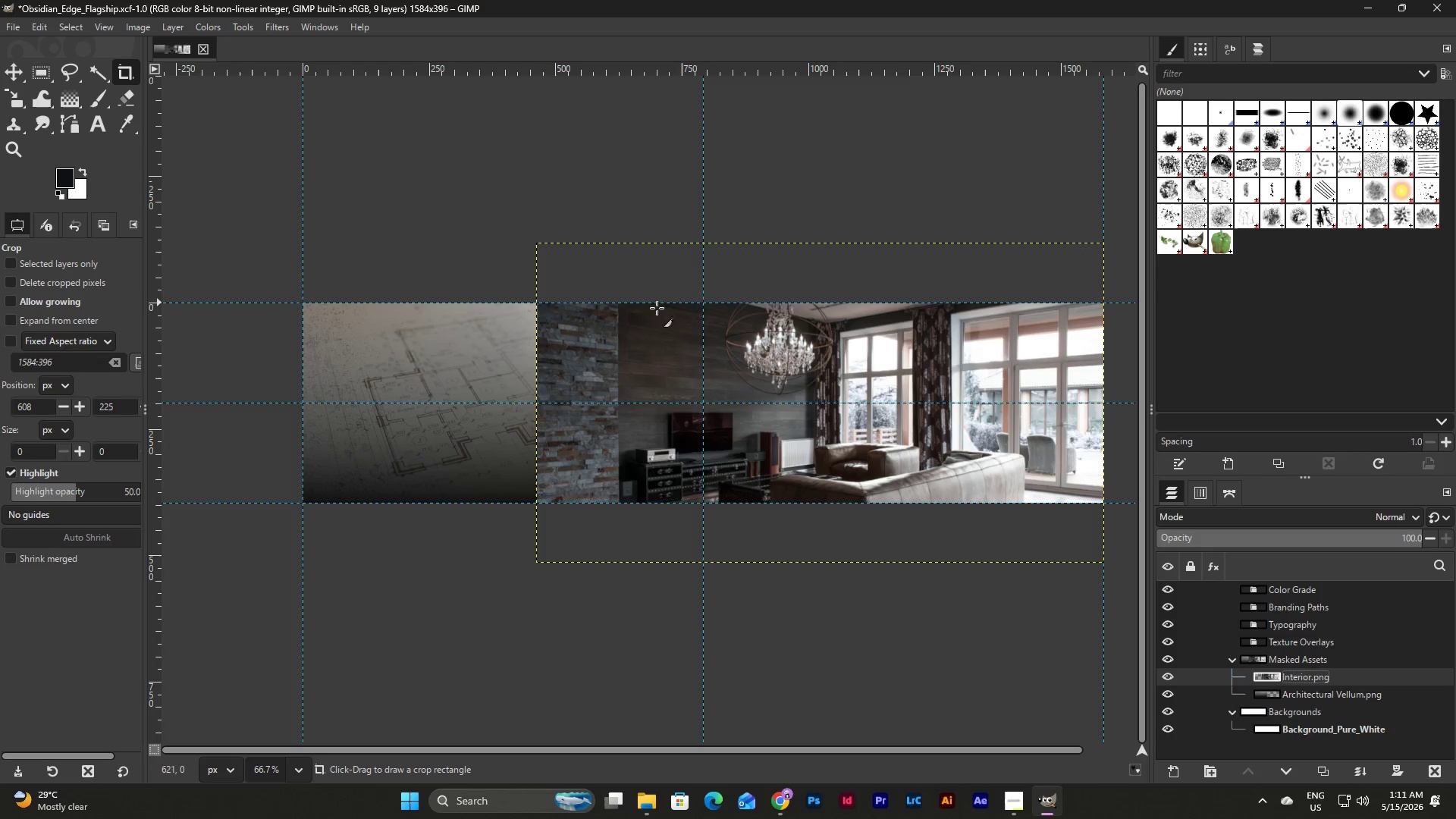 
left_click([1301, 675])
 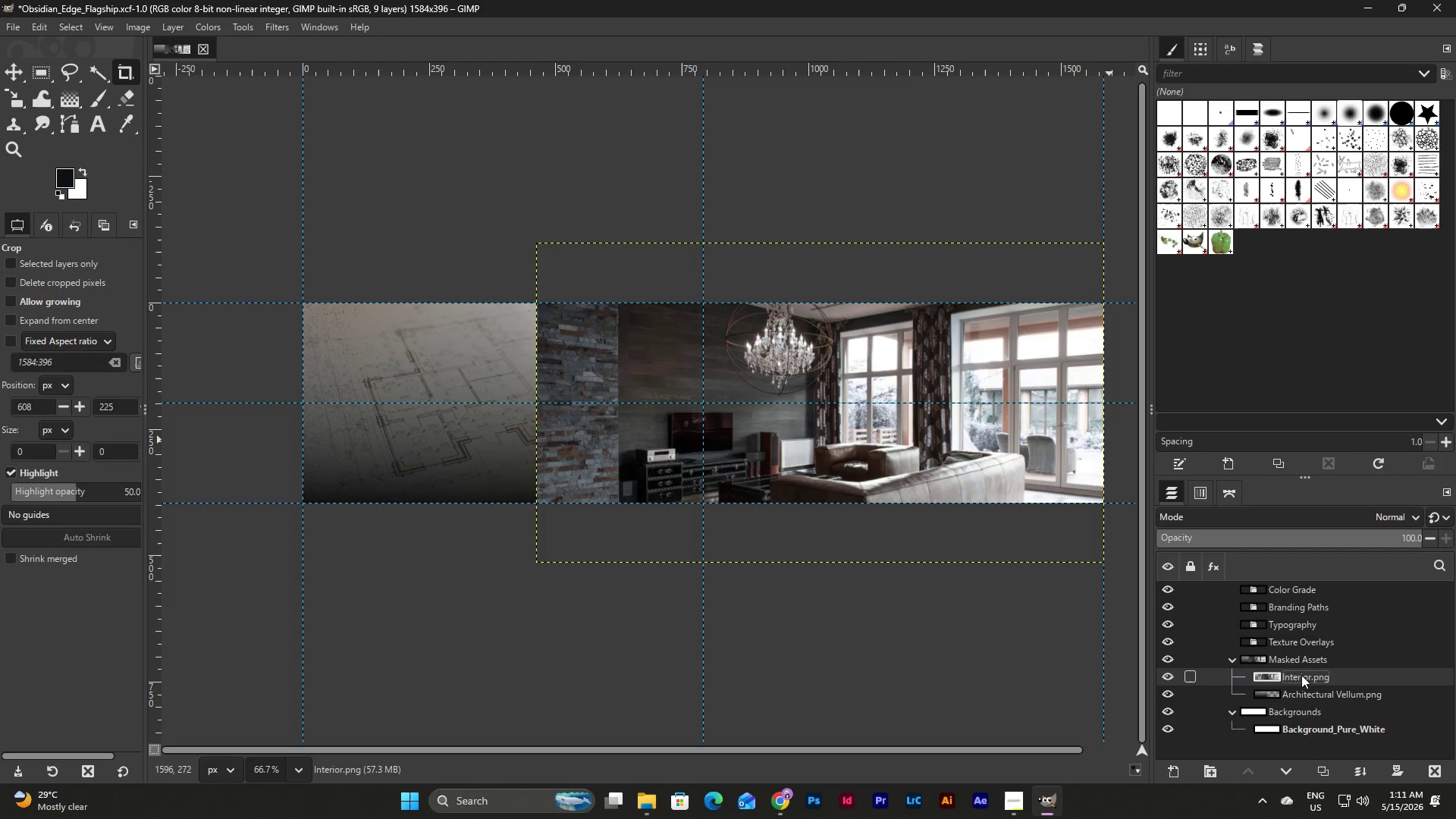 
right_click([1301, 675])
 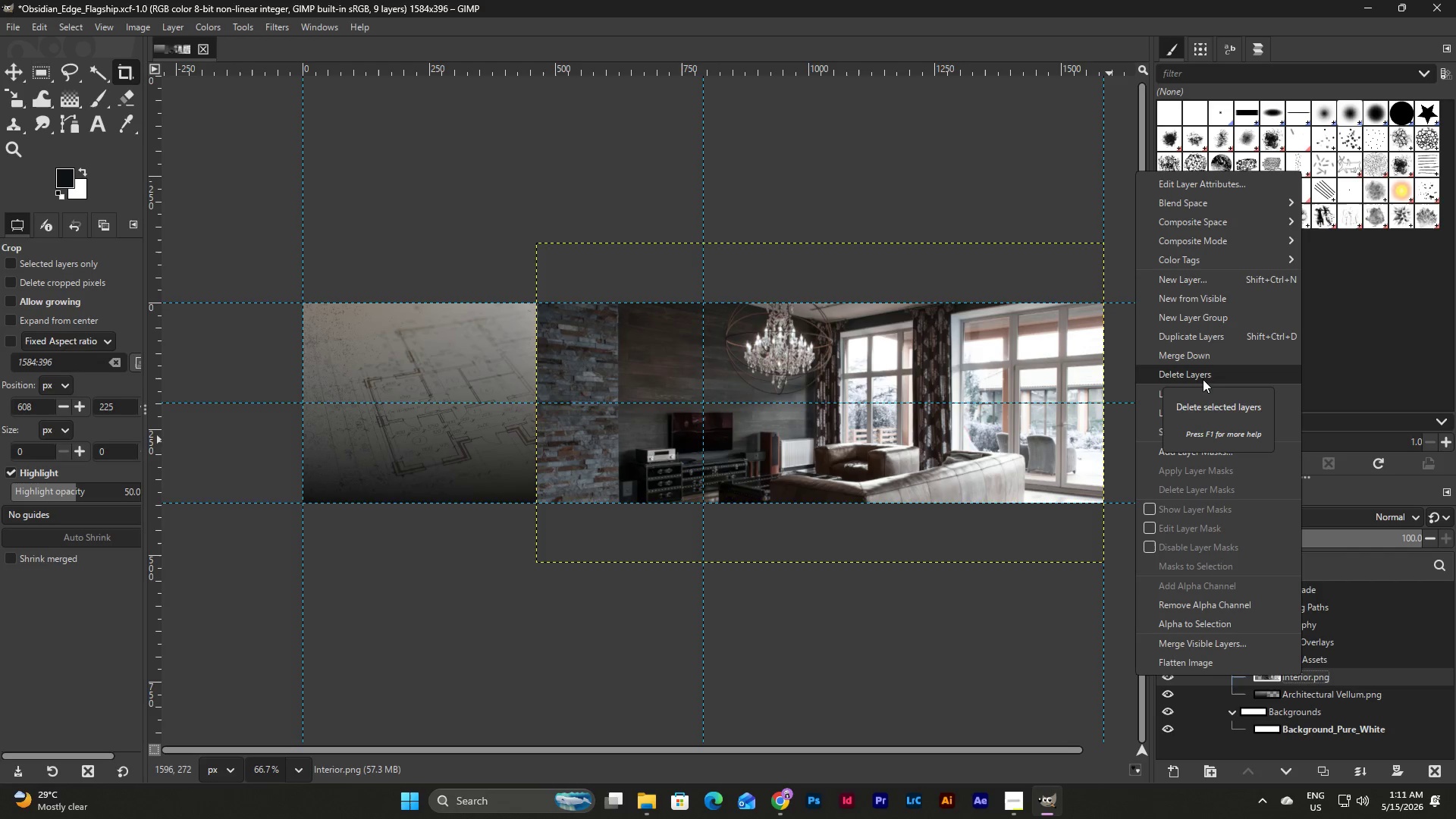 
left_click([1203, 379])
 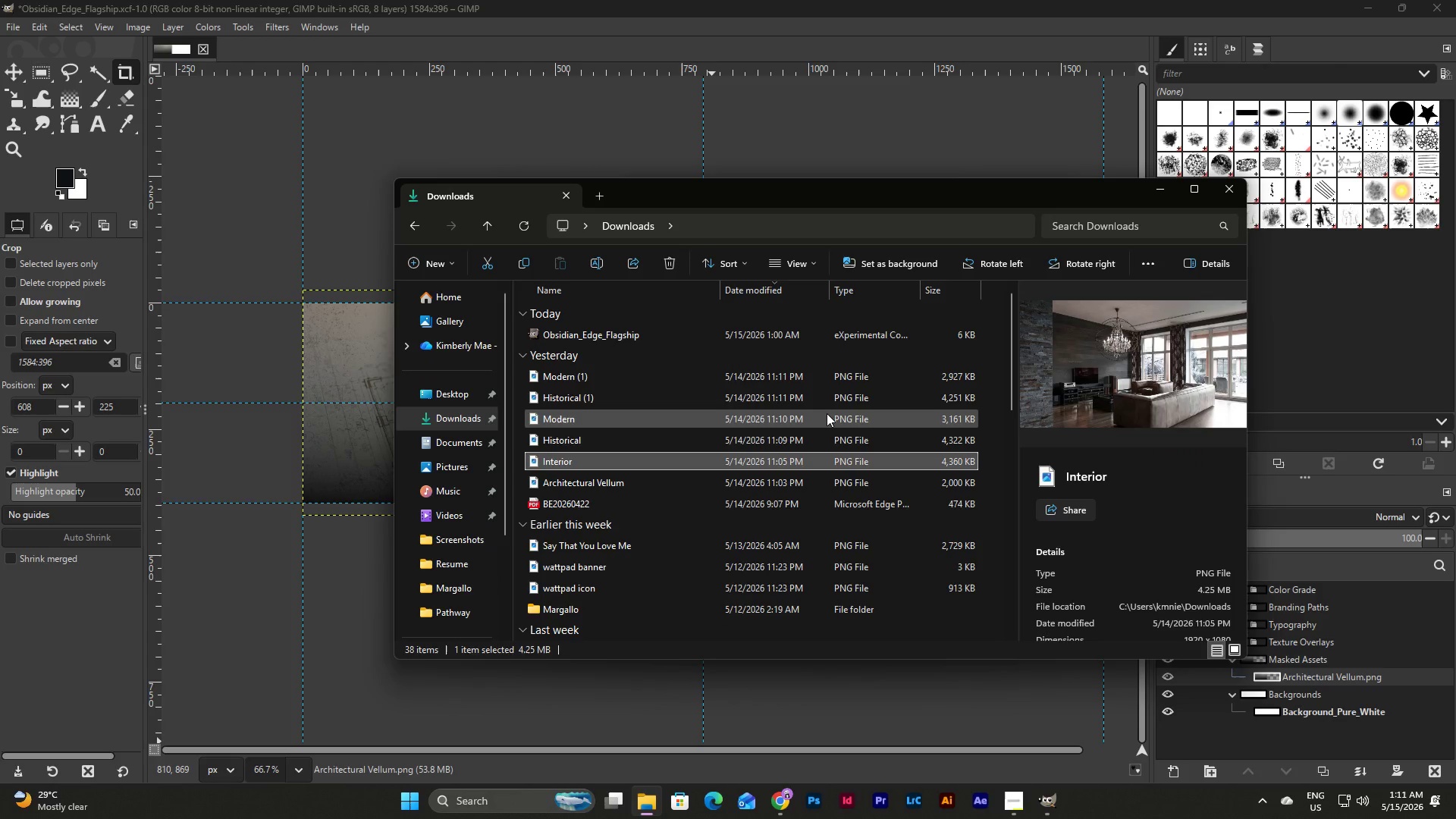 
left_click([589, 481])
 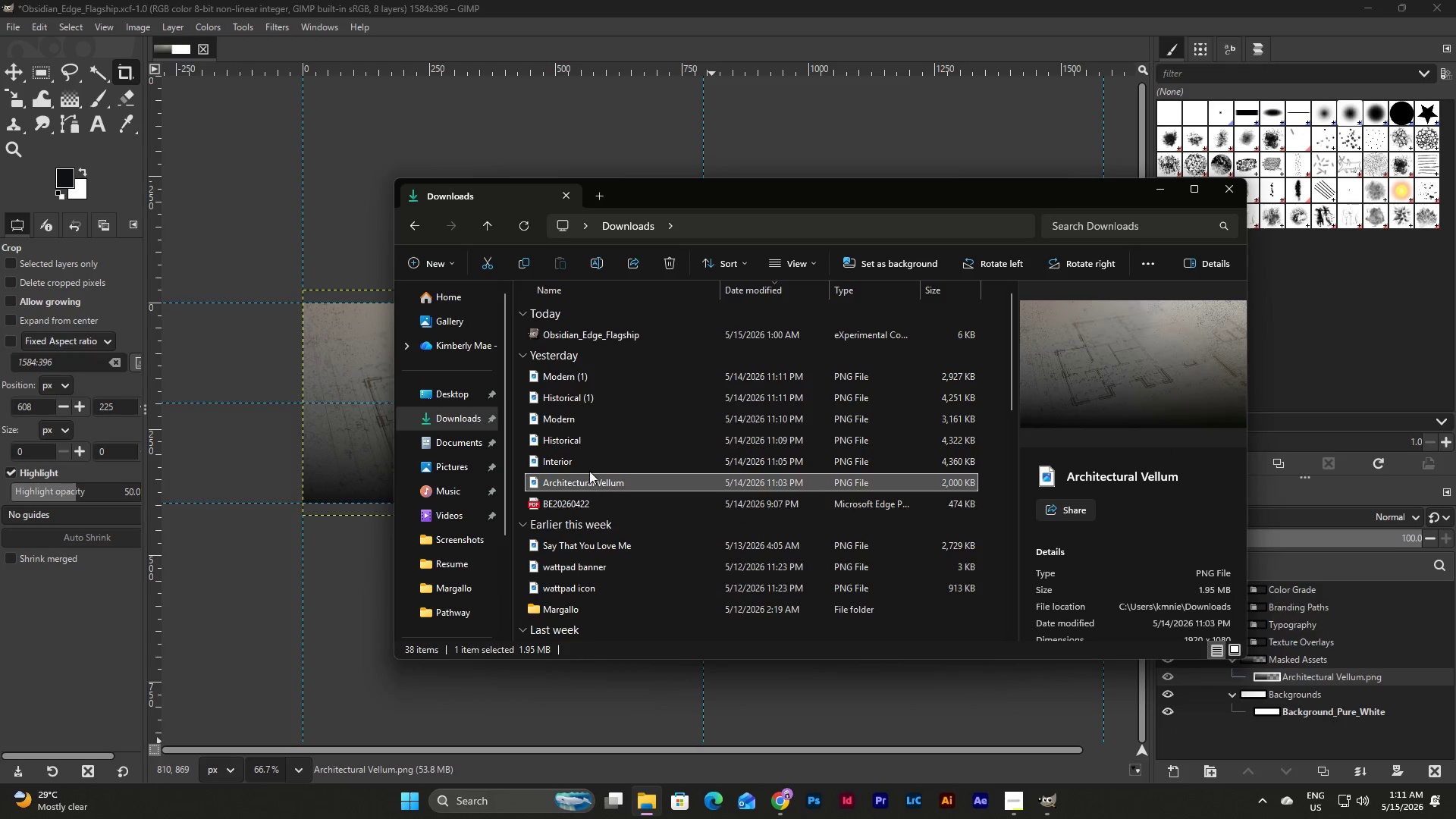 
left_click([589, 457])
 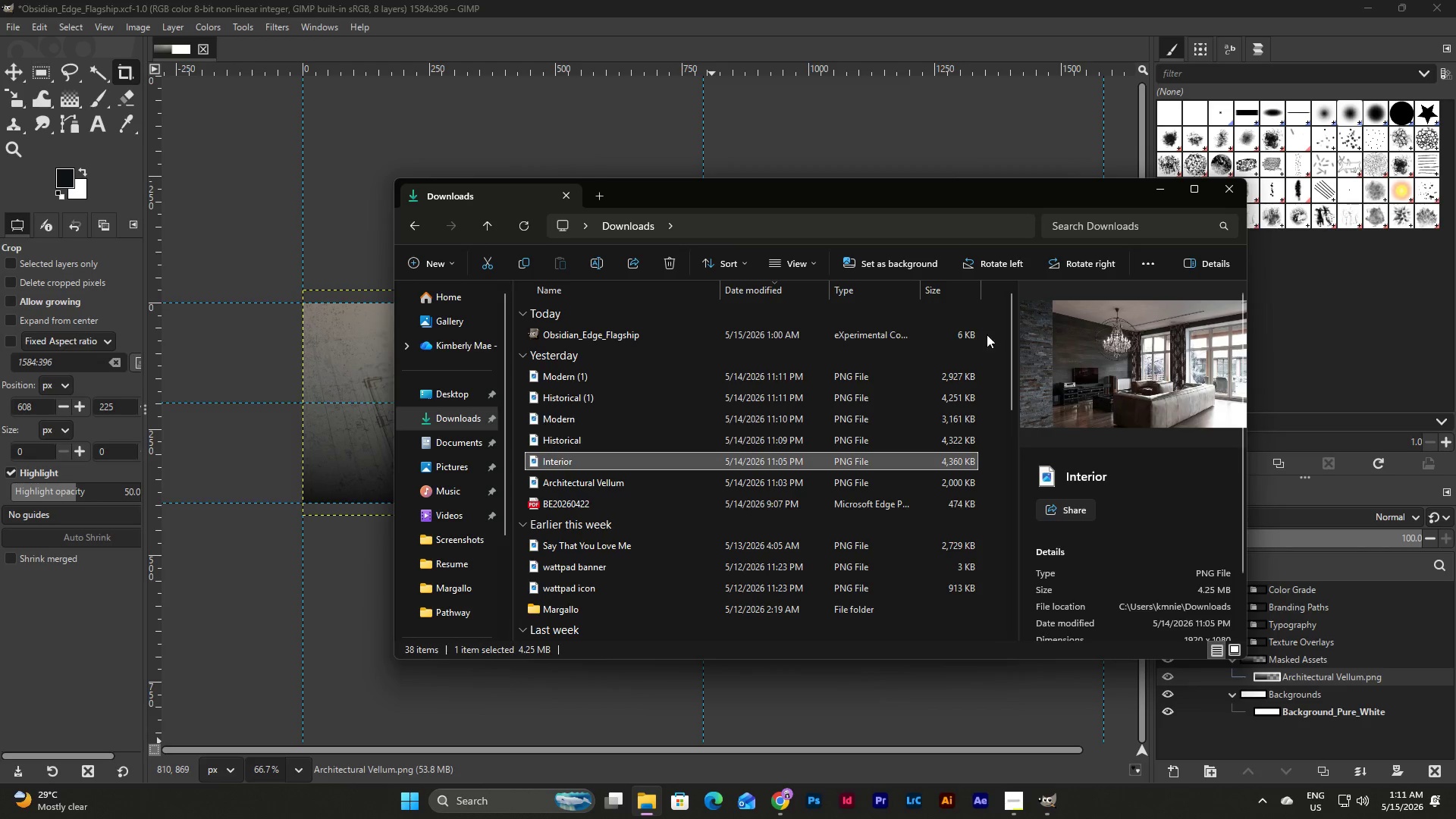 
wait(5.66)
 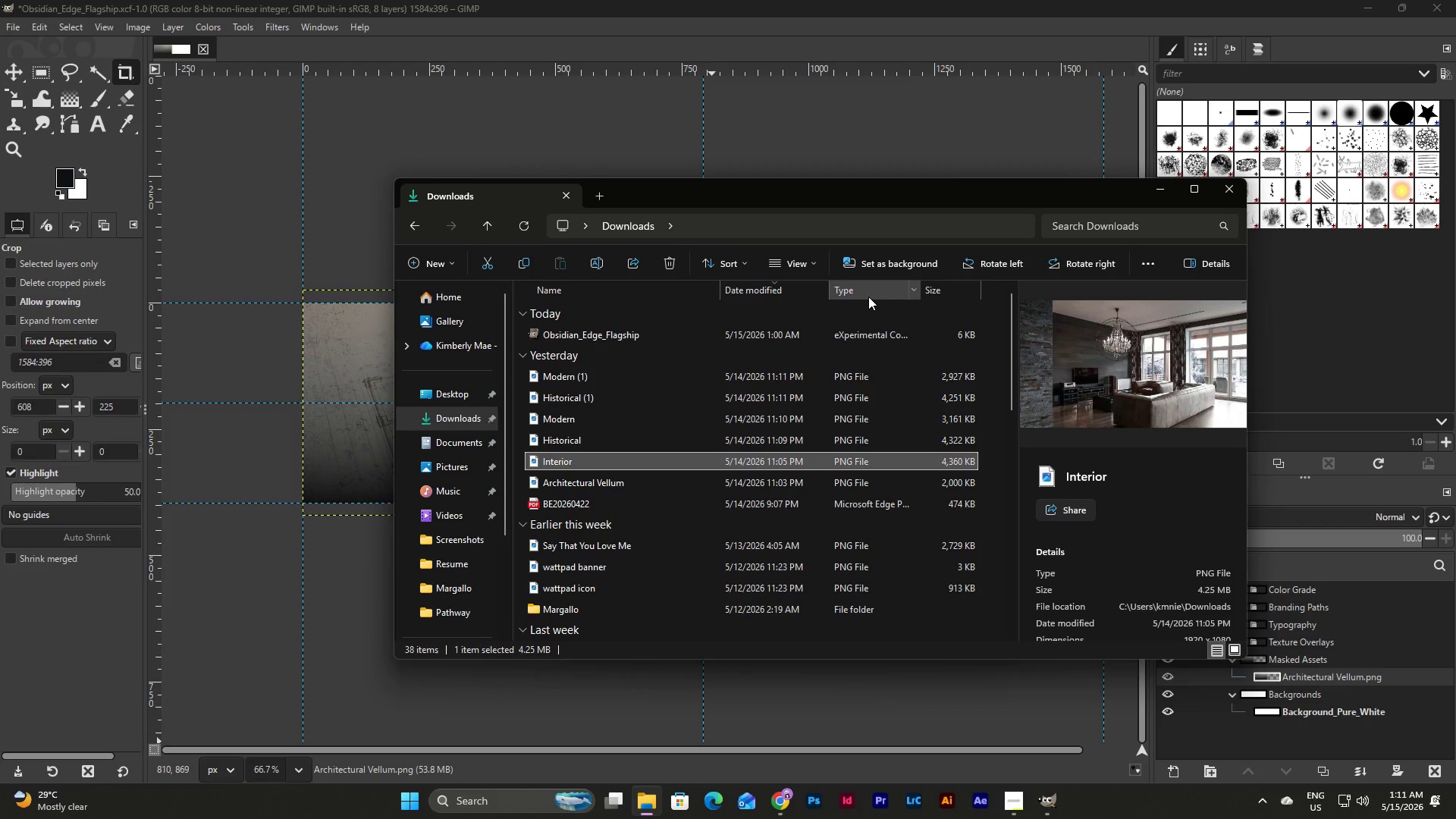 
left_click([1159, 188])
 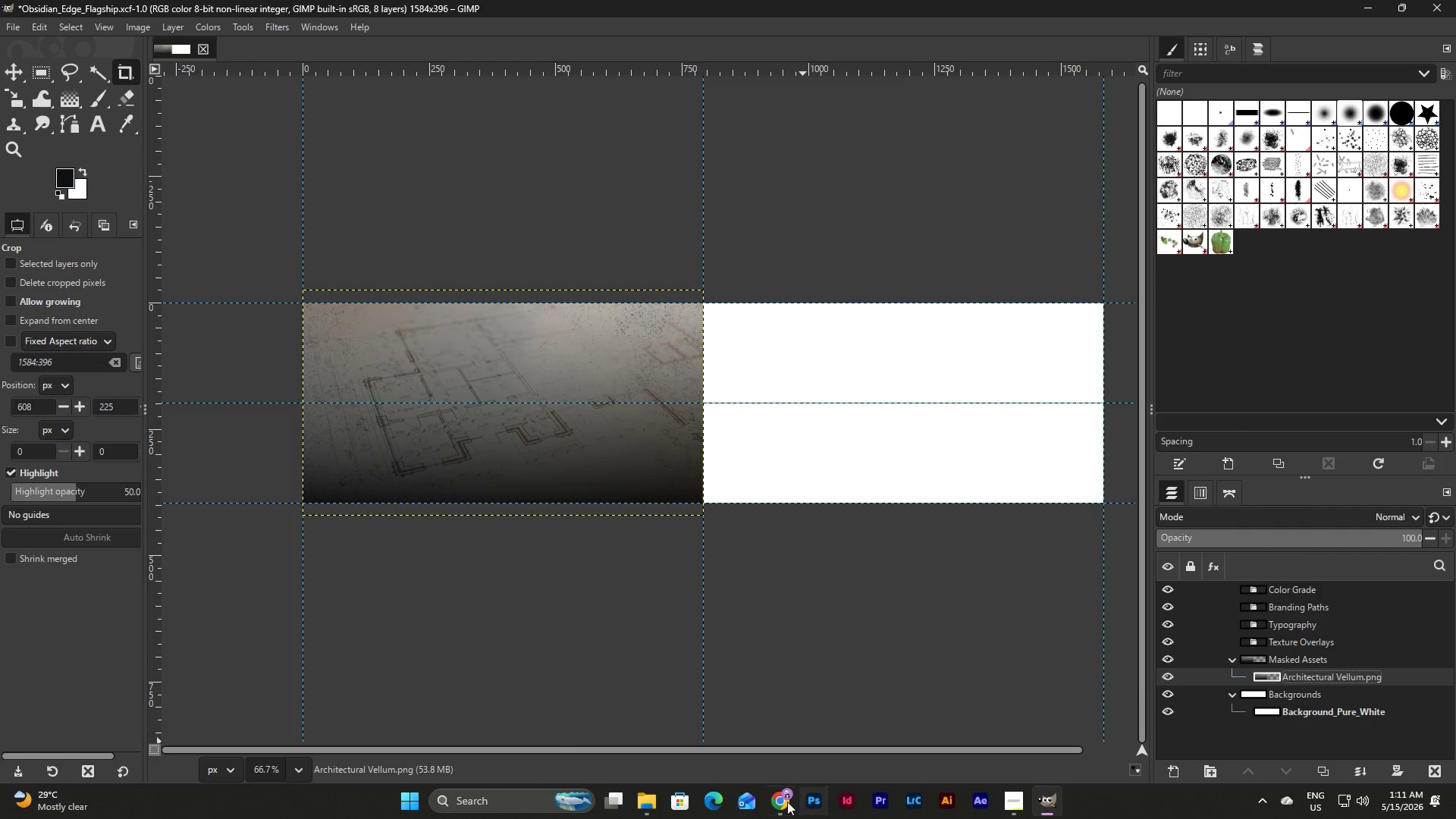 
left_click([783, 802])
 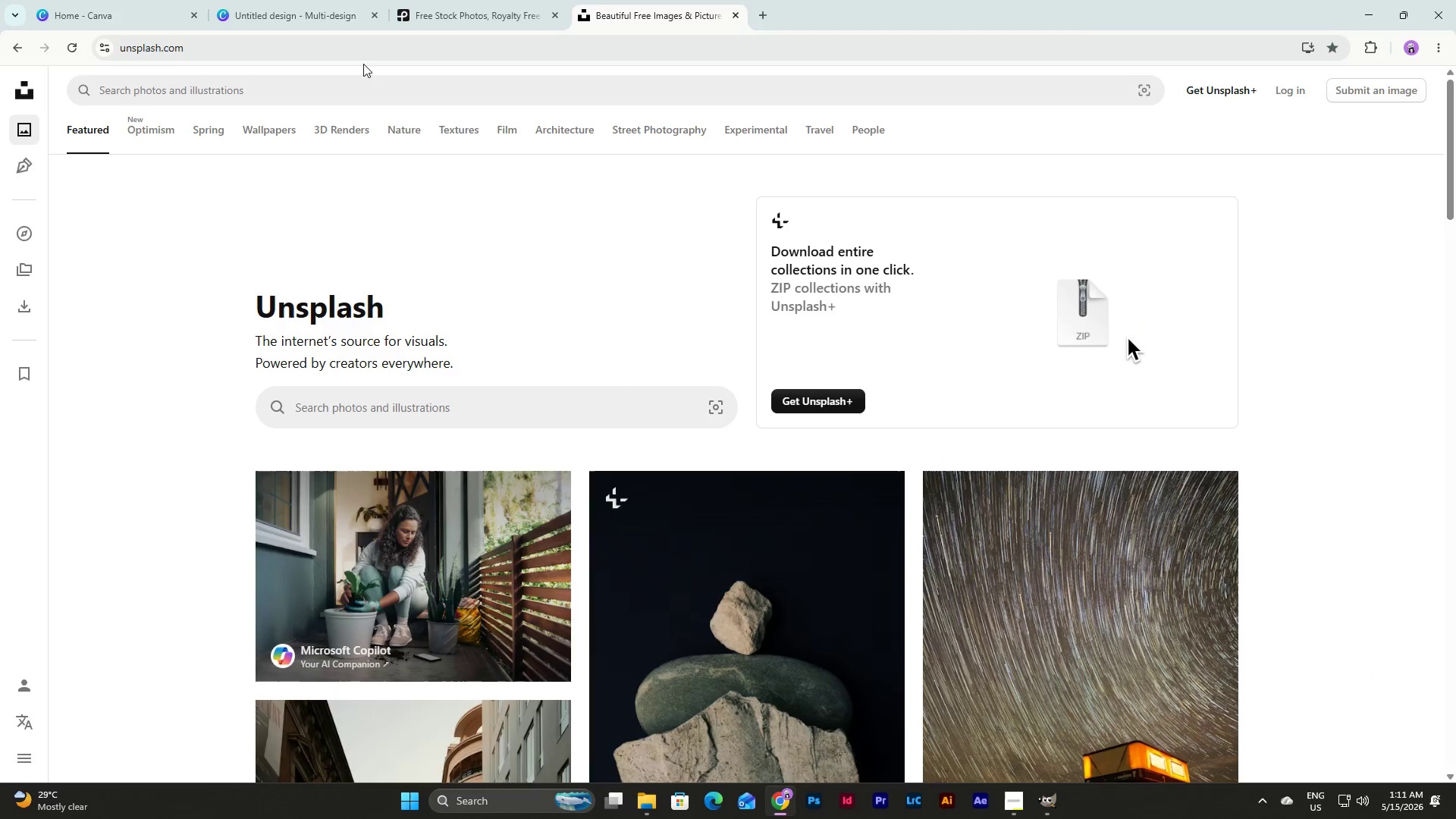 
left_click([300, 0])
 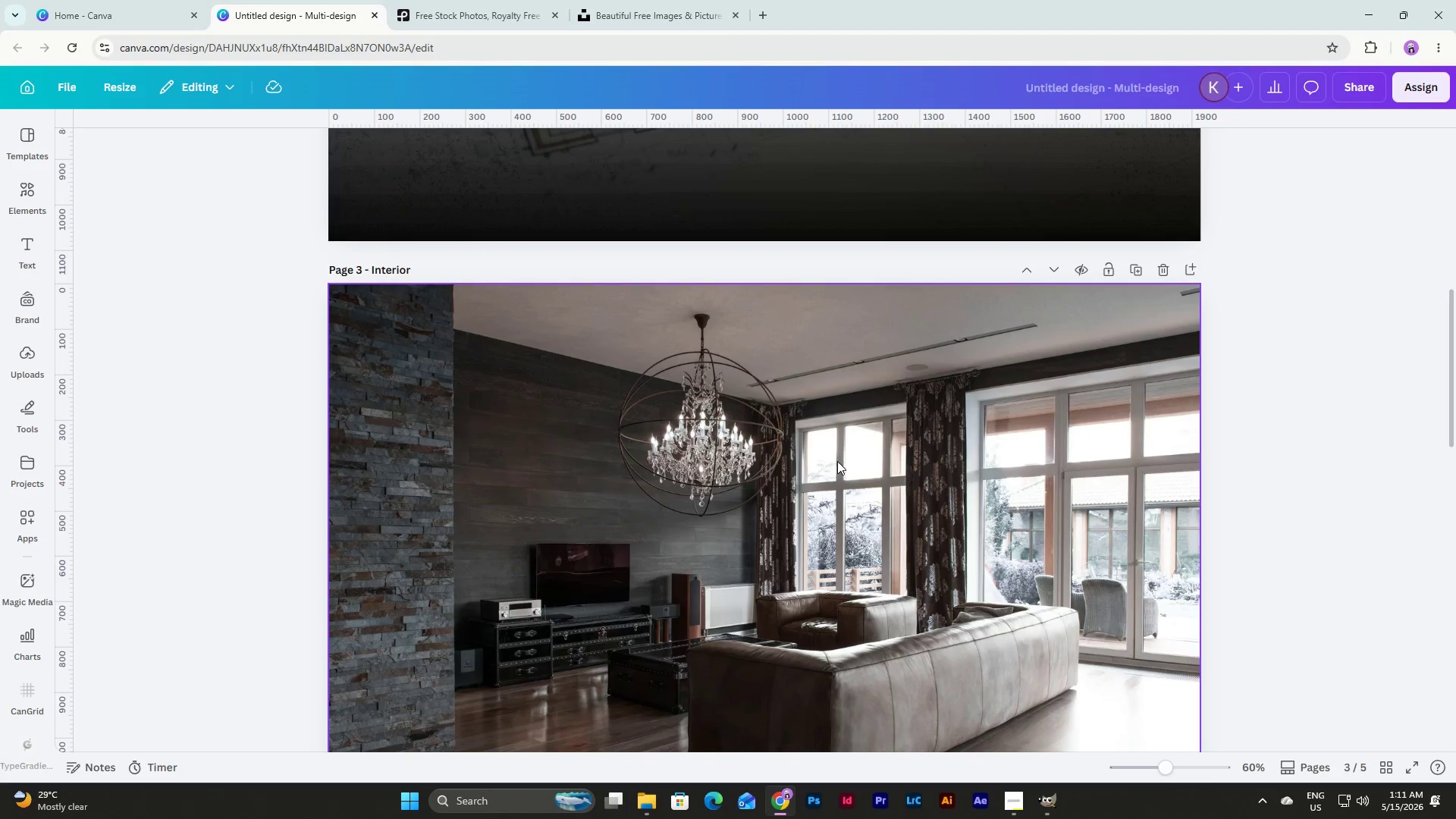 
left_click([778, 348])
 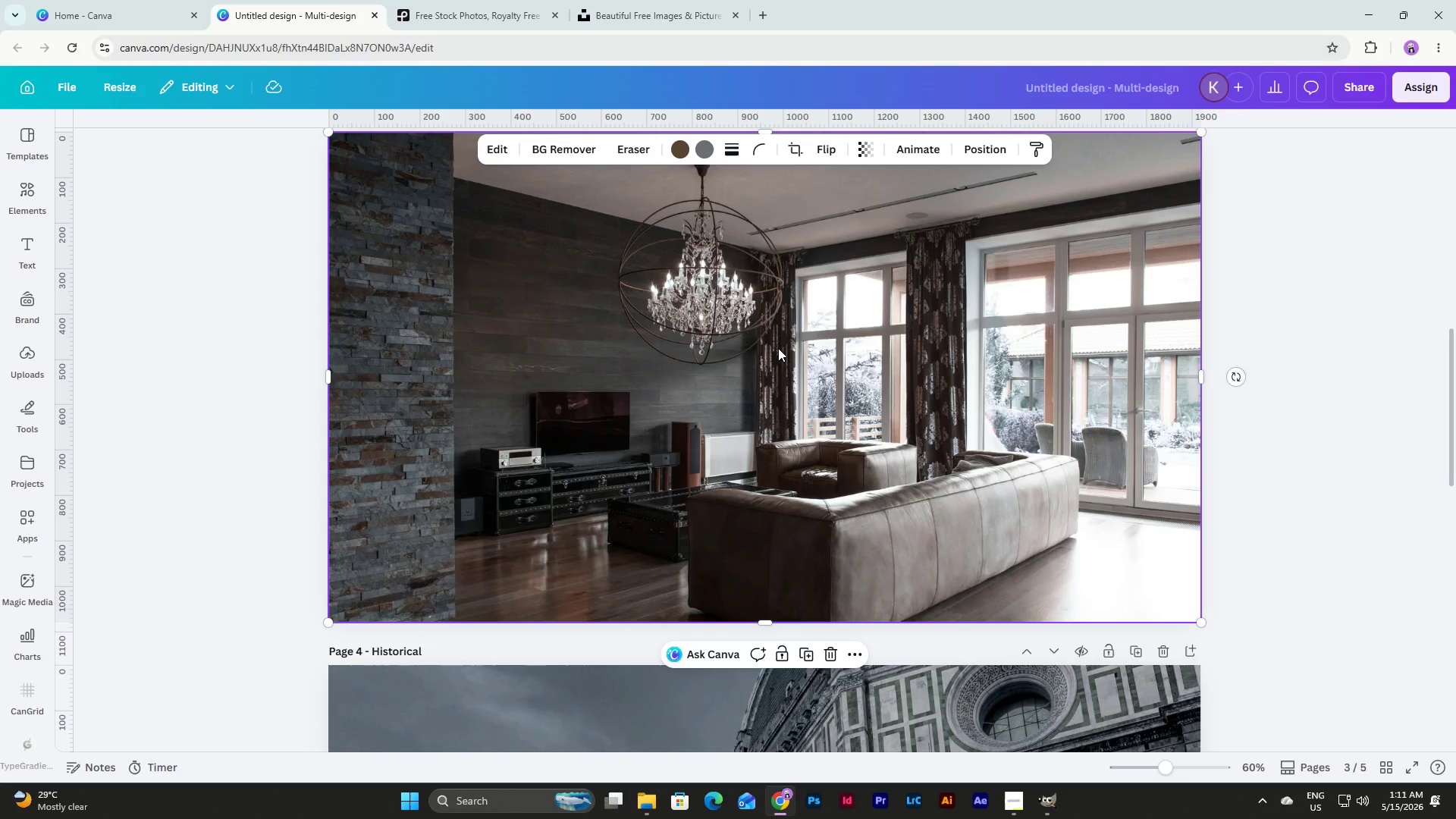 
scroll: coordinate [839, 466], scroll_direction: down, amount: 2.0
 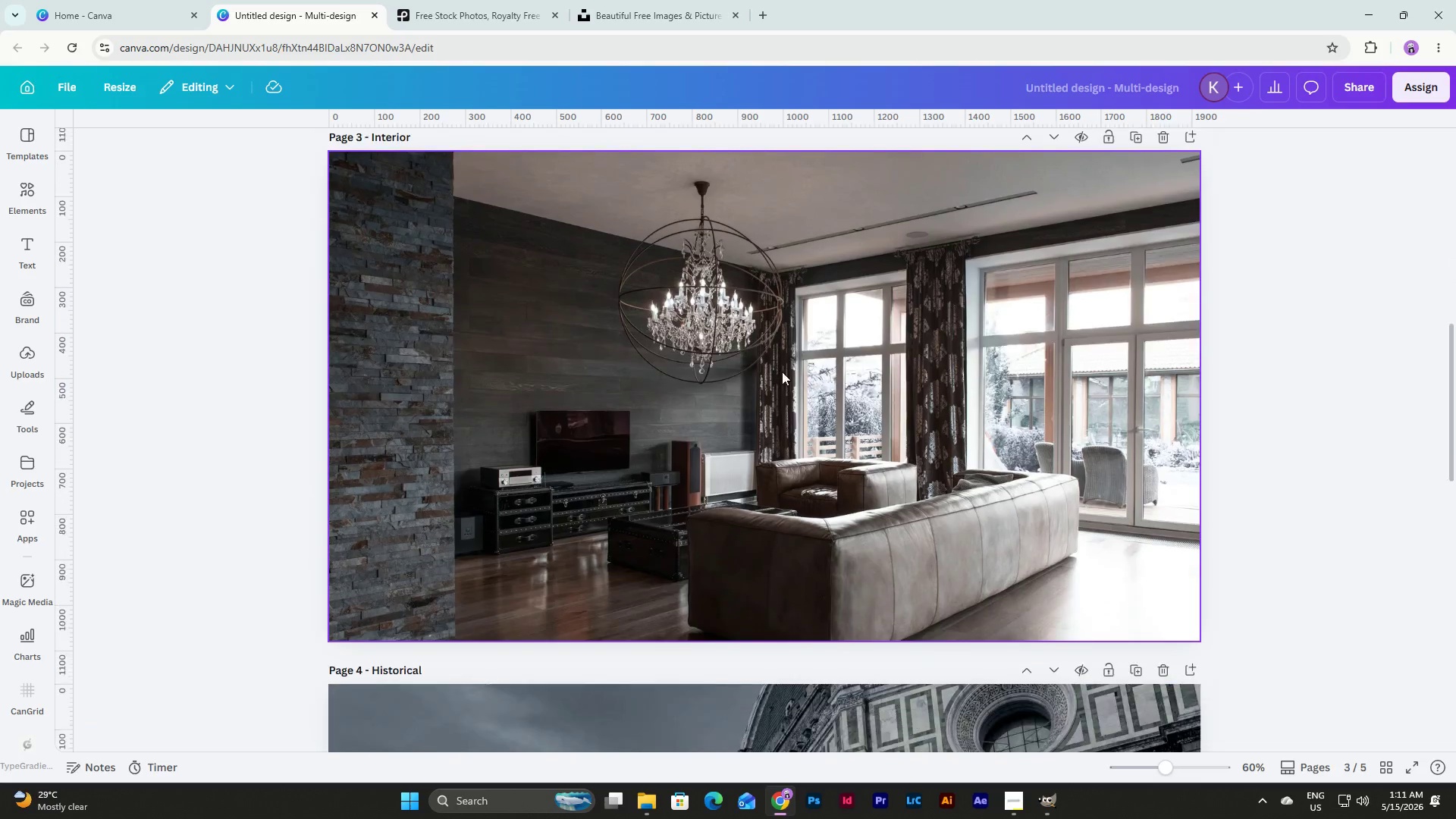 
scroll: coordinate [778, 348], scroll_direction: up, amount: 1.0
 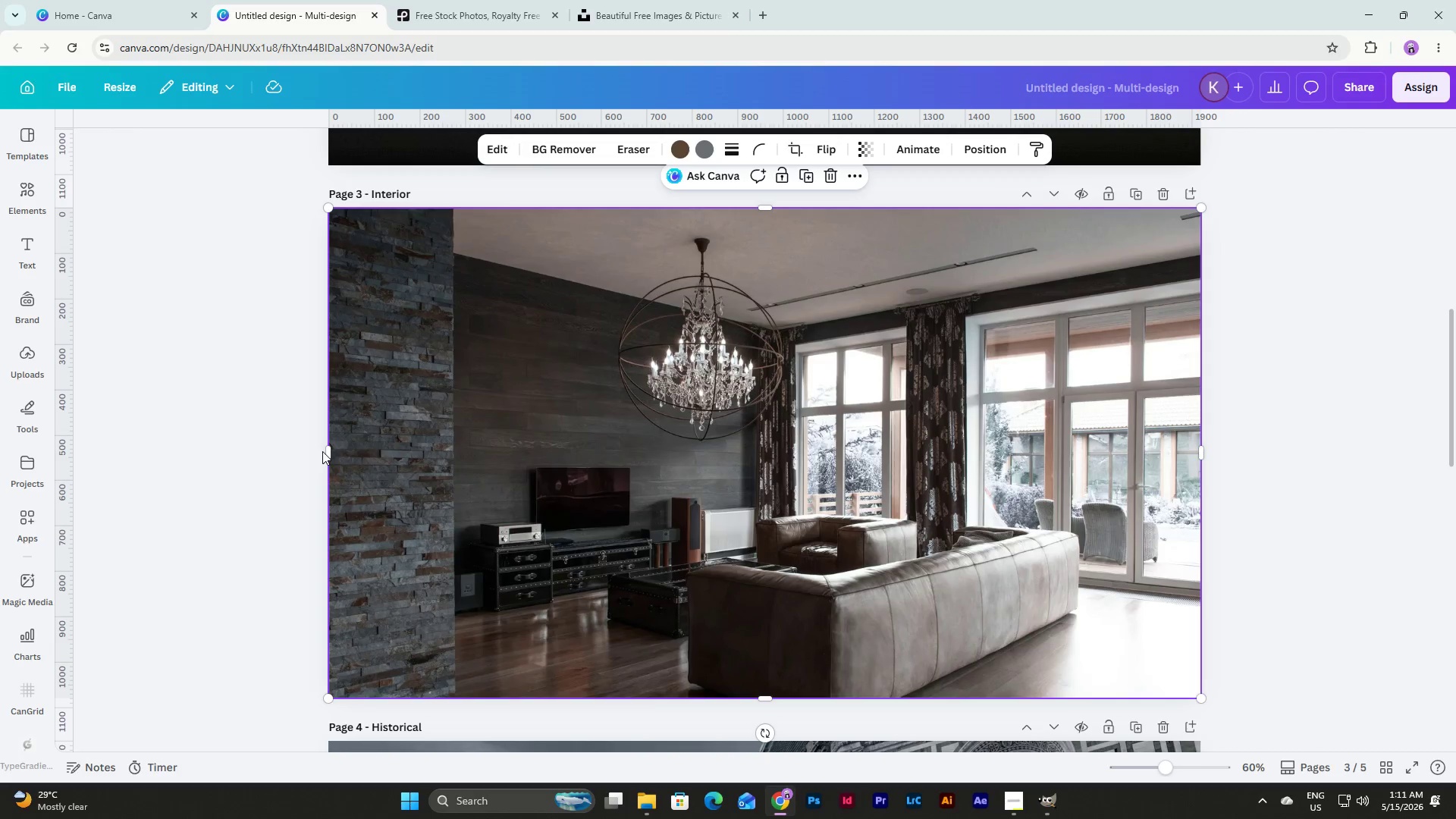 
left_click_drag(start_coordinate=[323, 451], to_coordinate=[465, 460])
 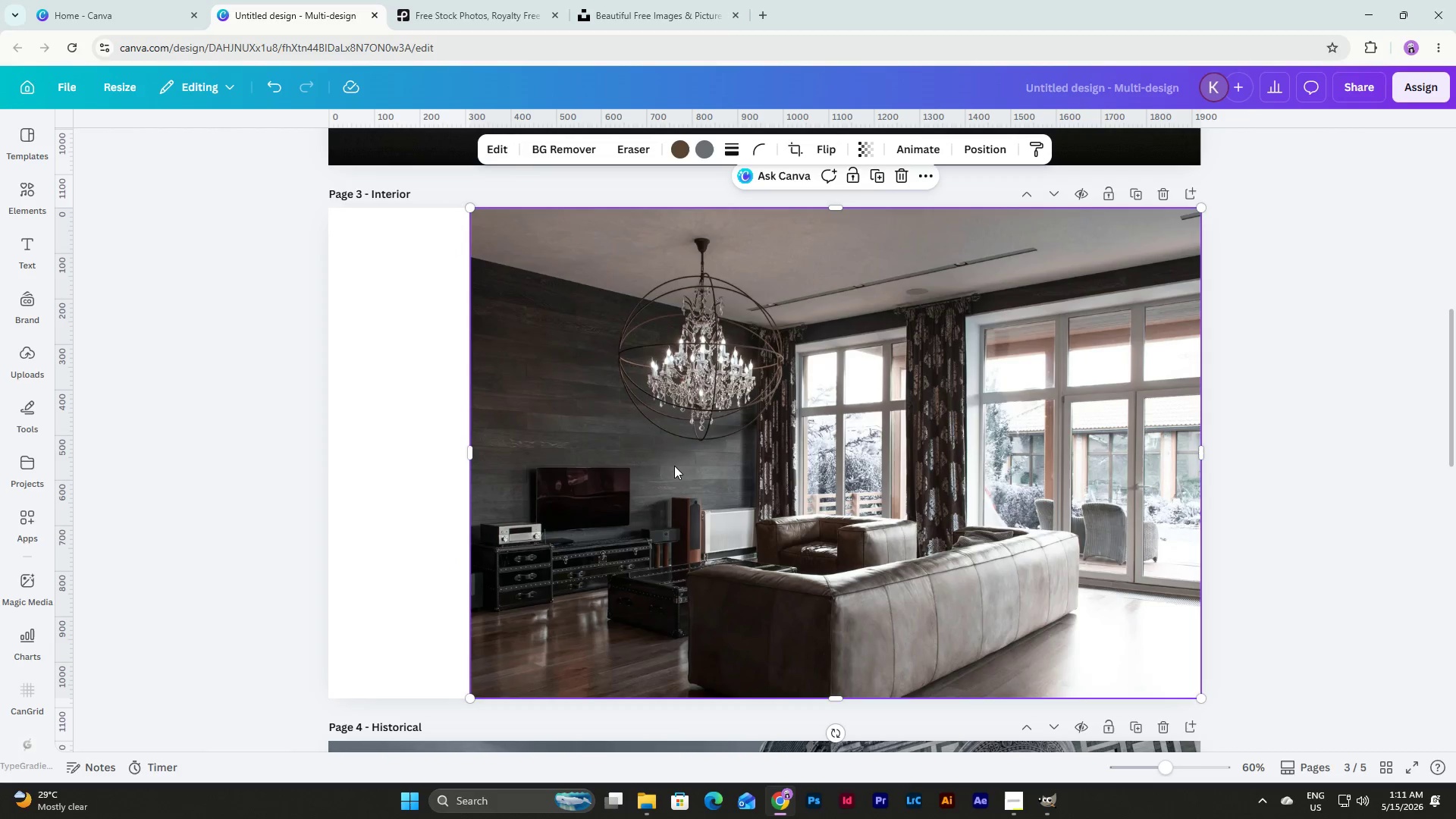 
left_click_drag(start_coordinate=[674, 466], to_coordinate=[534, 466])
 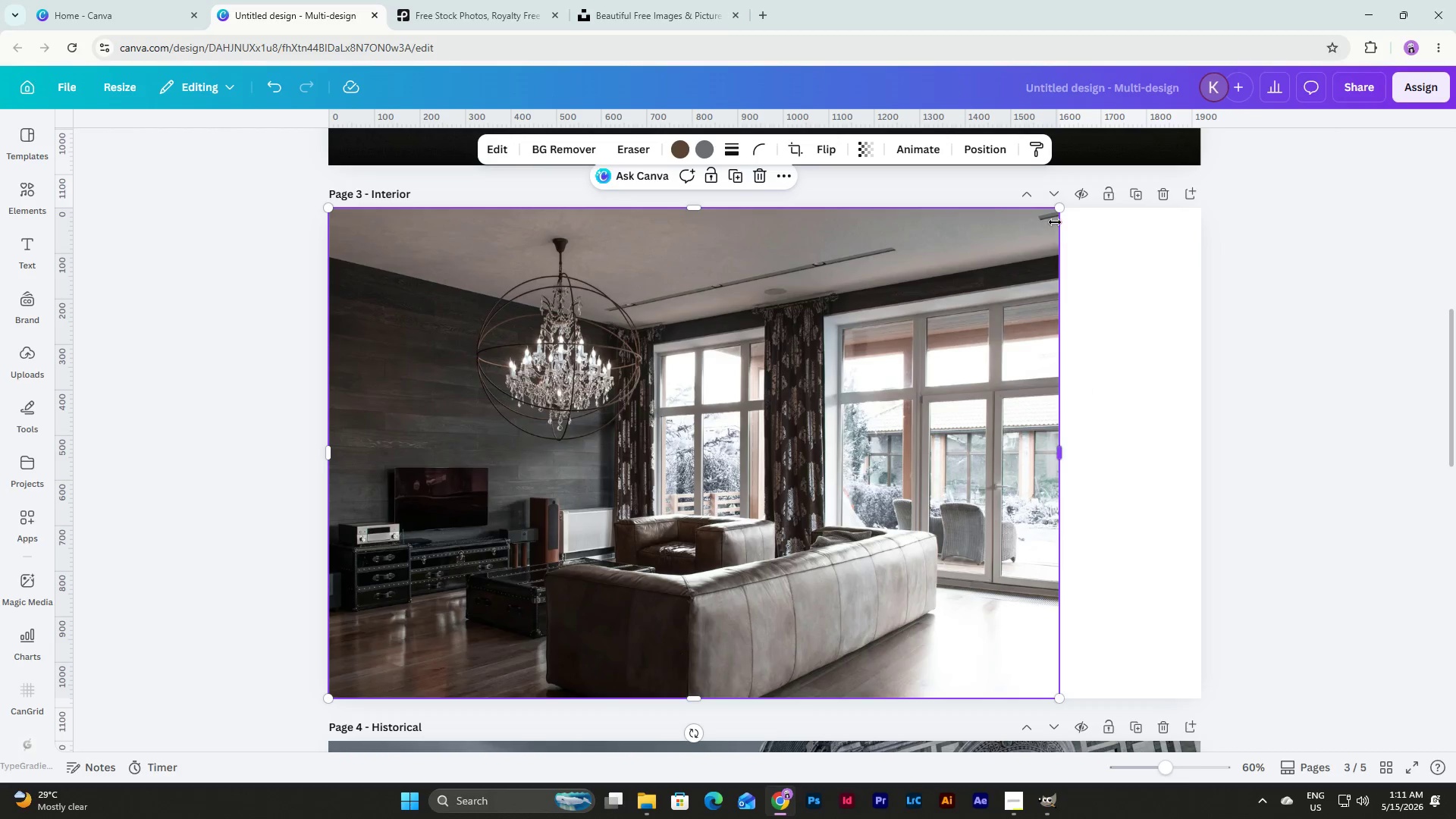 
left_click_drag(start_coordinate=[1062, 214], to_coordinate=[1203, 237])
 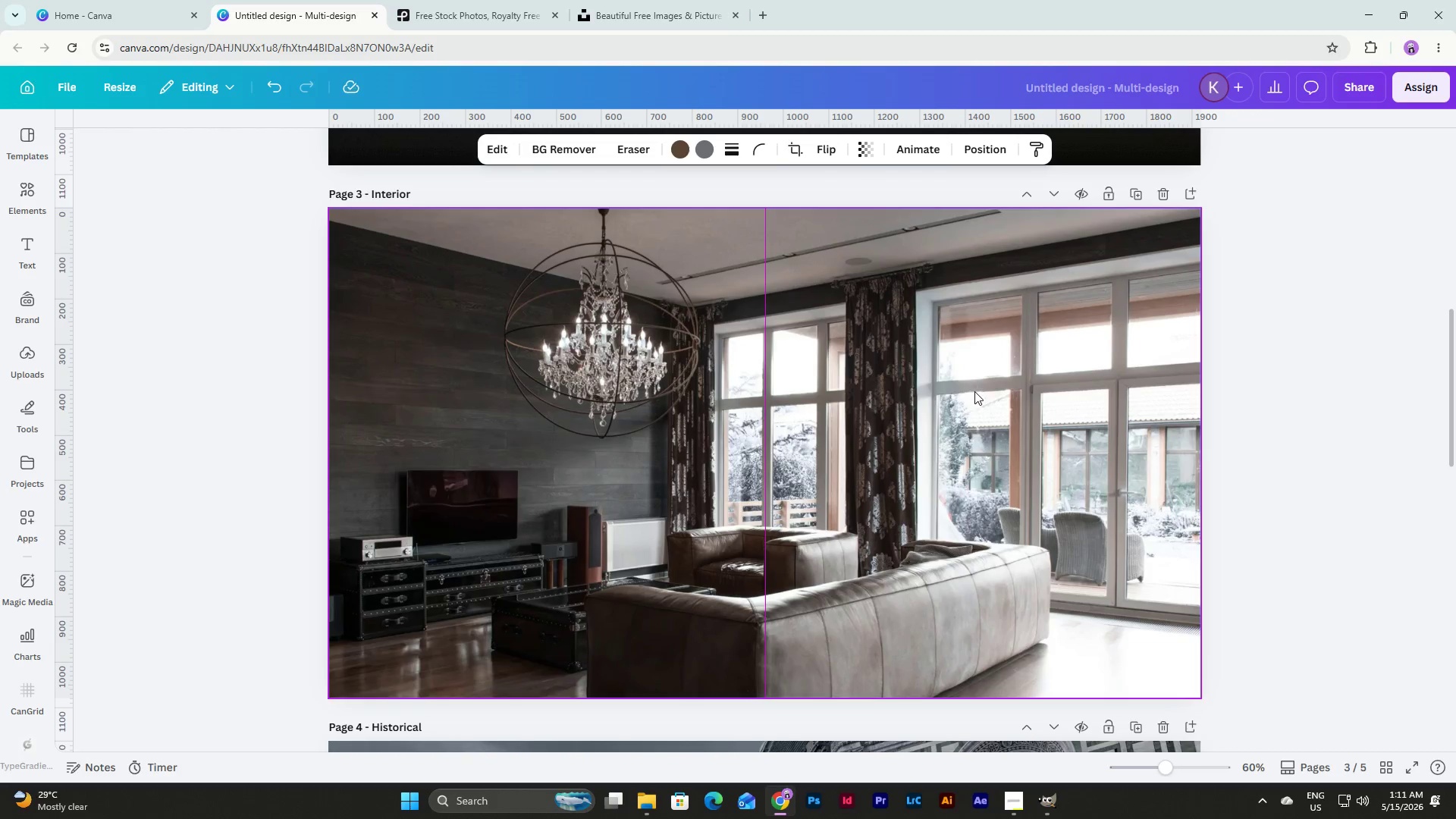 
wait(6.19)
 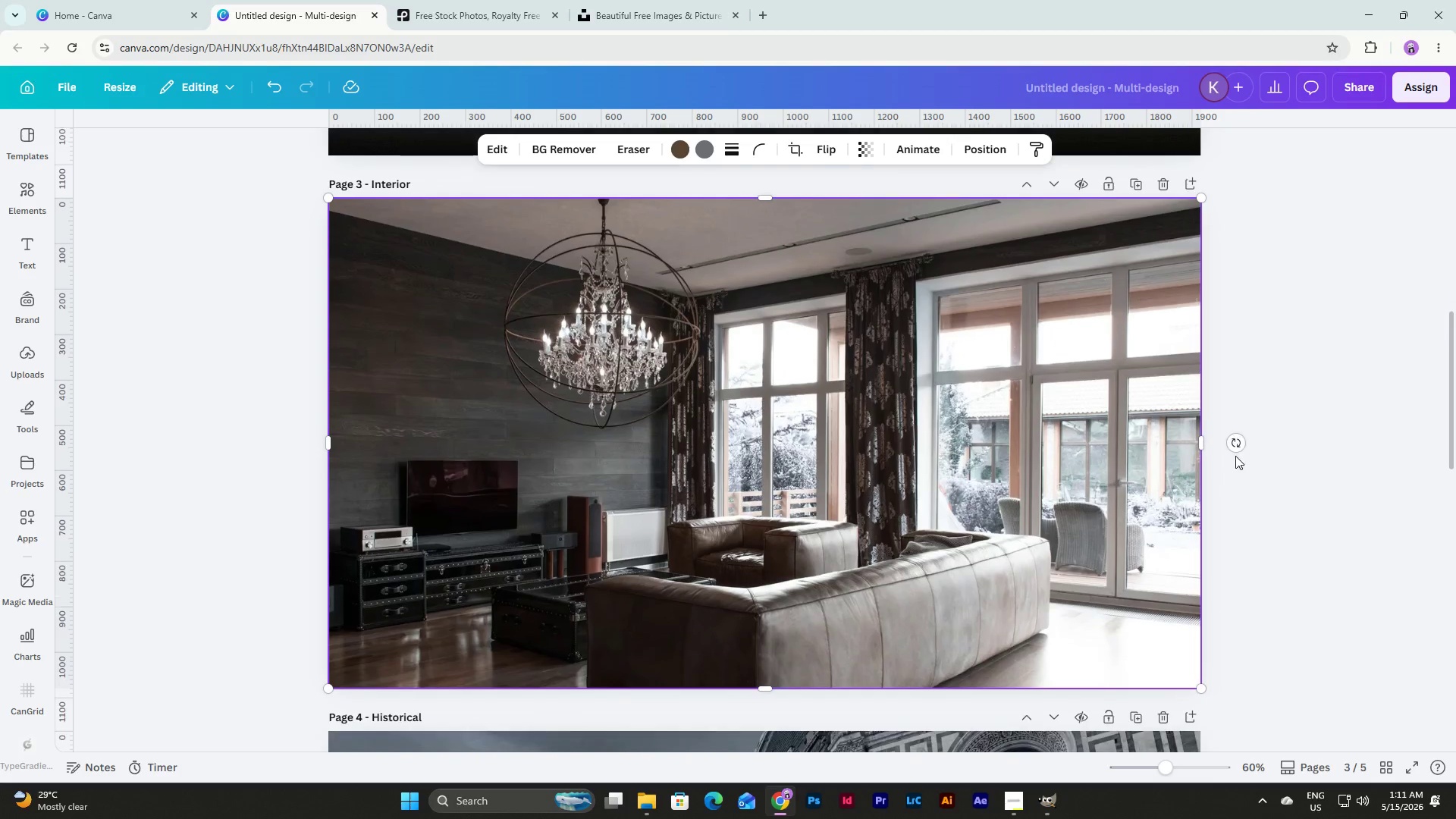 
left_click([1235, 456])
 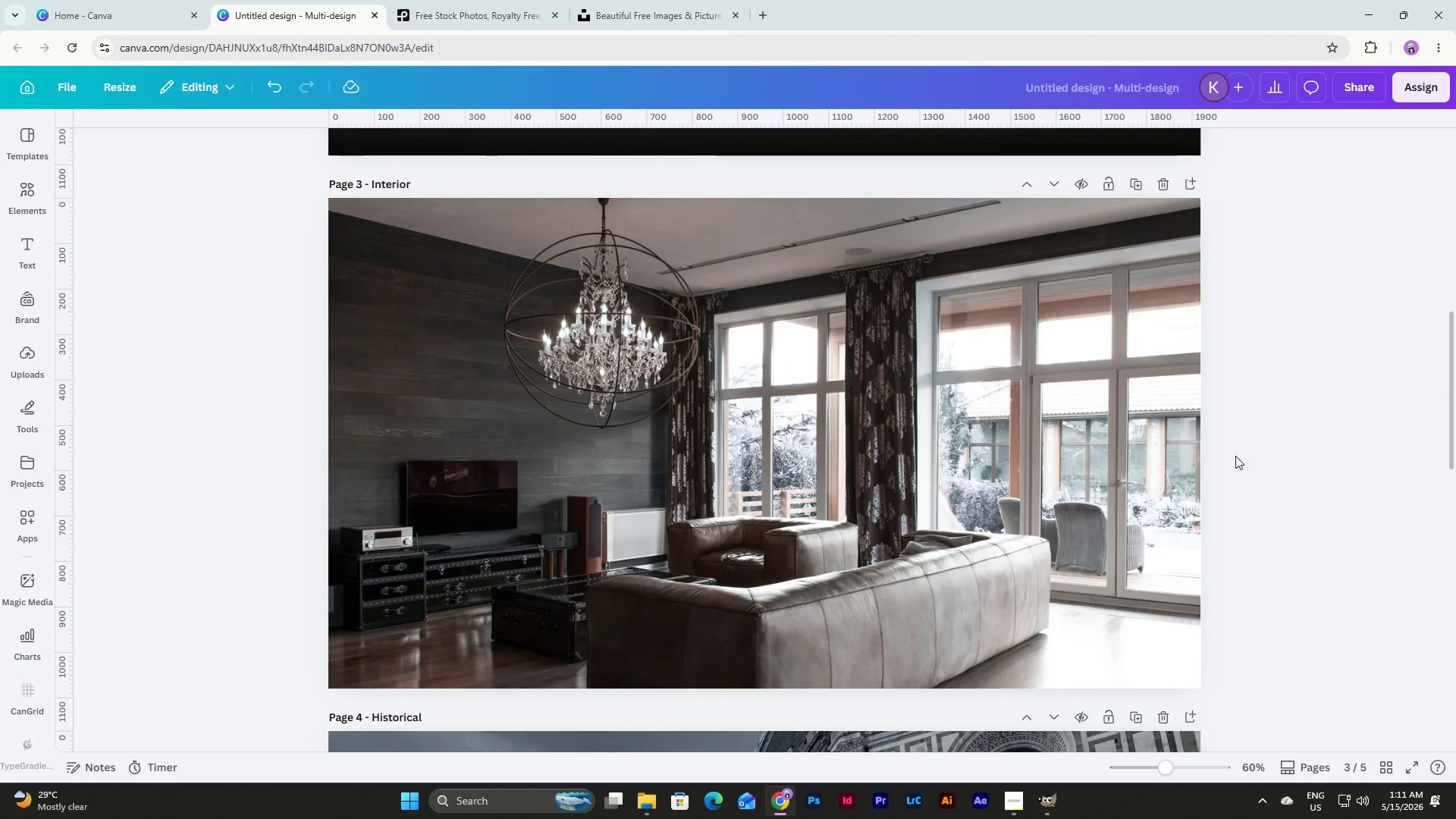 
scroll: coordinate [1235, 456], scroll_direction: down, amount: 2.0
 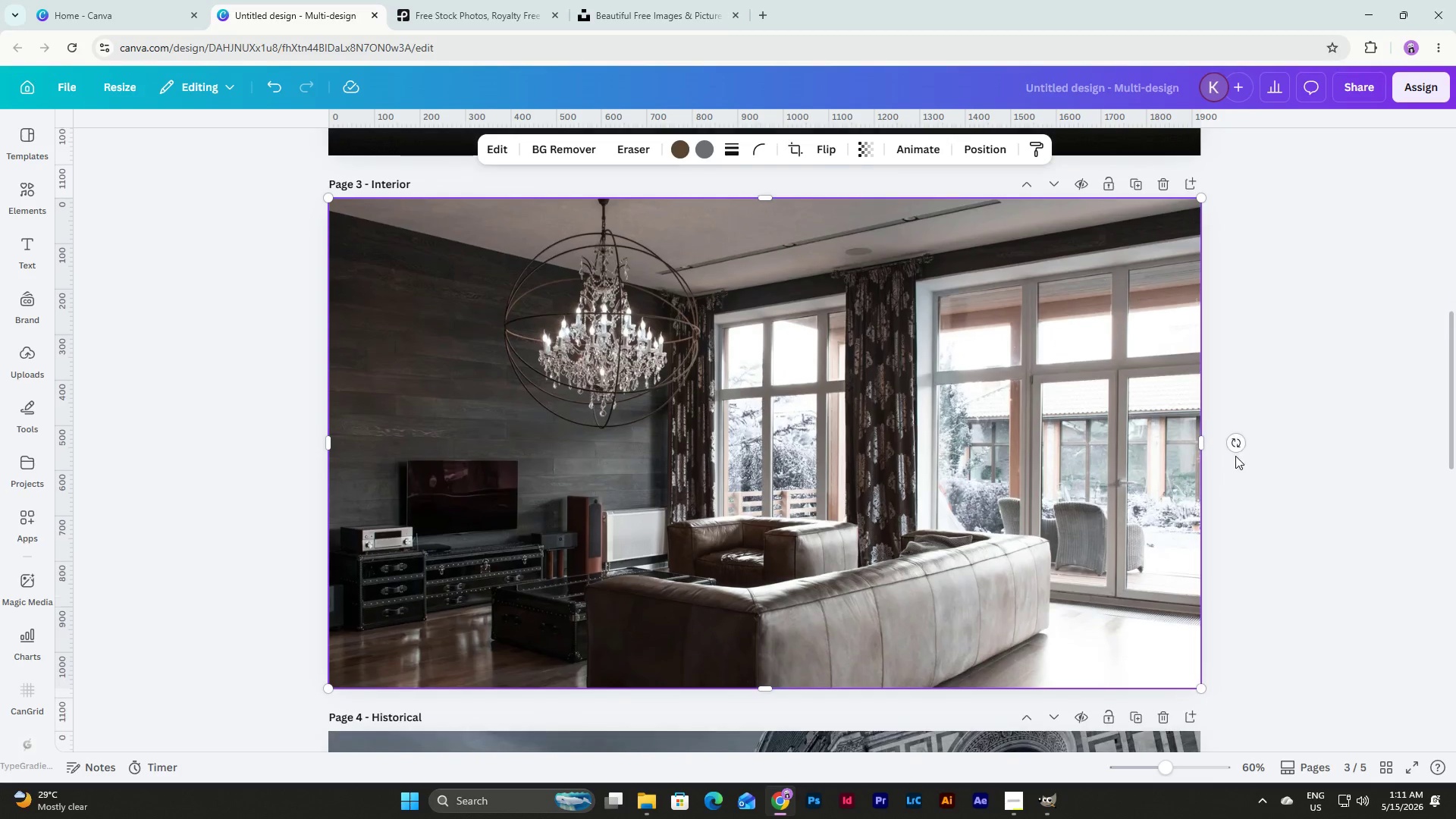 
left_click([1007, 421])
 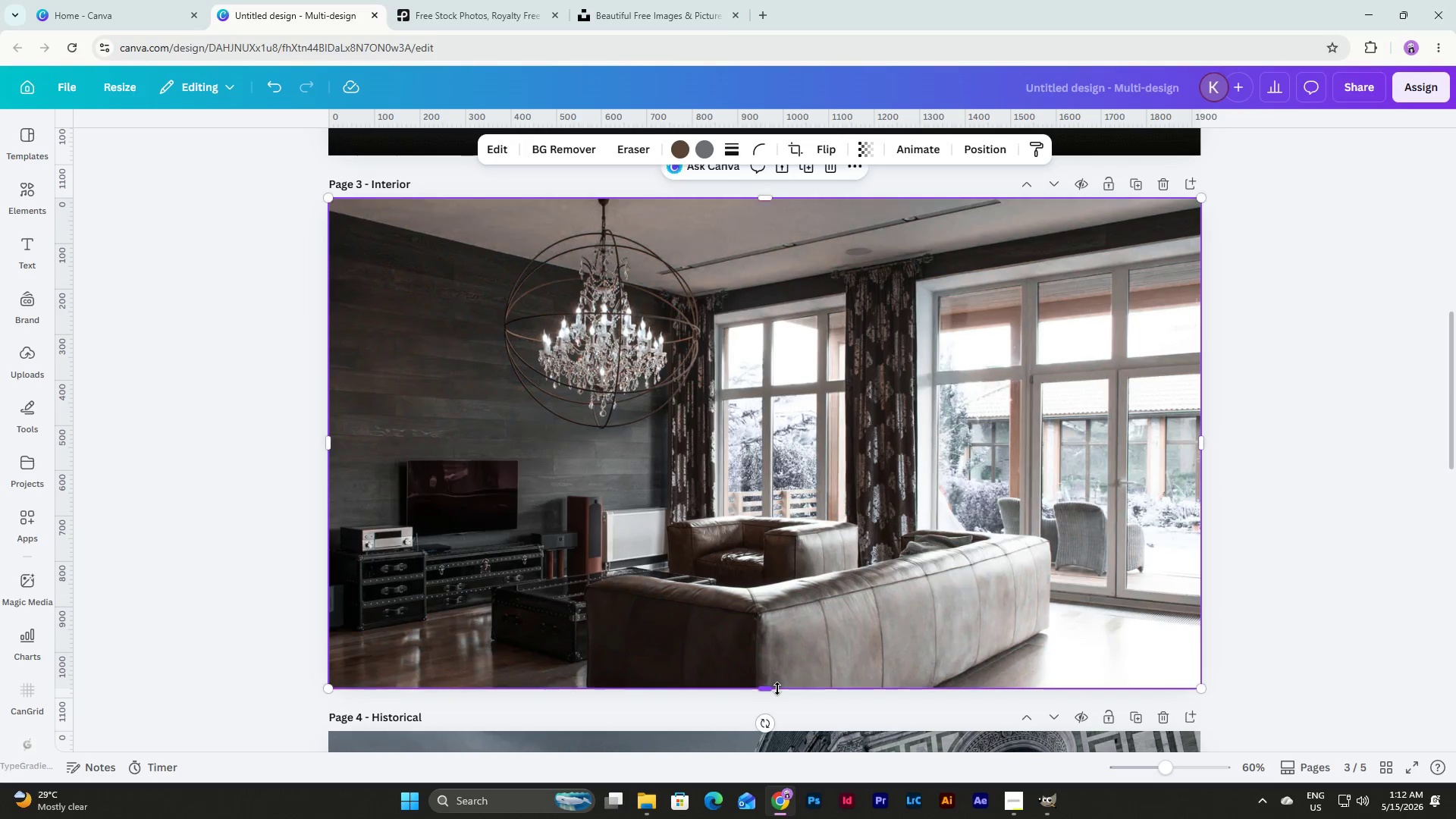 
left_click([1353, 83])
 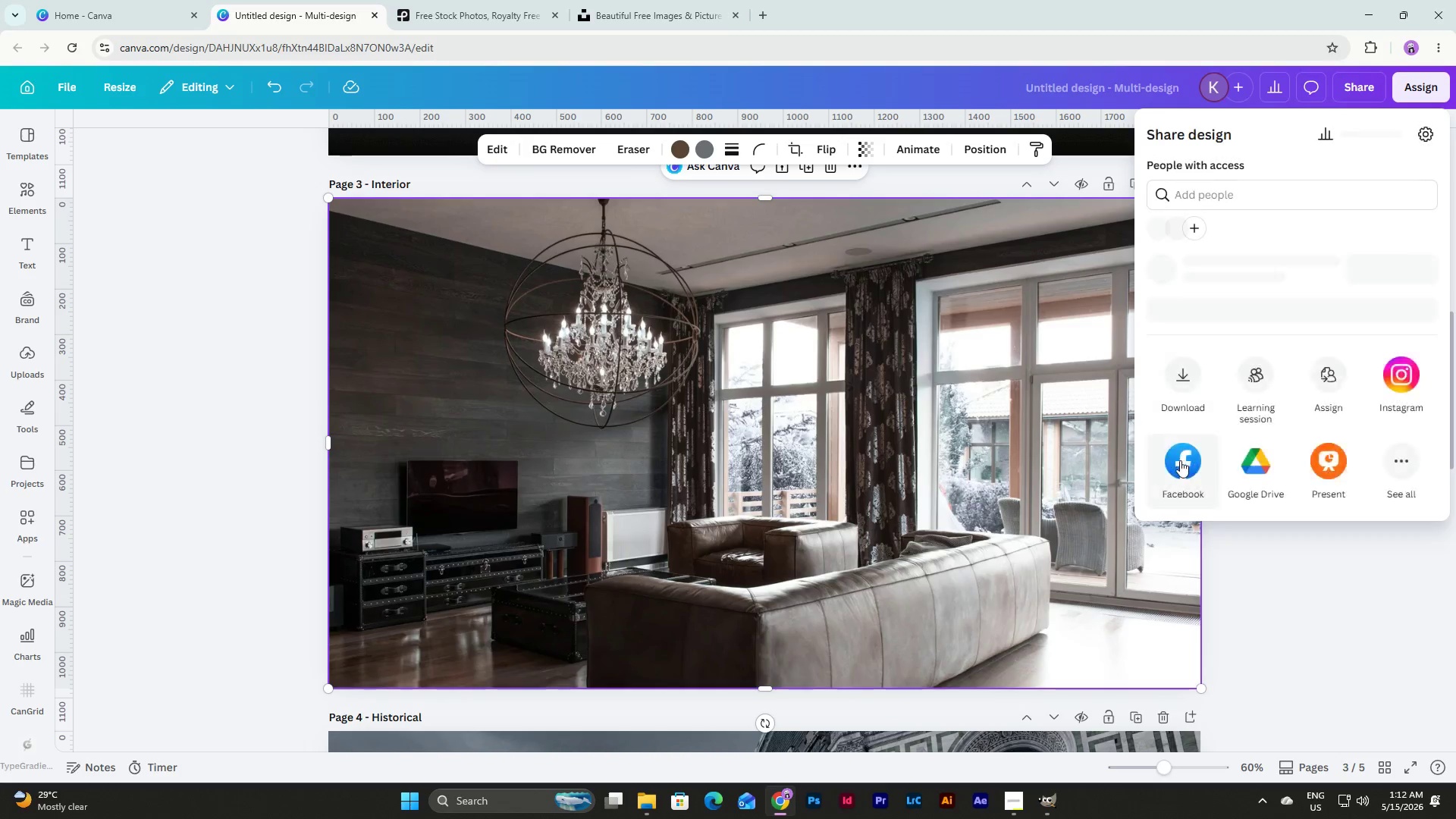 
left_click([1179, 374])
 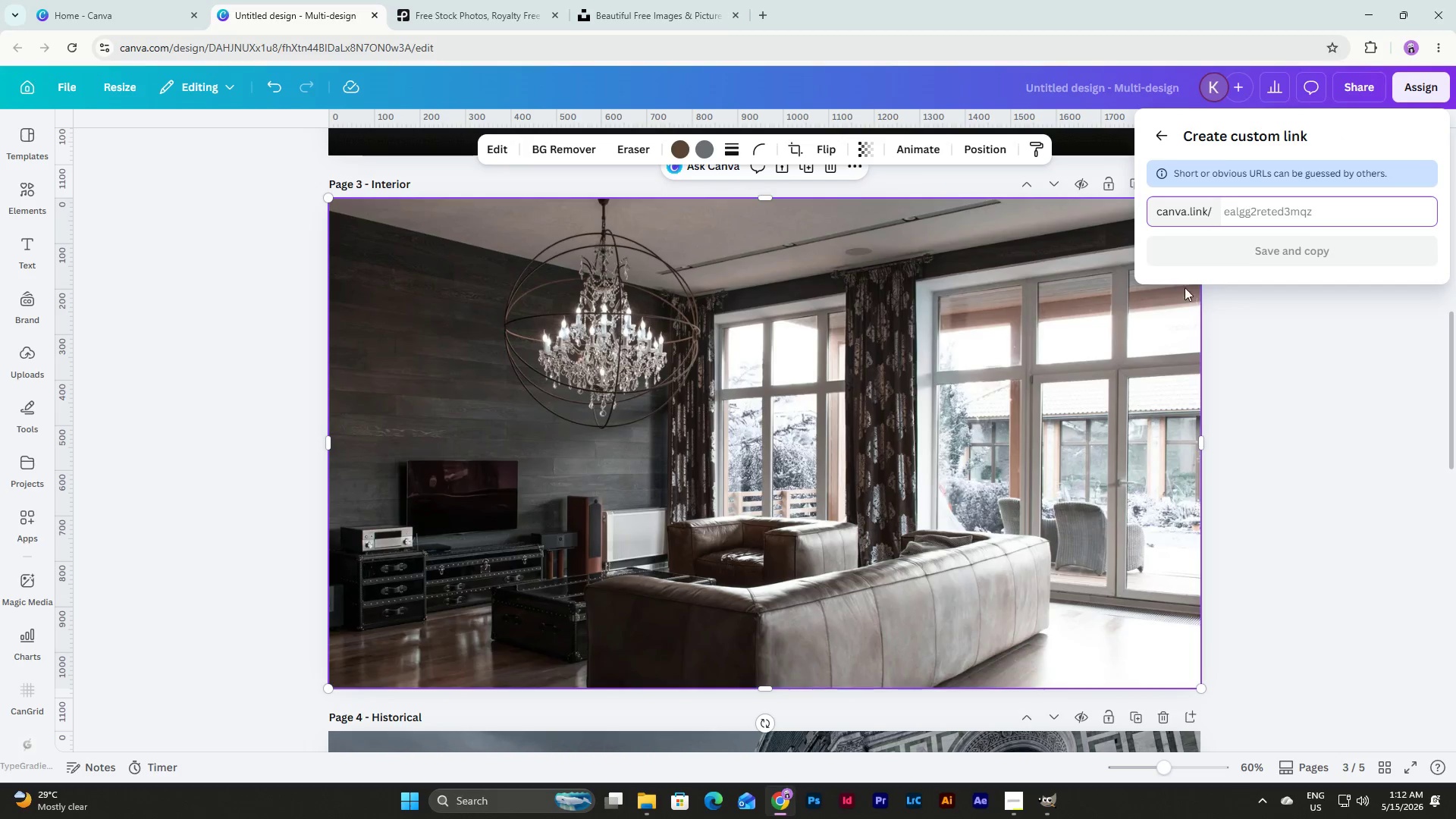 
left_click([1158, 125])
 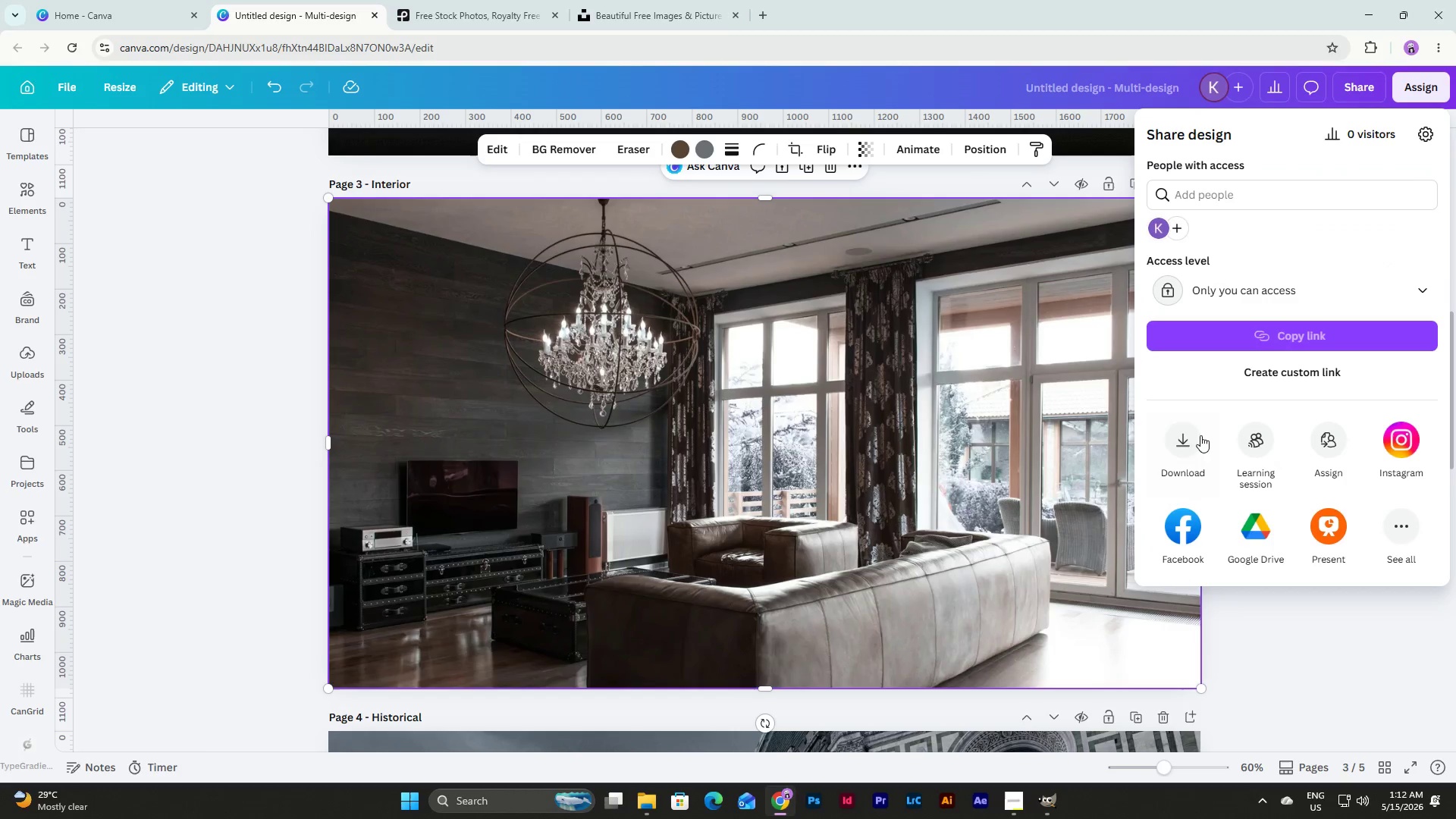 
left_click([1181, 454])
 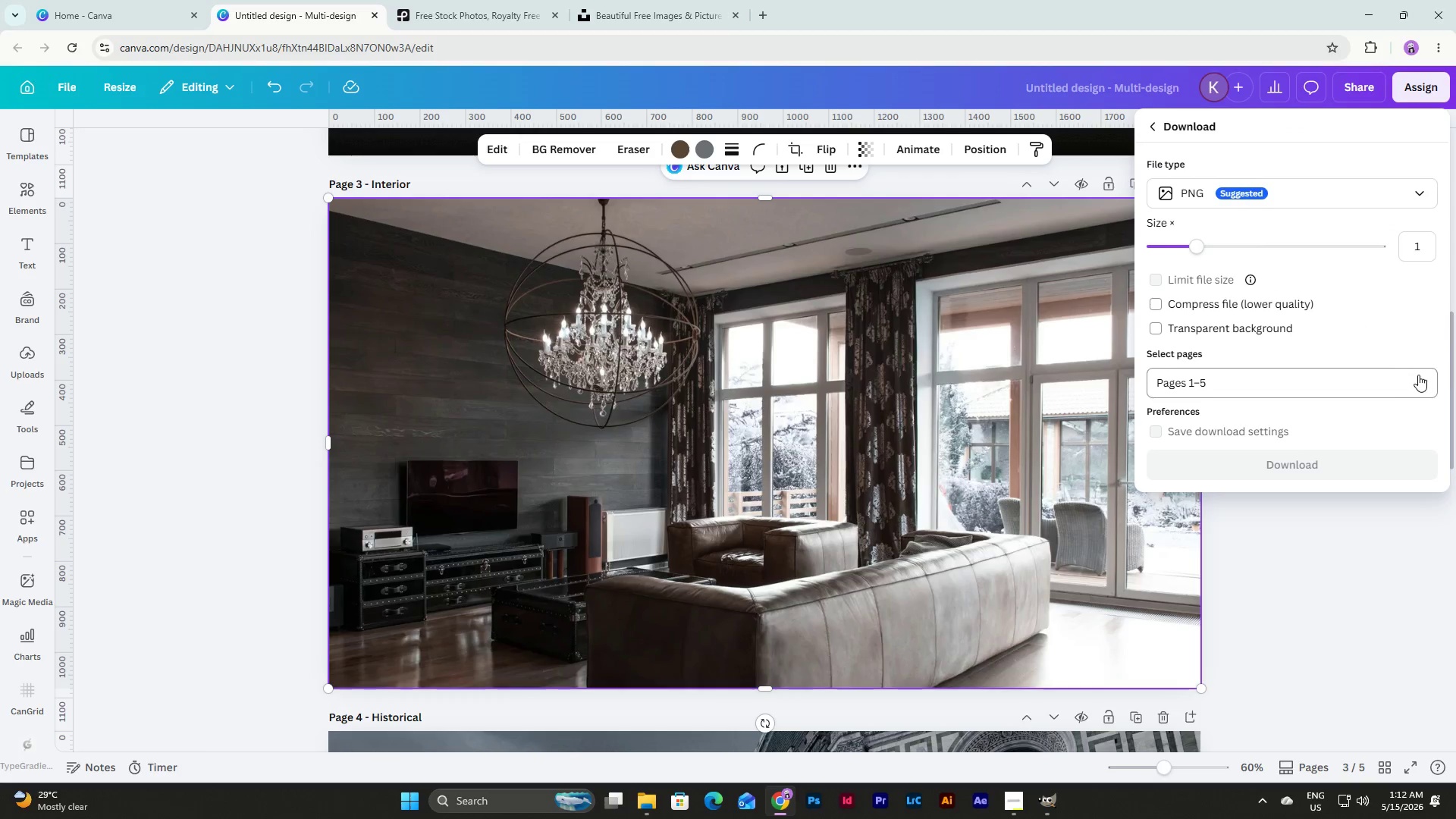 
left_click([1430, 380])
 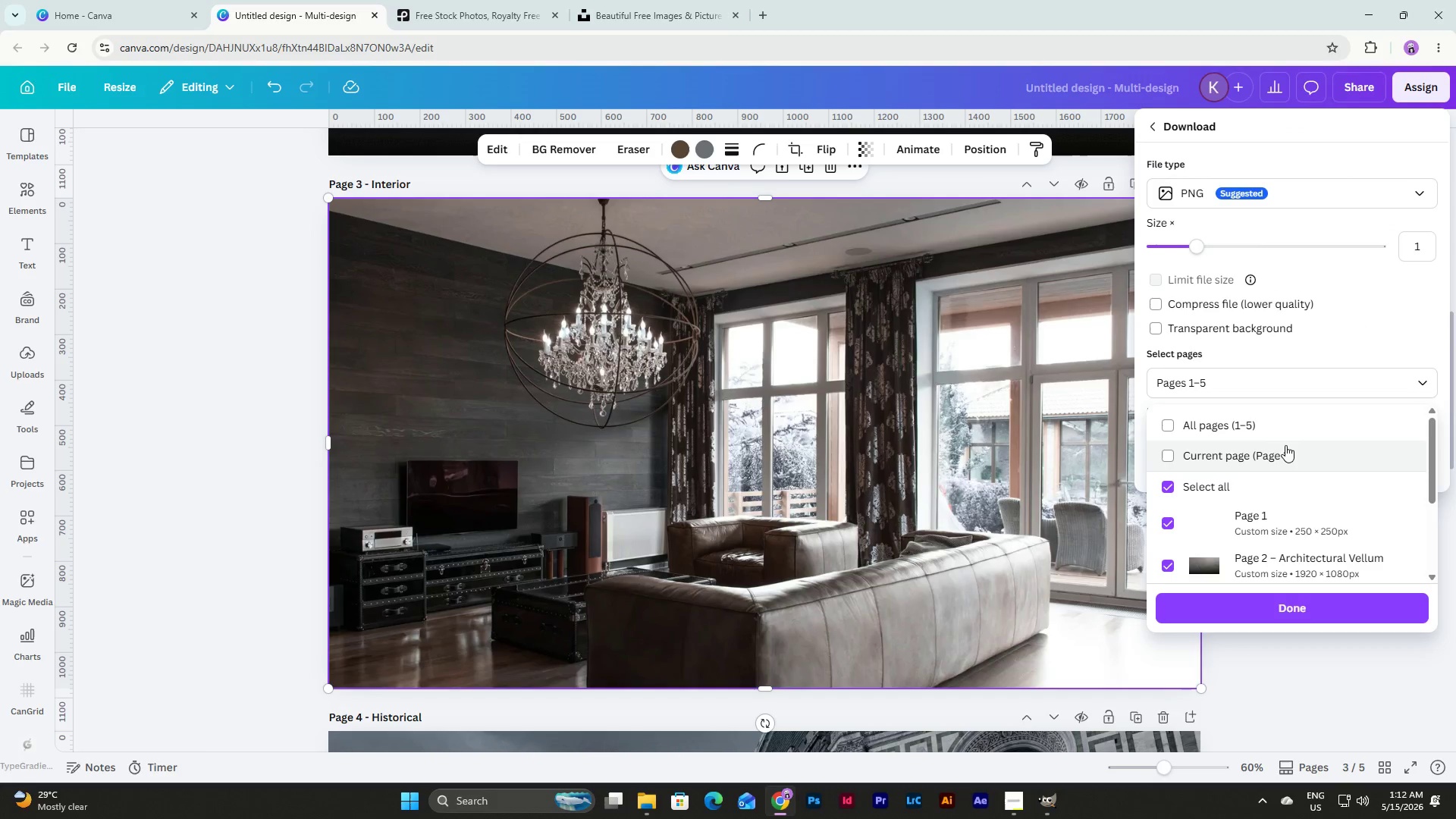 
left_click([1253, 452])
 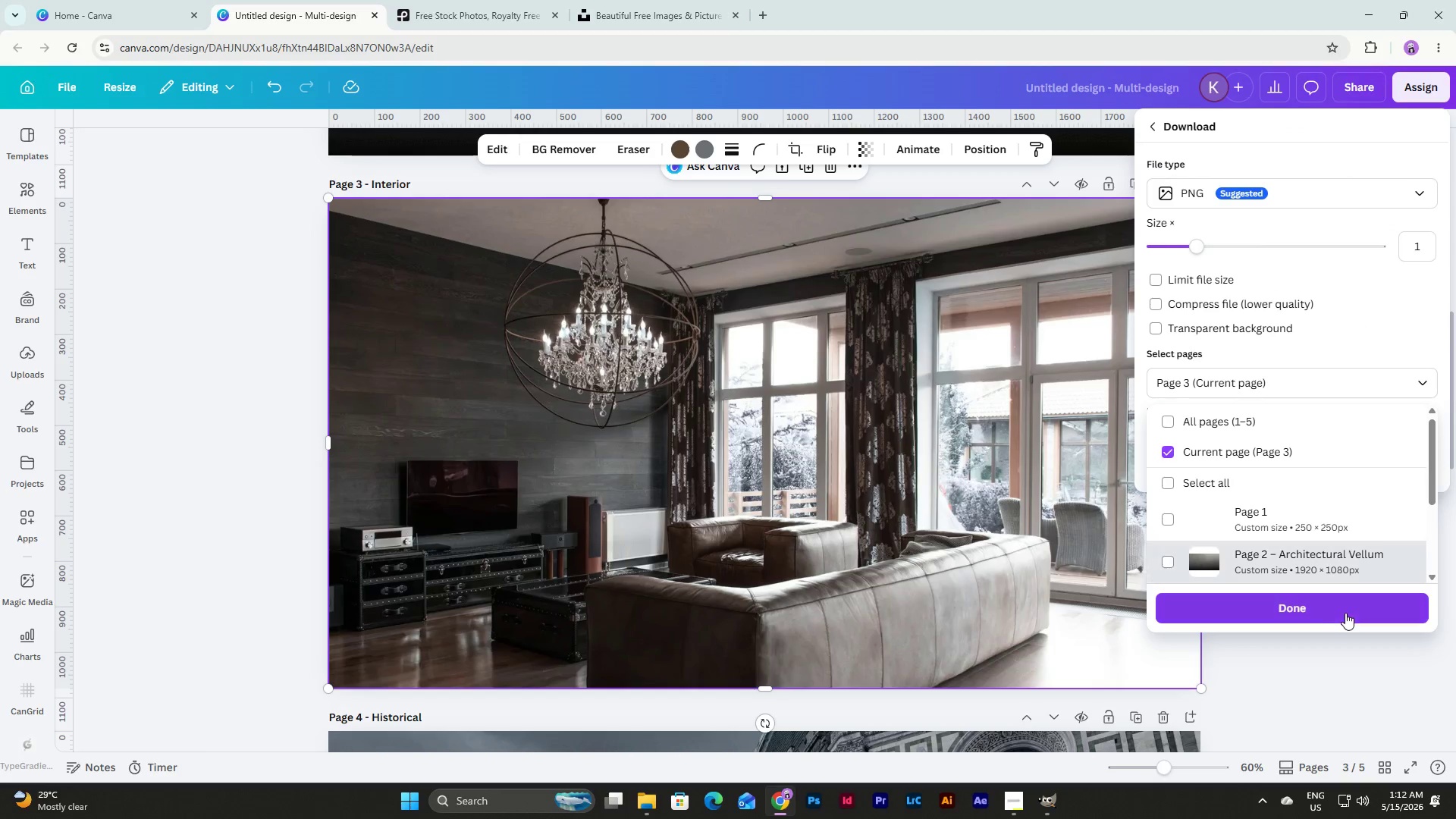 
left_click([1326, 607])
 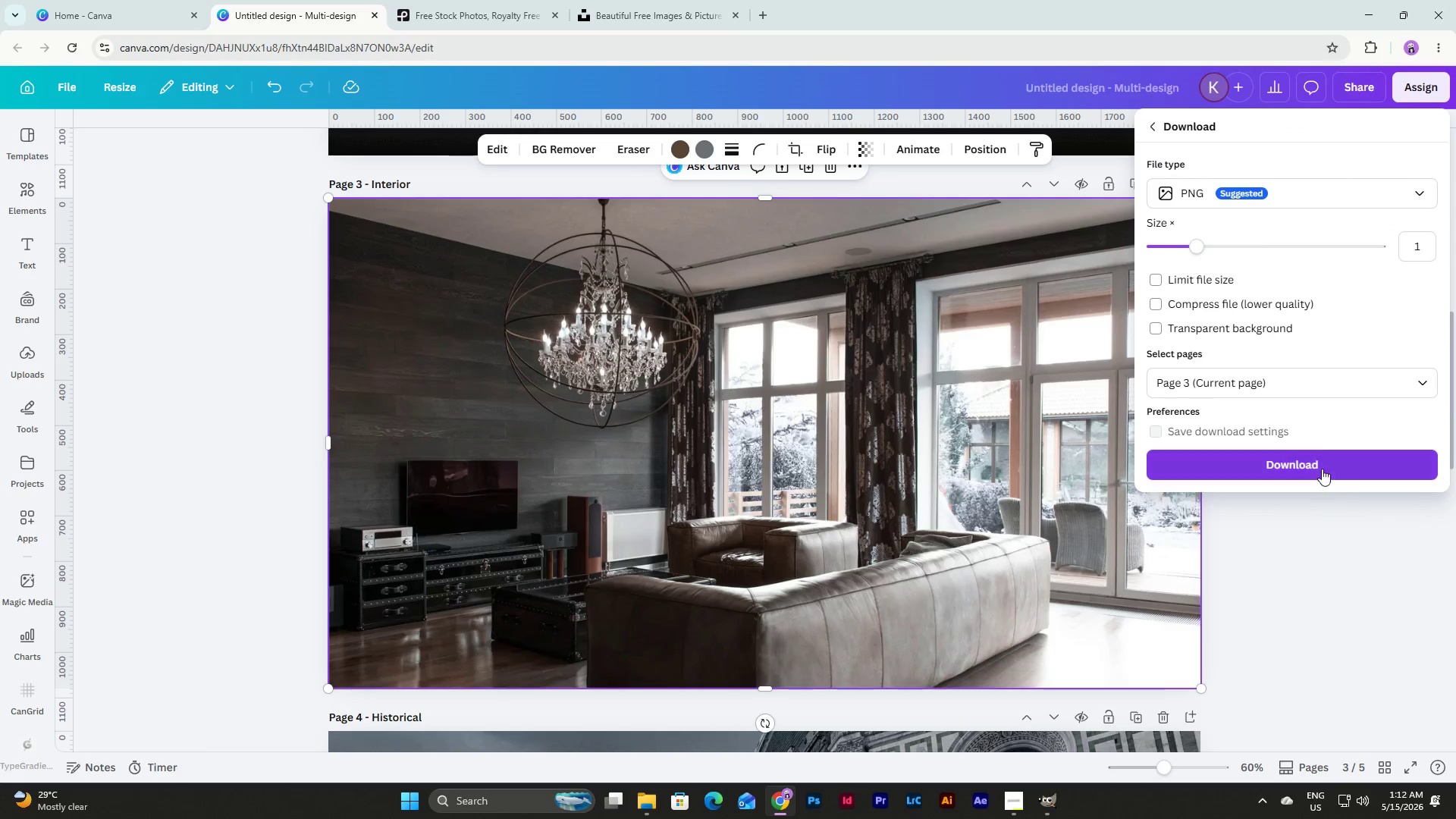 
left_click([1319, 454])
 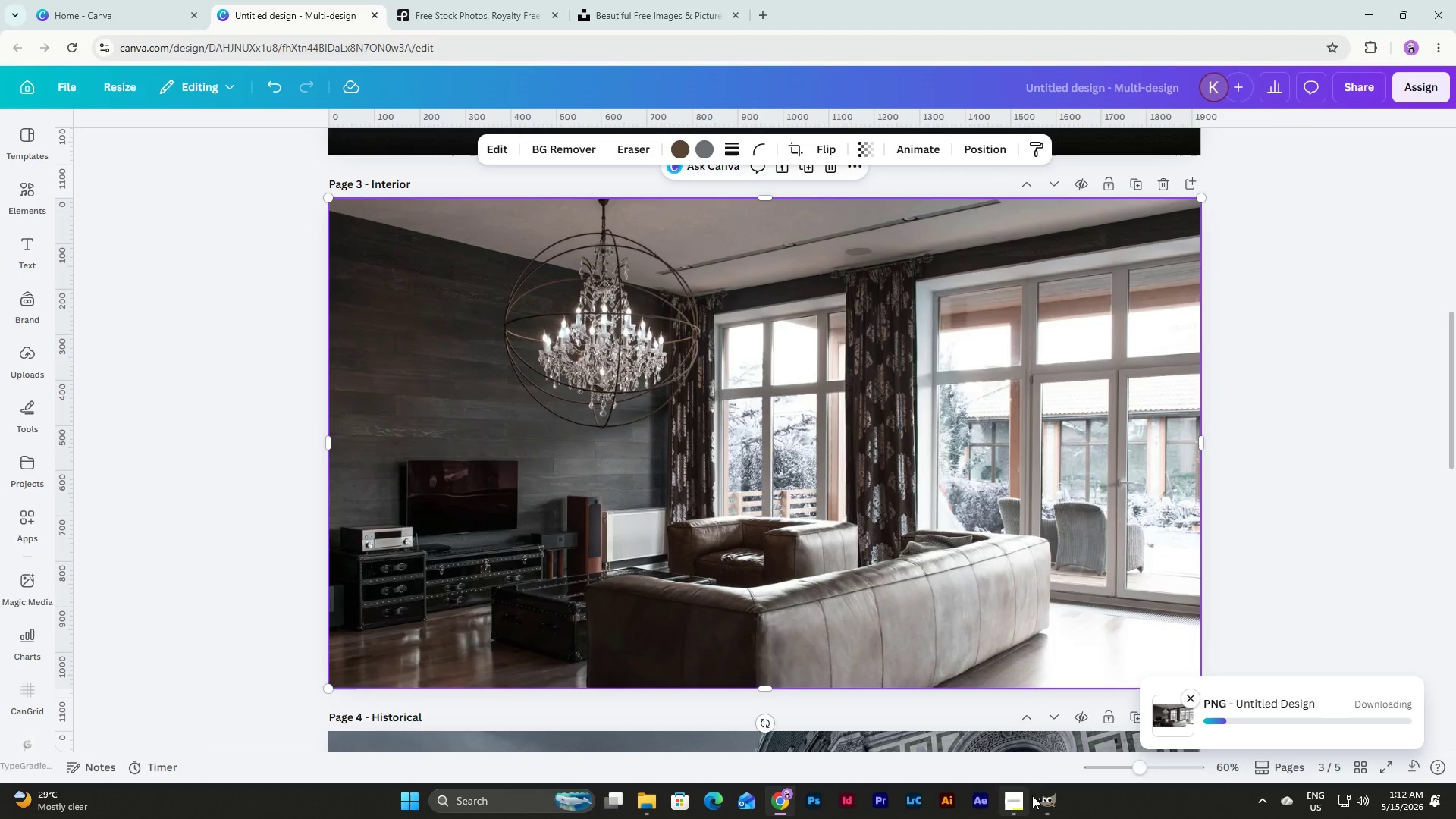 
left_click([1054, 798])
 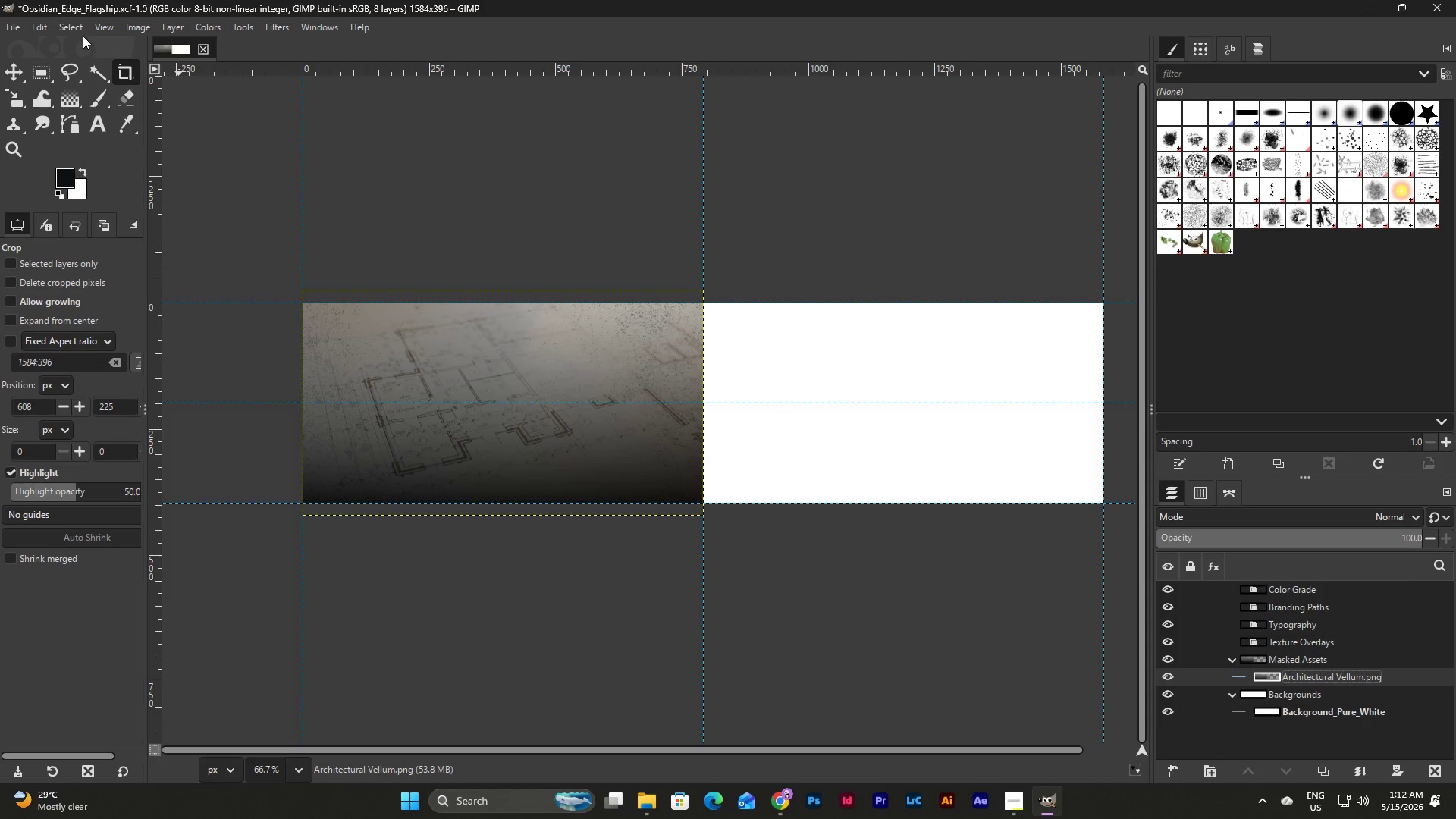 
left_click([14, 25])
 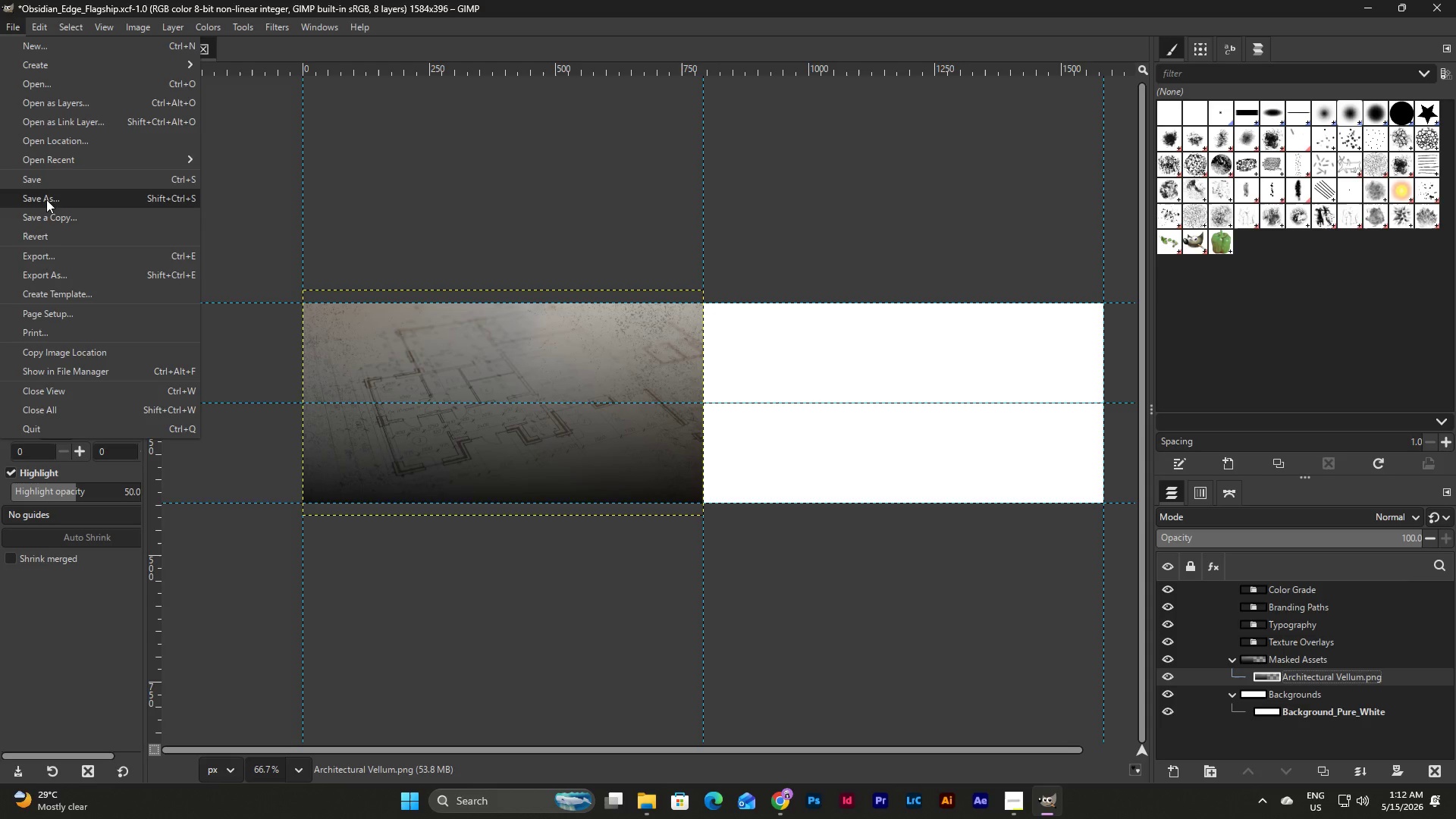 
left_click([49, 99])
 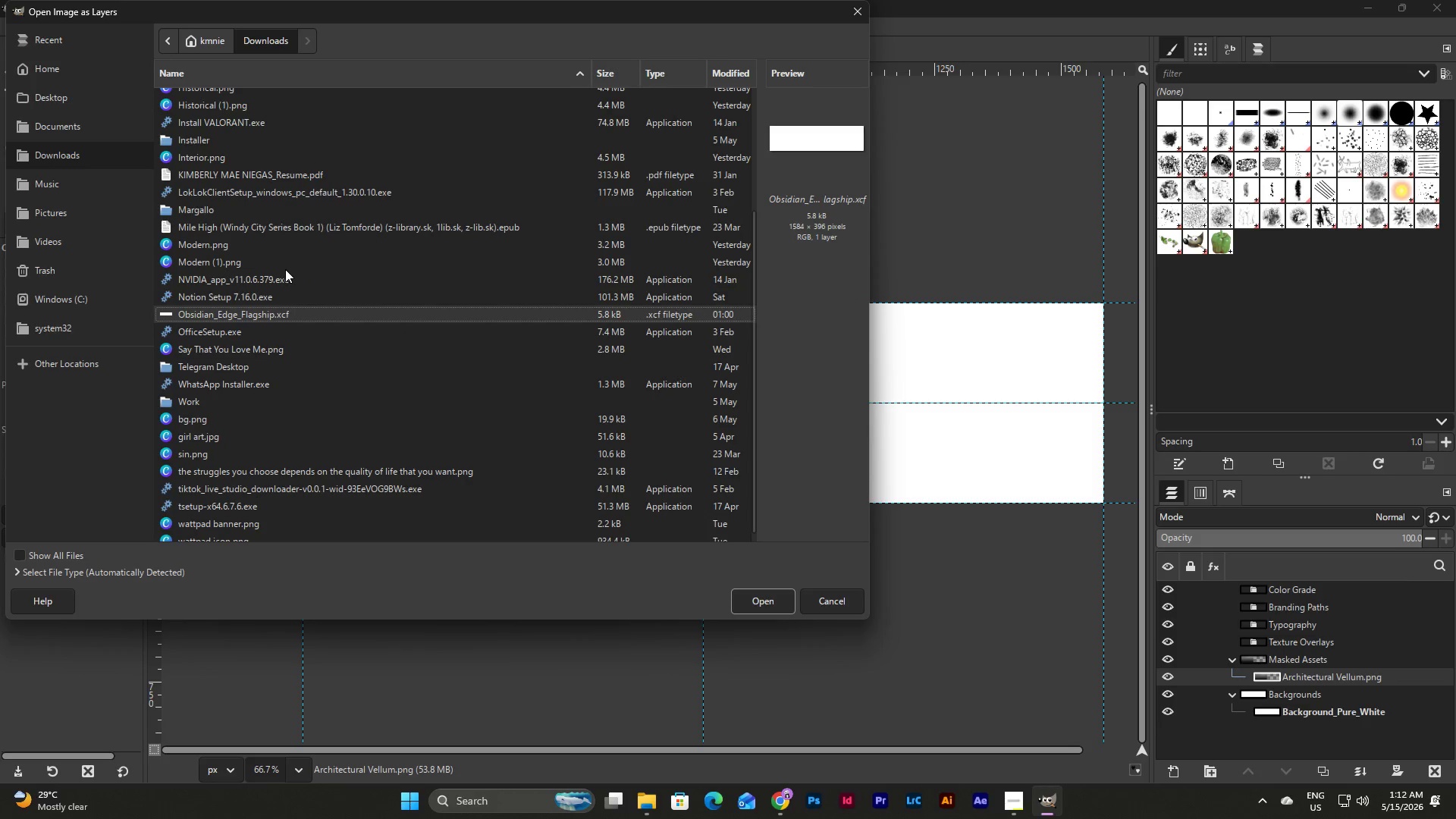 
scroll: coordinate [259, 191], scroll_direction: up, amount: 8.0
 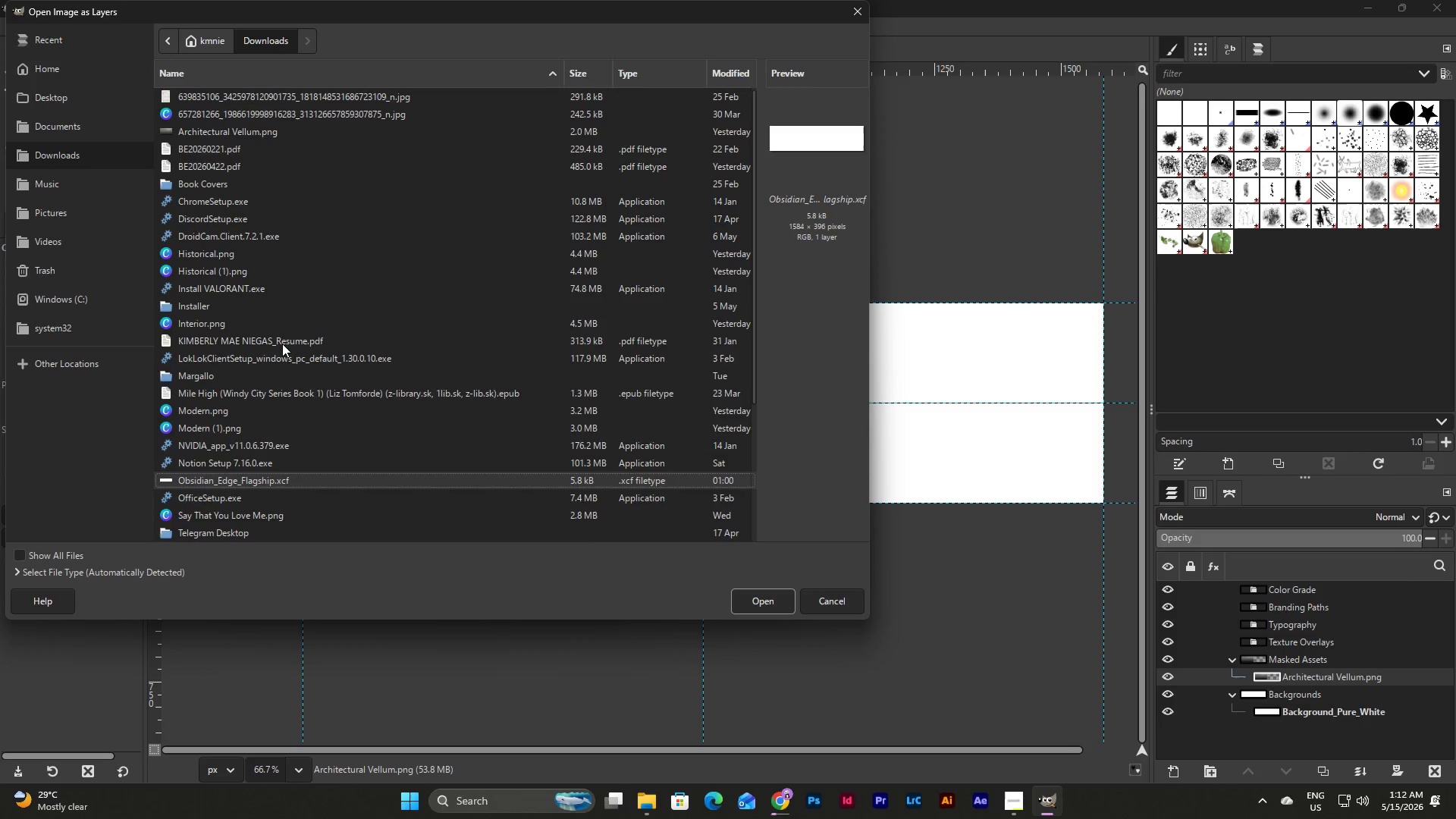 
left_click([220, 341])
 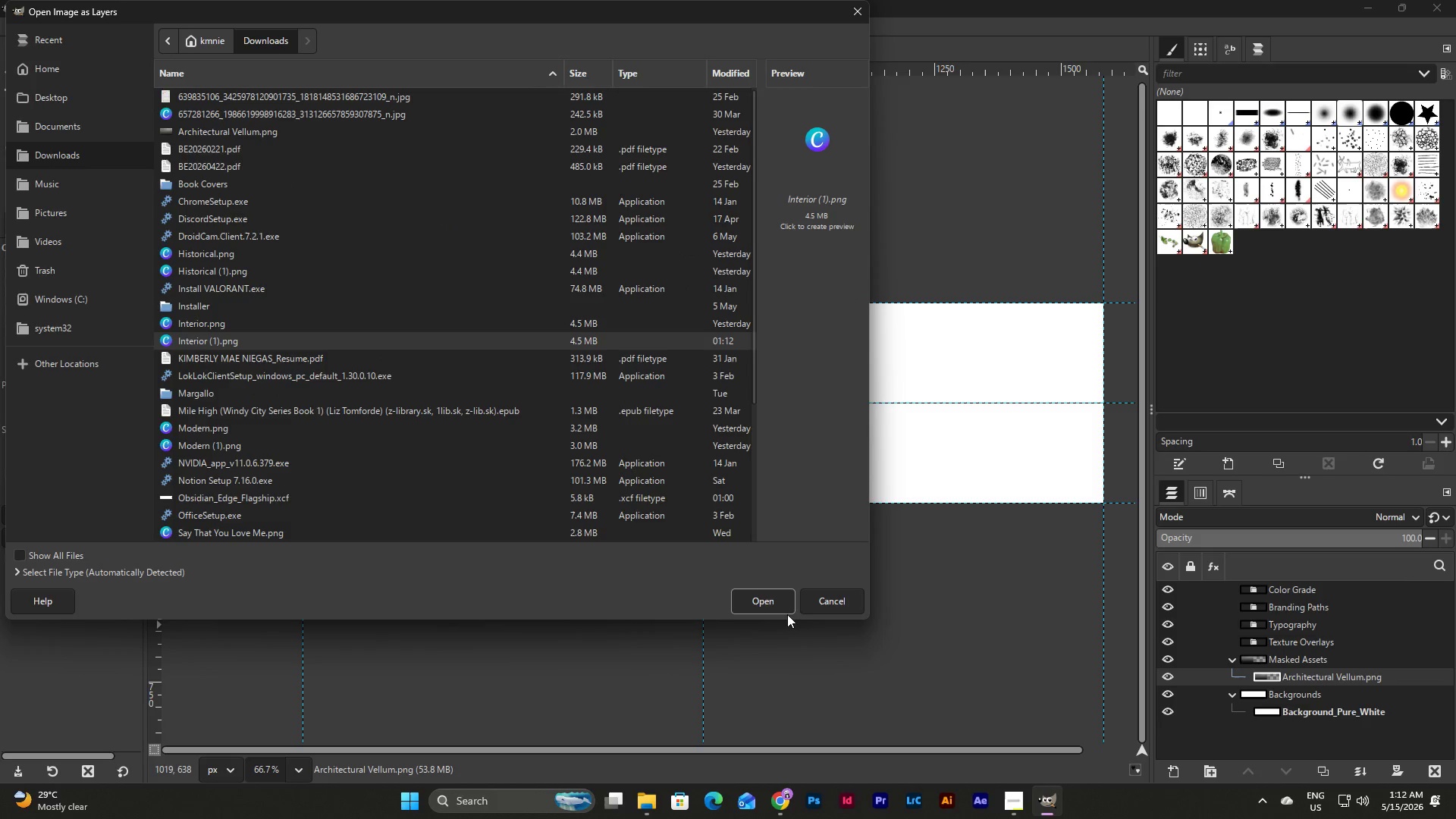 
left_click([761, 599])
 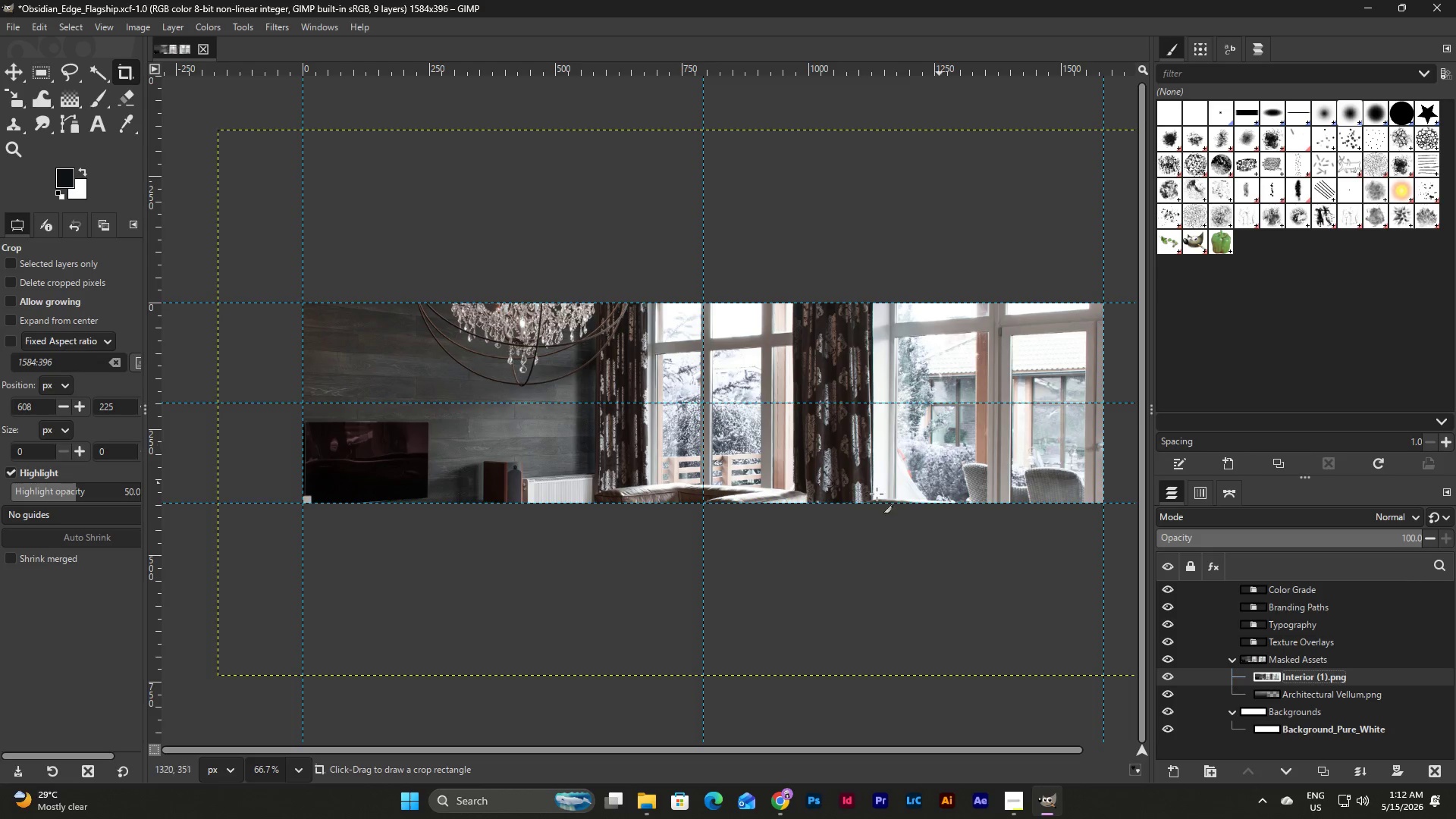 
key(Shift+S)
 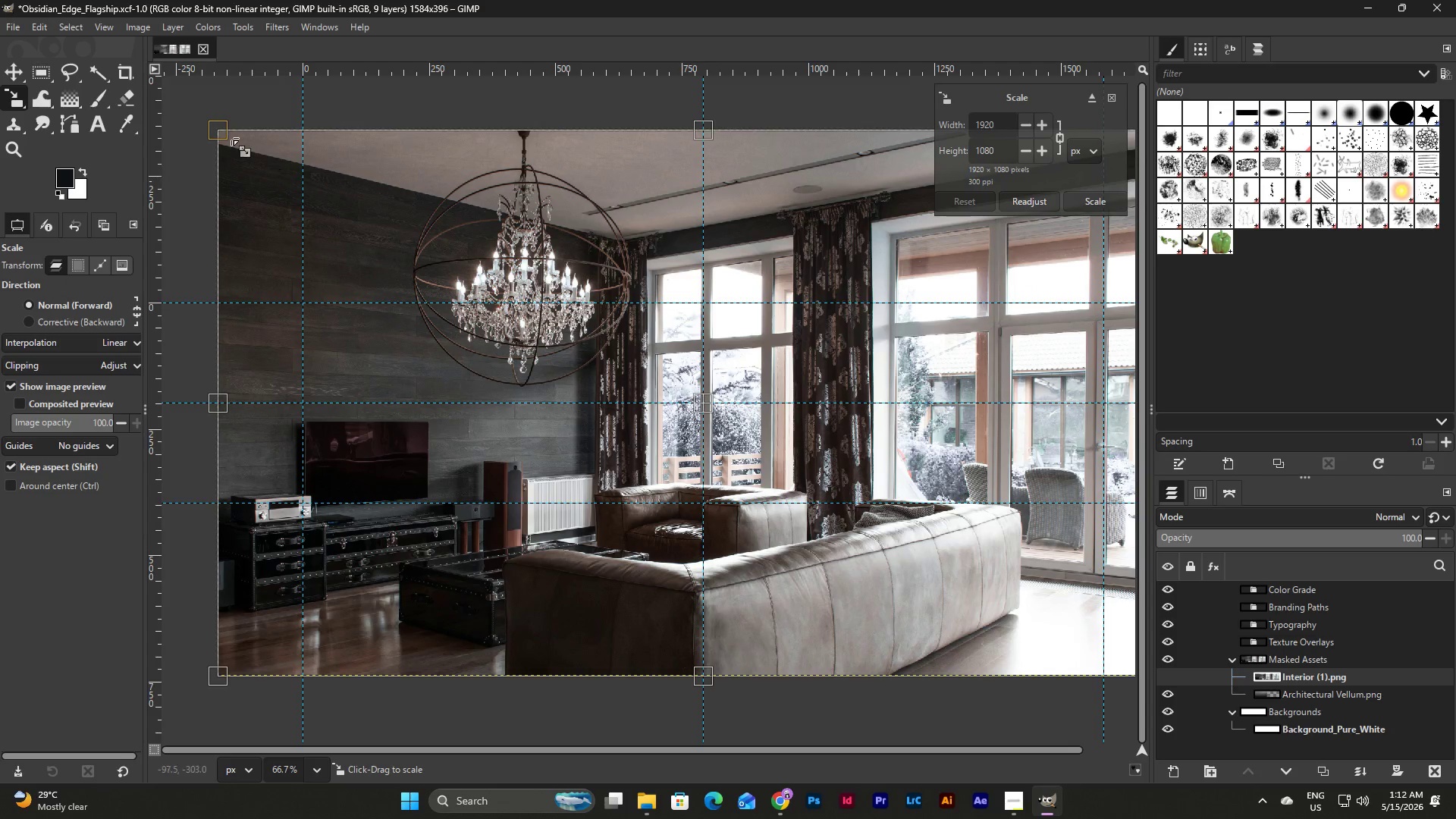 
left_click_drag(start_coordinate=[218, 130], to_coordinate=[563, 287])
 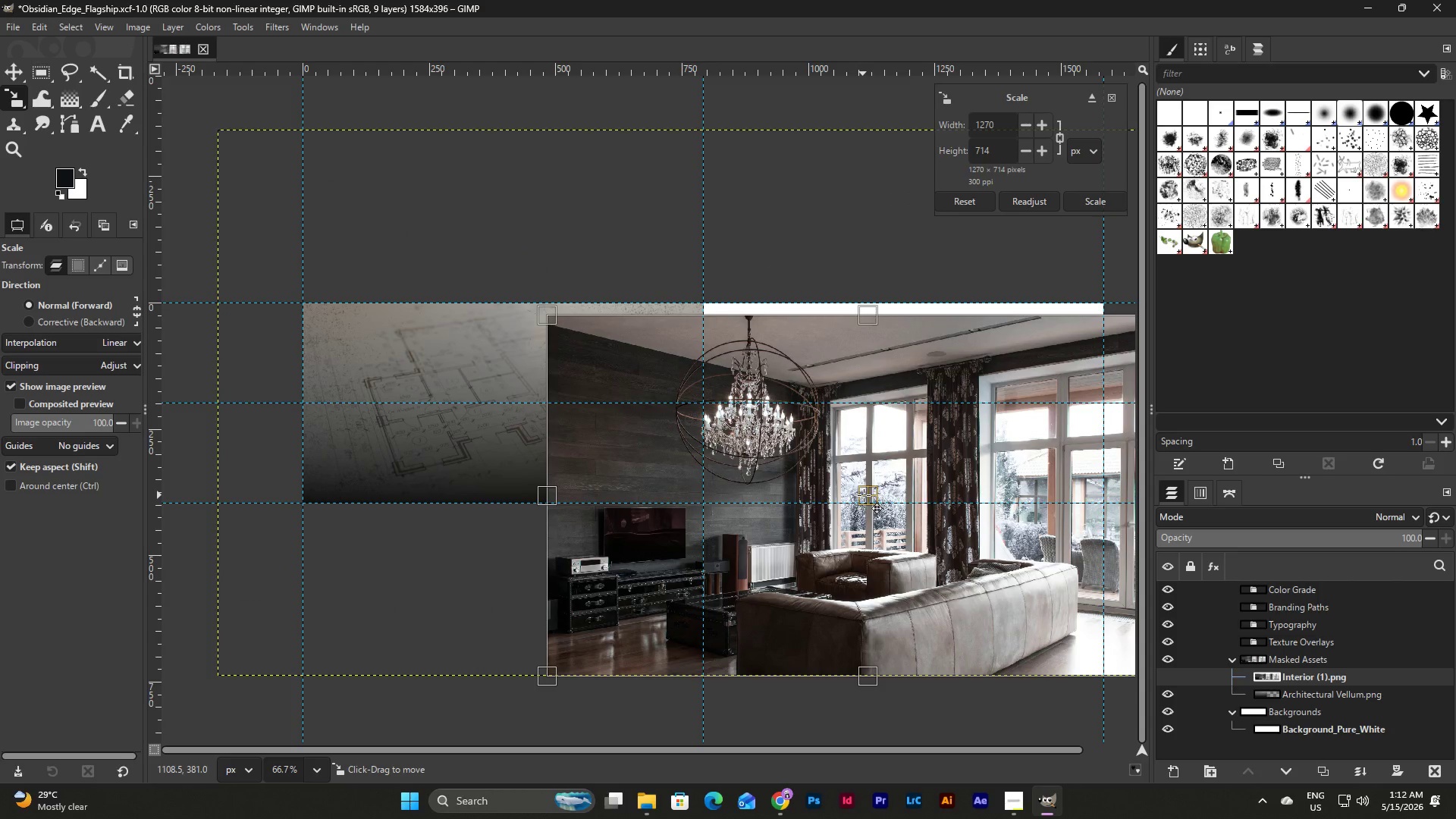 
left_click_drag(start_coordinate=[867, 495], to_coordinate=[774, 403])
 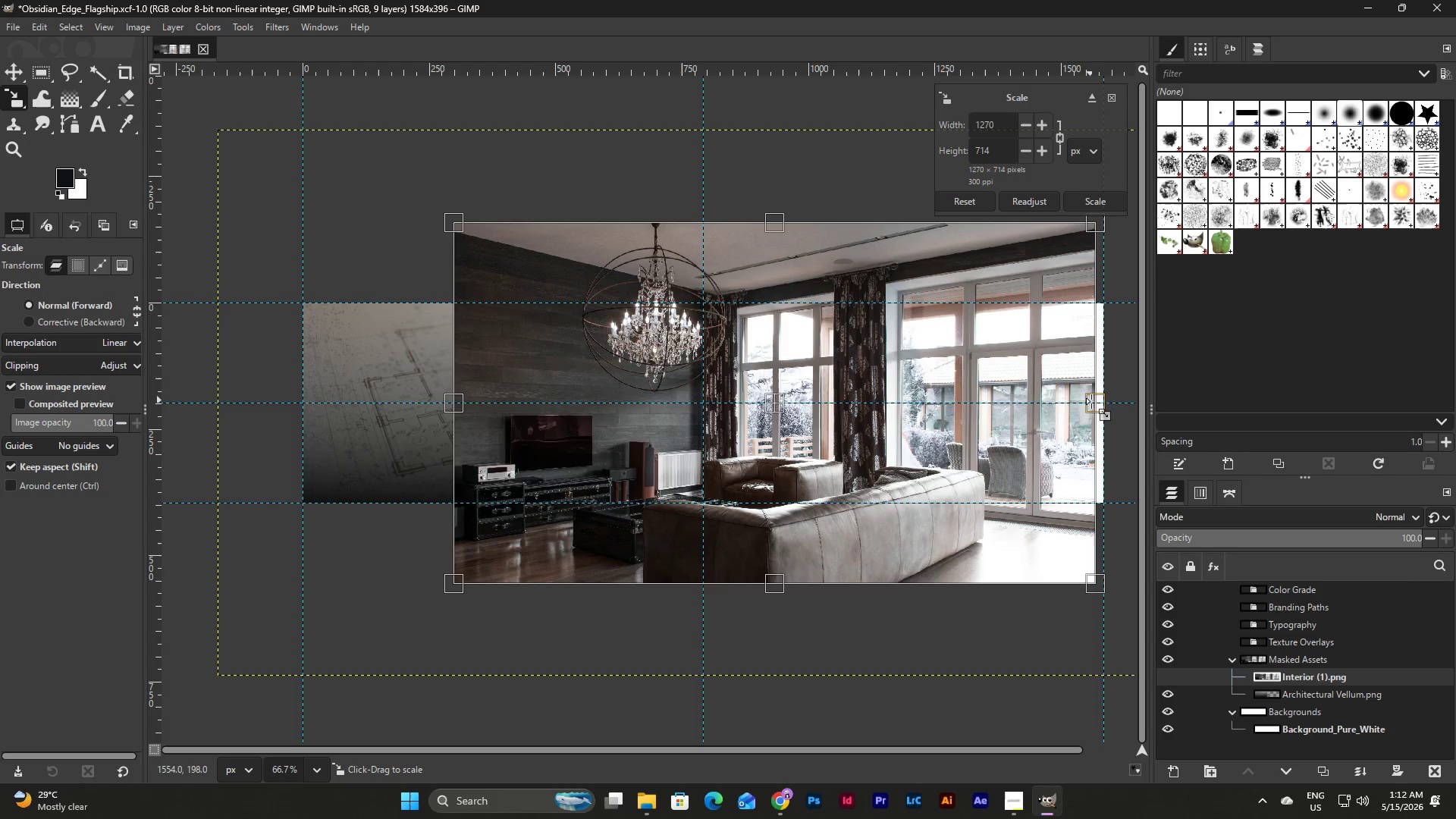 
left_click_drag(start_coordinate=[1094, 402], to_coordinate=[1105, 403])
 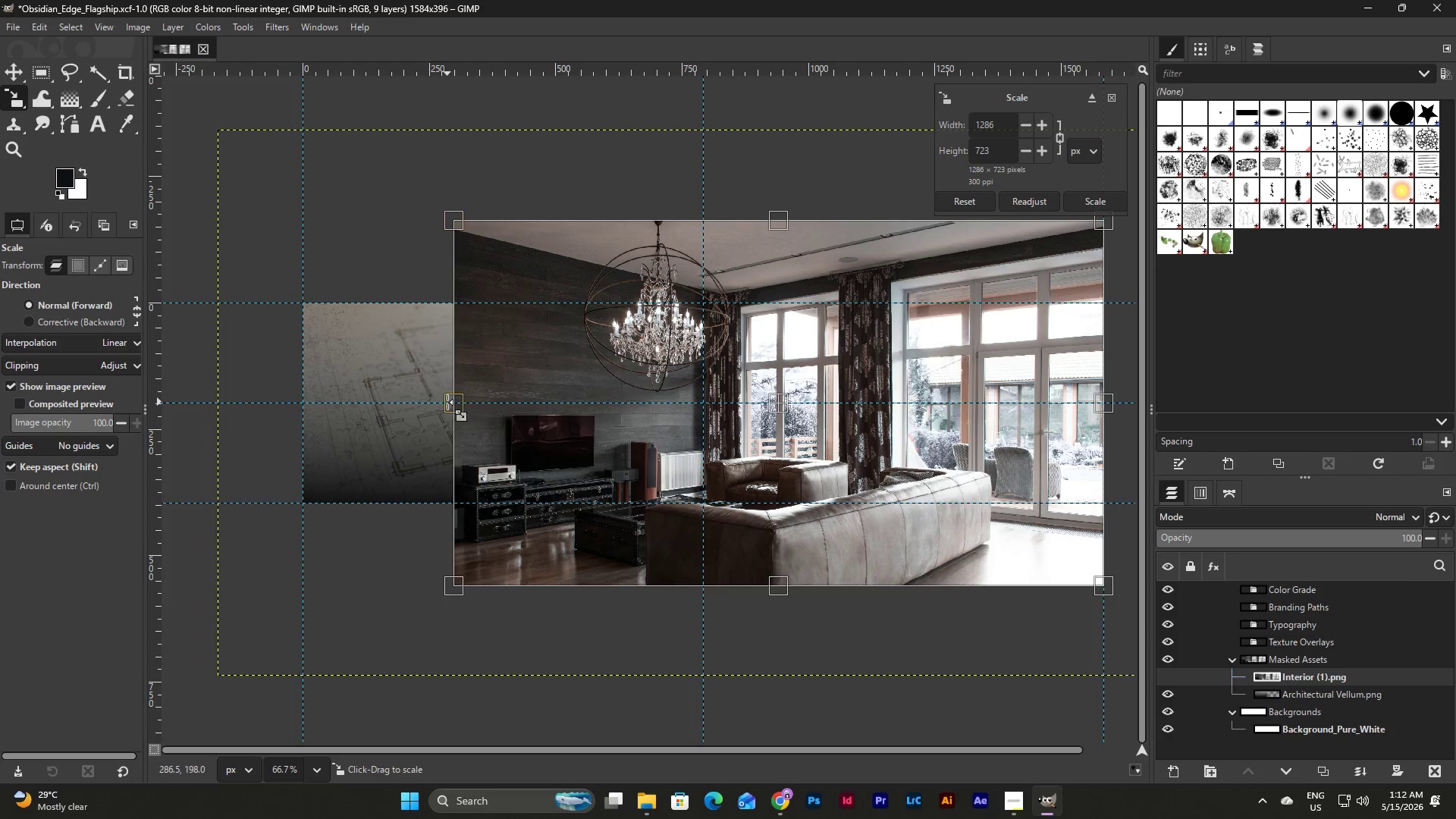 
left_click_drag(start_coordinate=[447, 402], to_coordinate=[523, 406])
 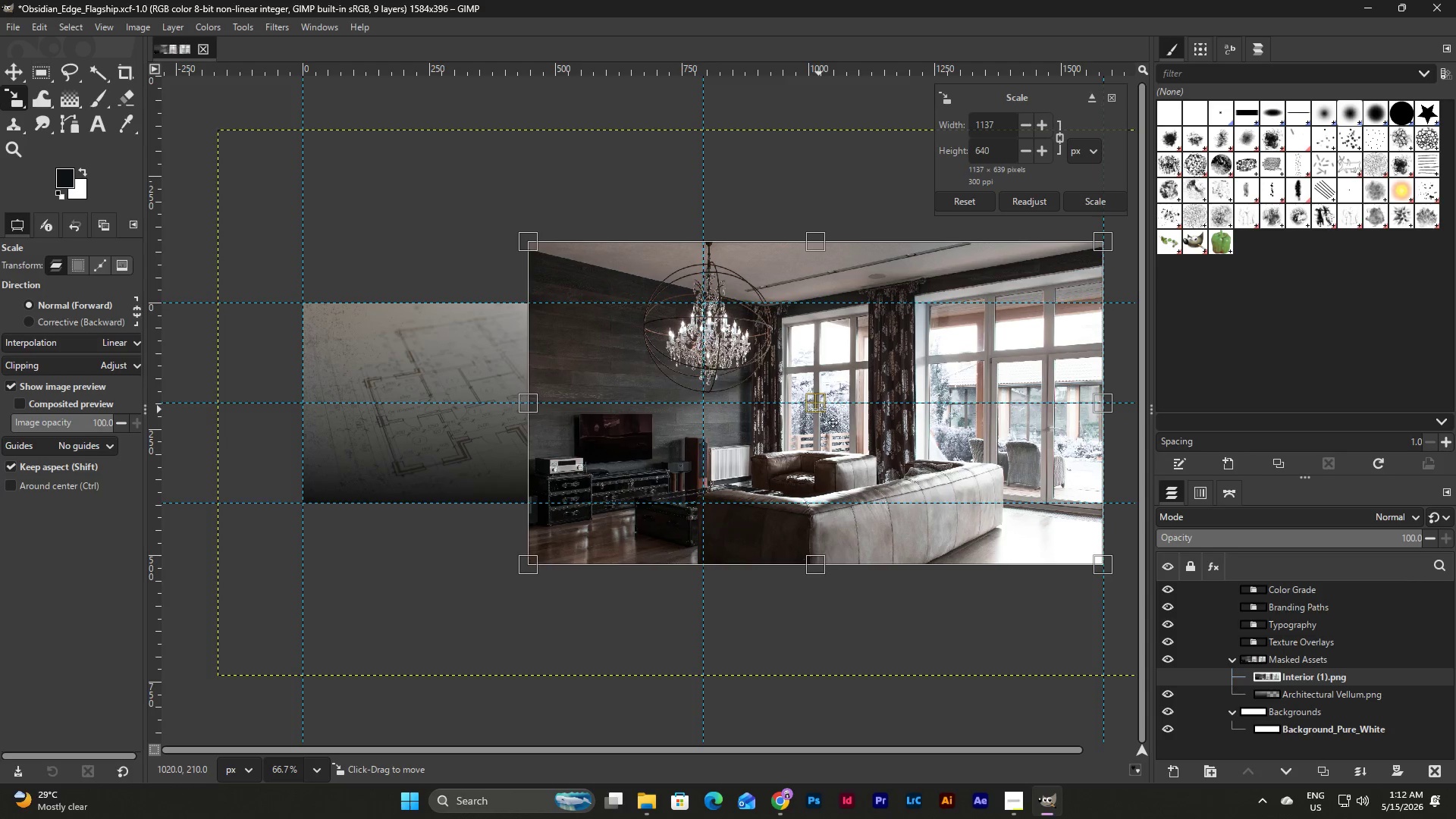 
left_click_drag(start_coordinate=[810, 401], to_coordinate=[800, 403])
 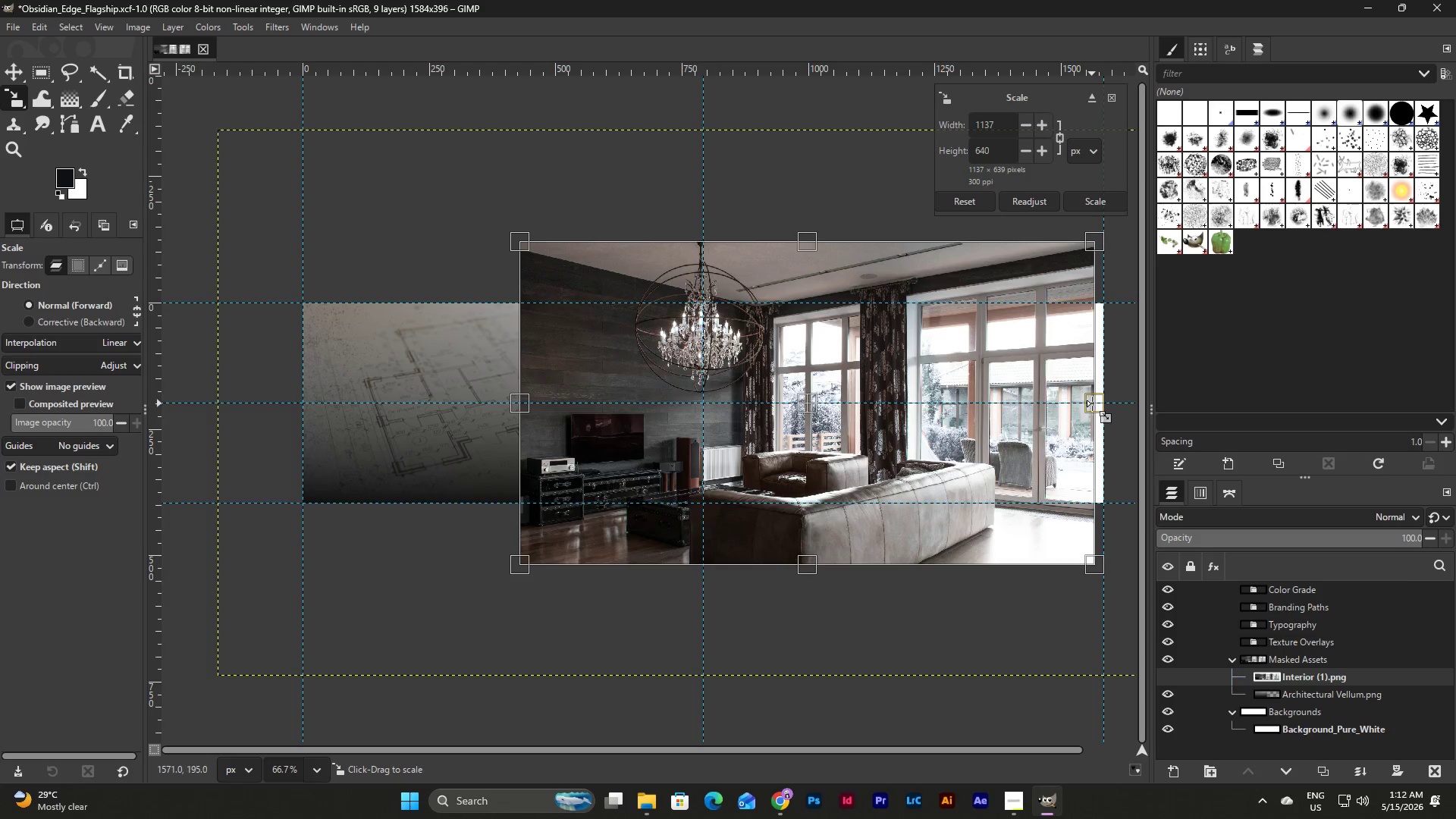 
left_click_drag(start_coordinate=[1092, 403], to_coordinate=[1104, 403])
 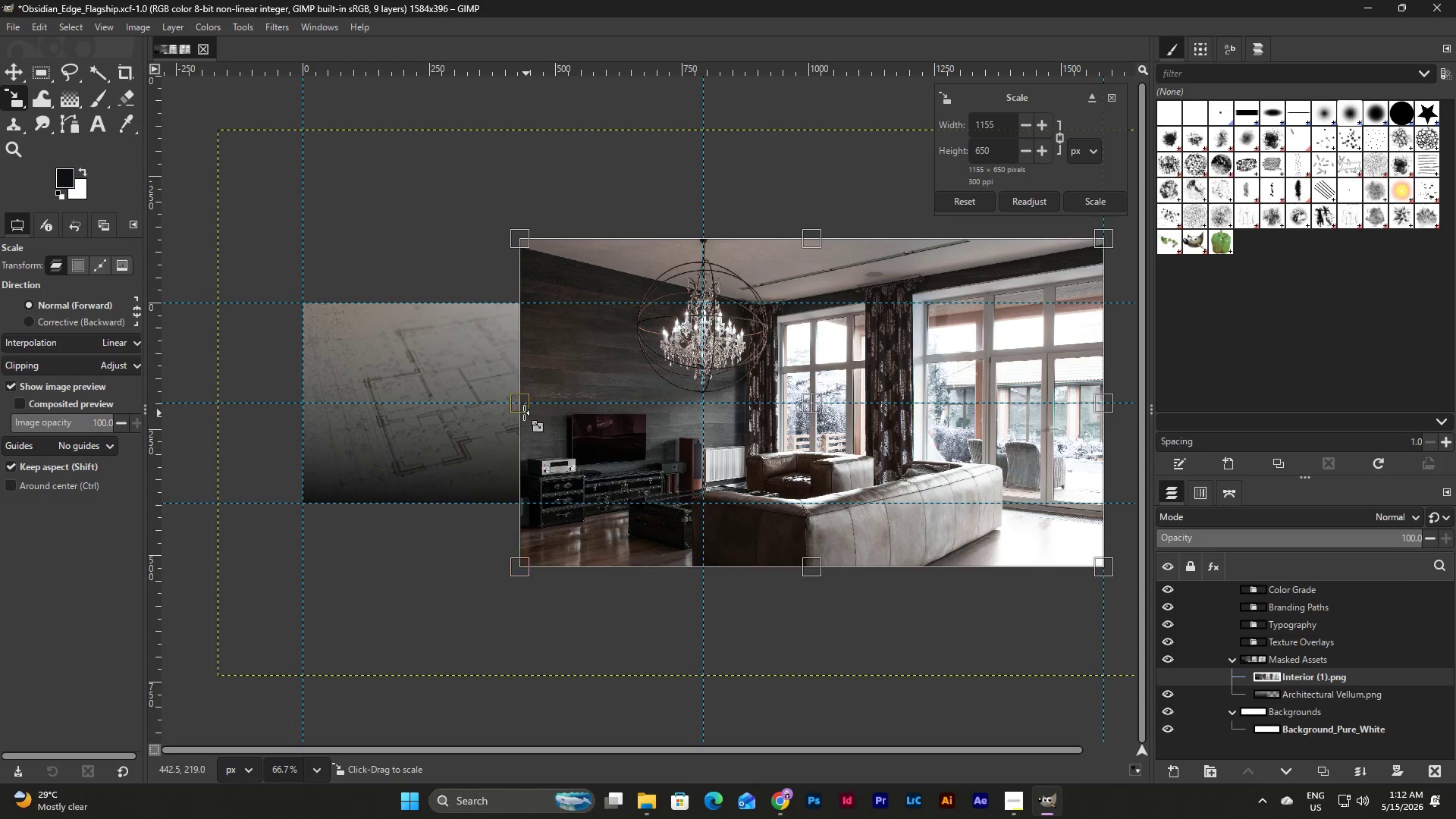 
left_click_drag(start_coordinate=[522, 411], to_coordinate=[554, 412])
 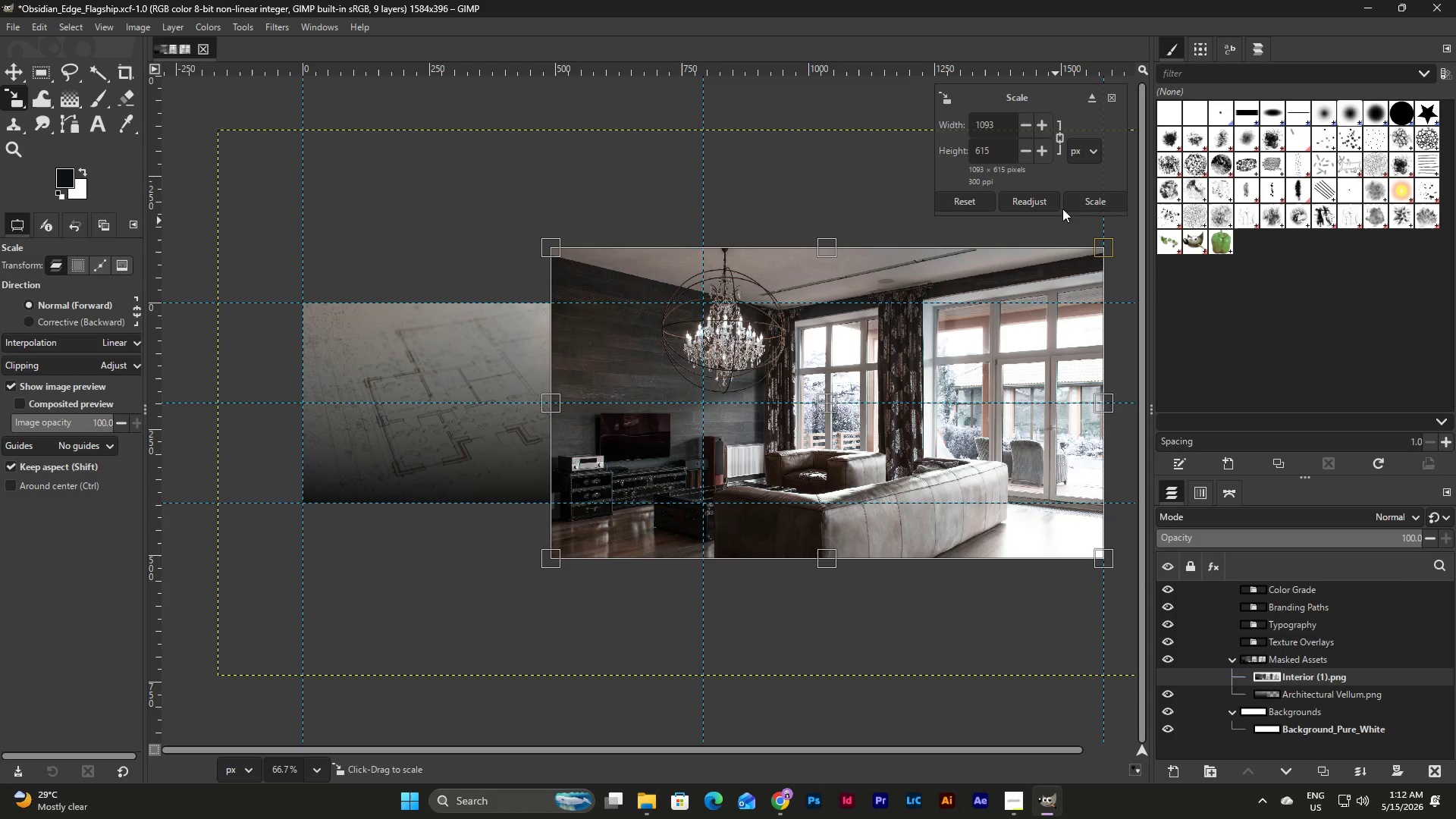 
left_click([1083, 197])
 